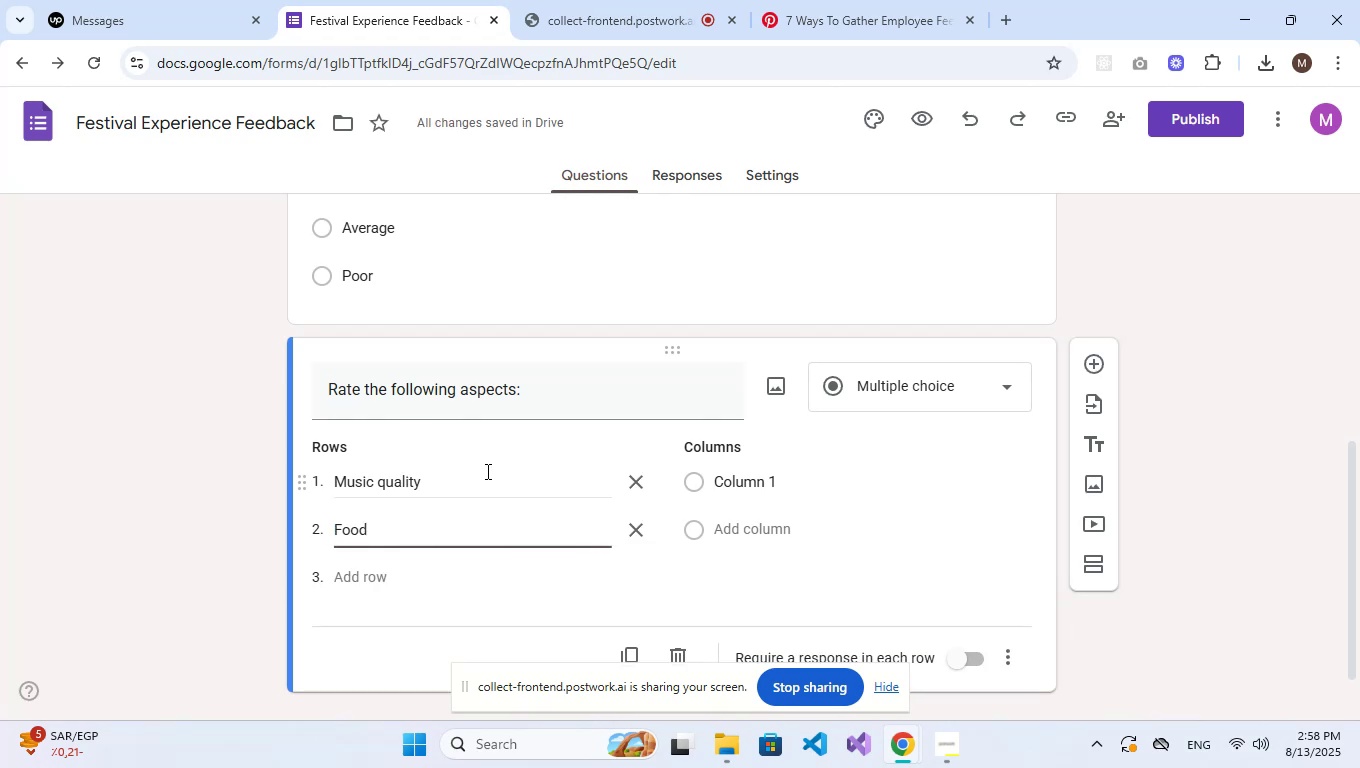 
type(& drinks)
 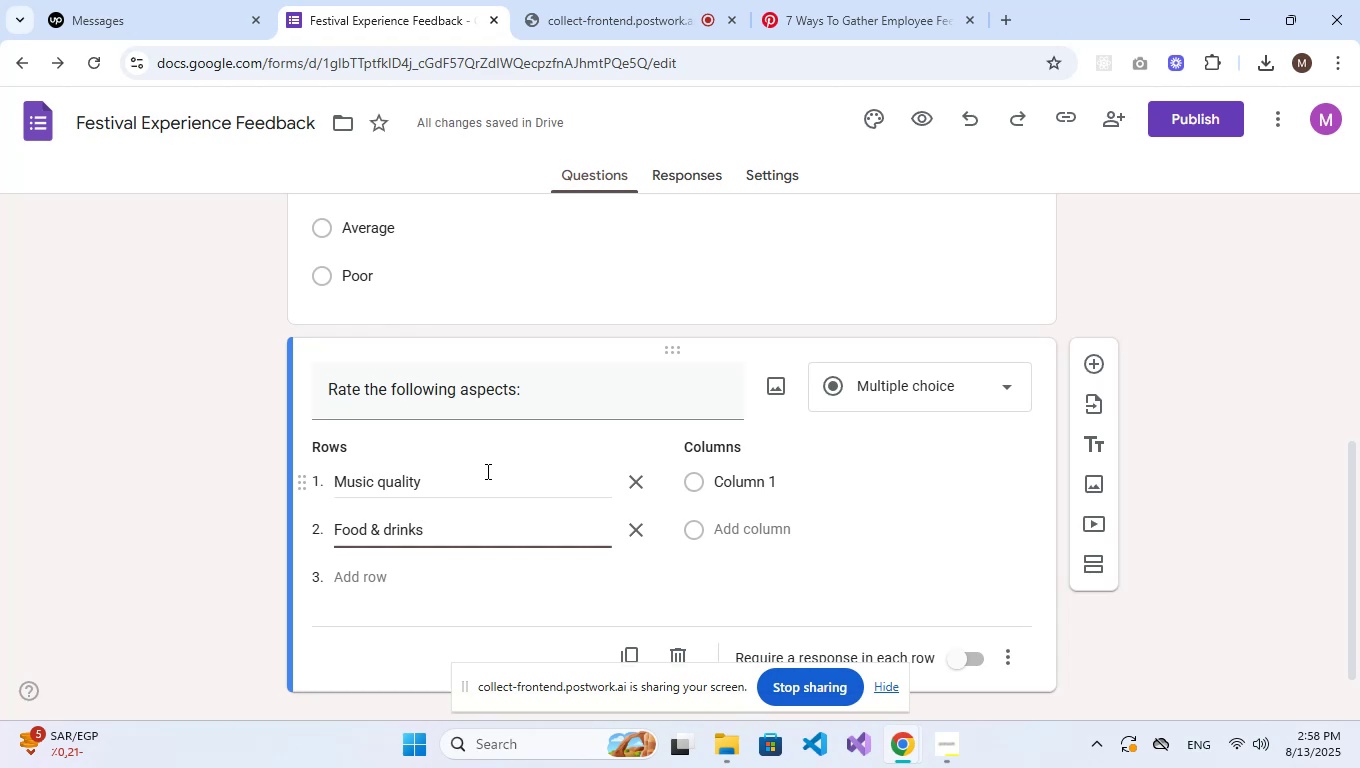 
wait(9.08)
 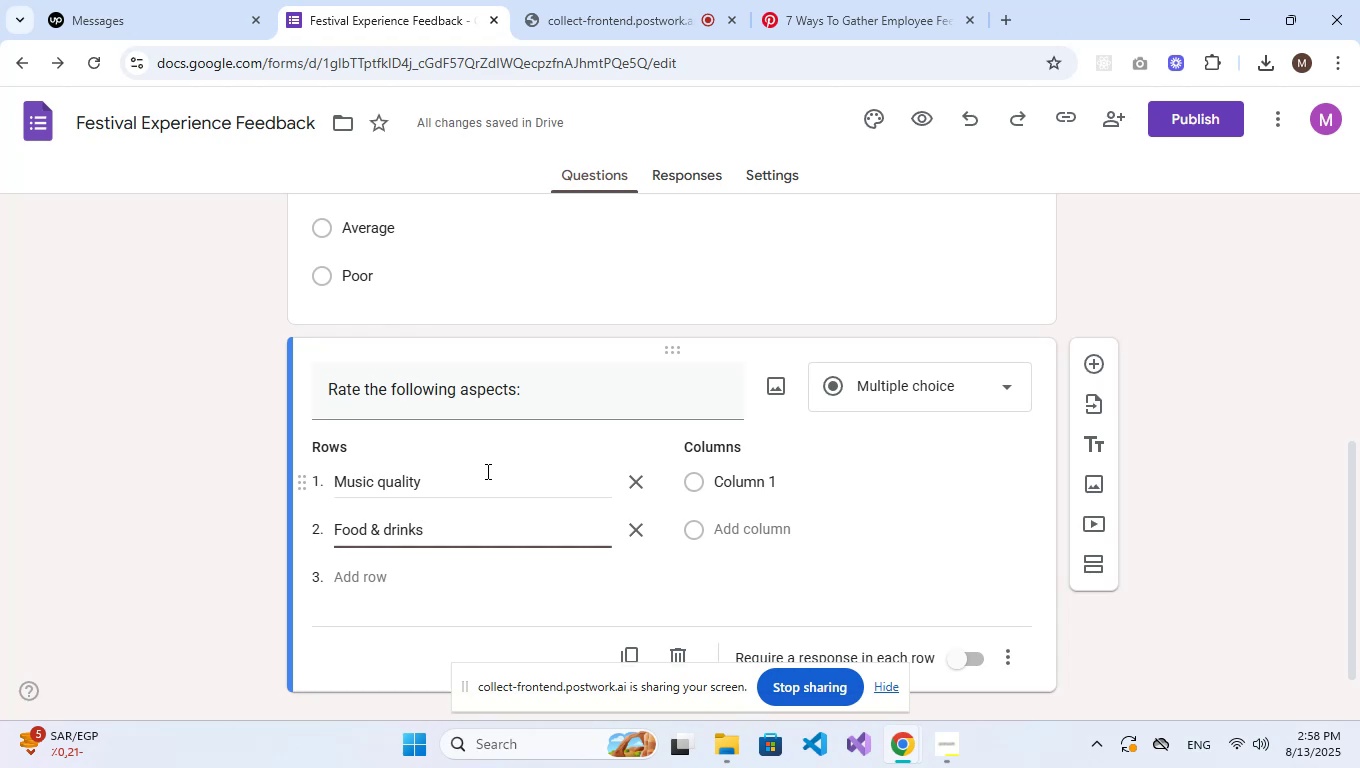 
key(Enter)
 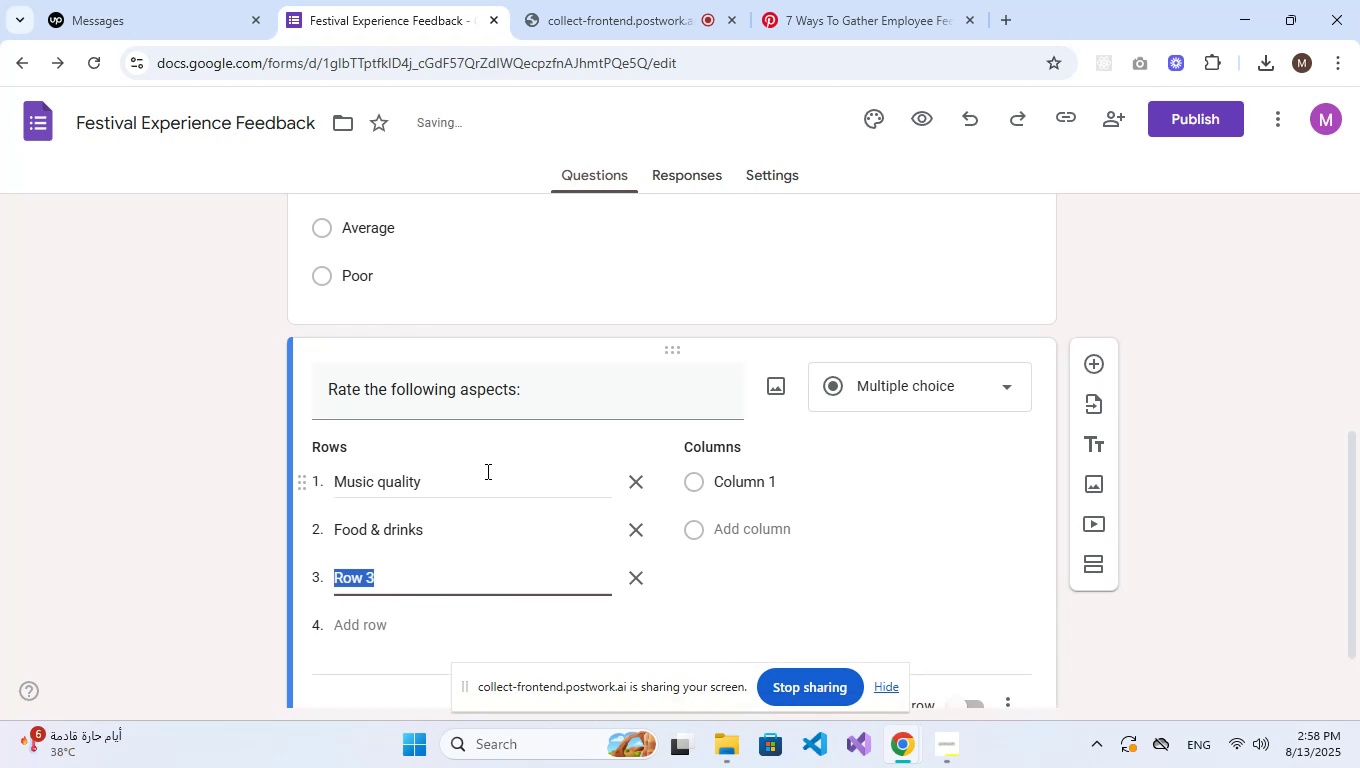 
type(Crod)
key(Backspace)
type(wd management)
 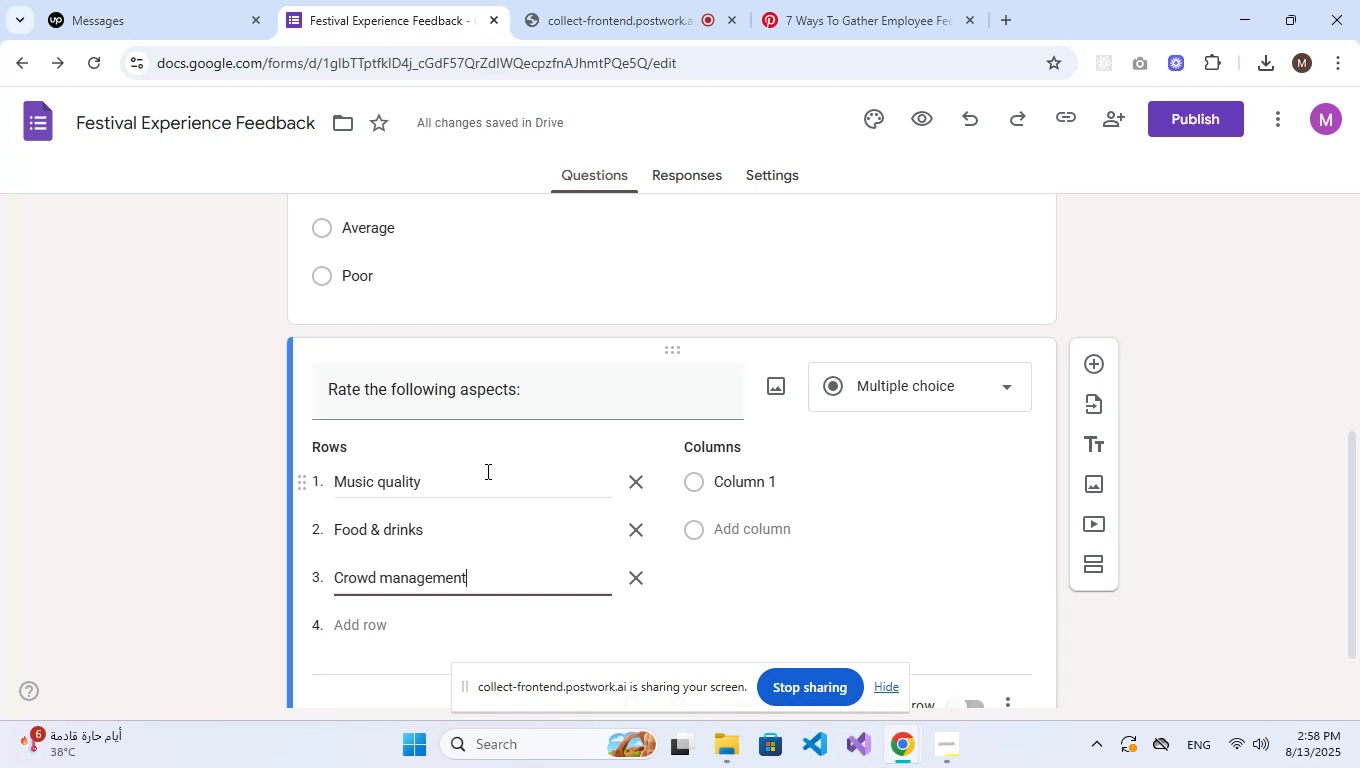 
key(Enter)
 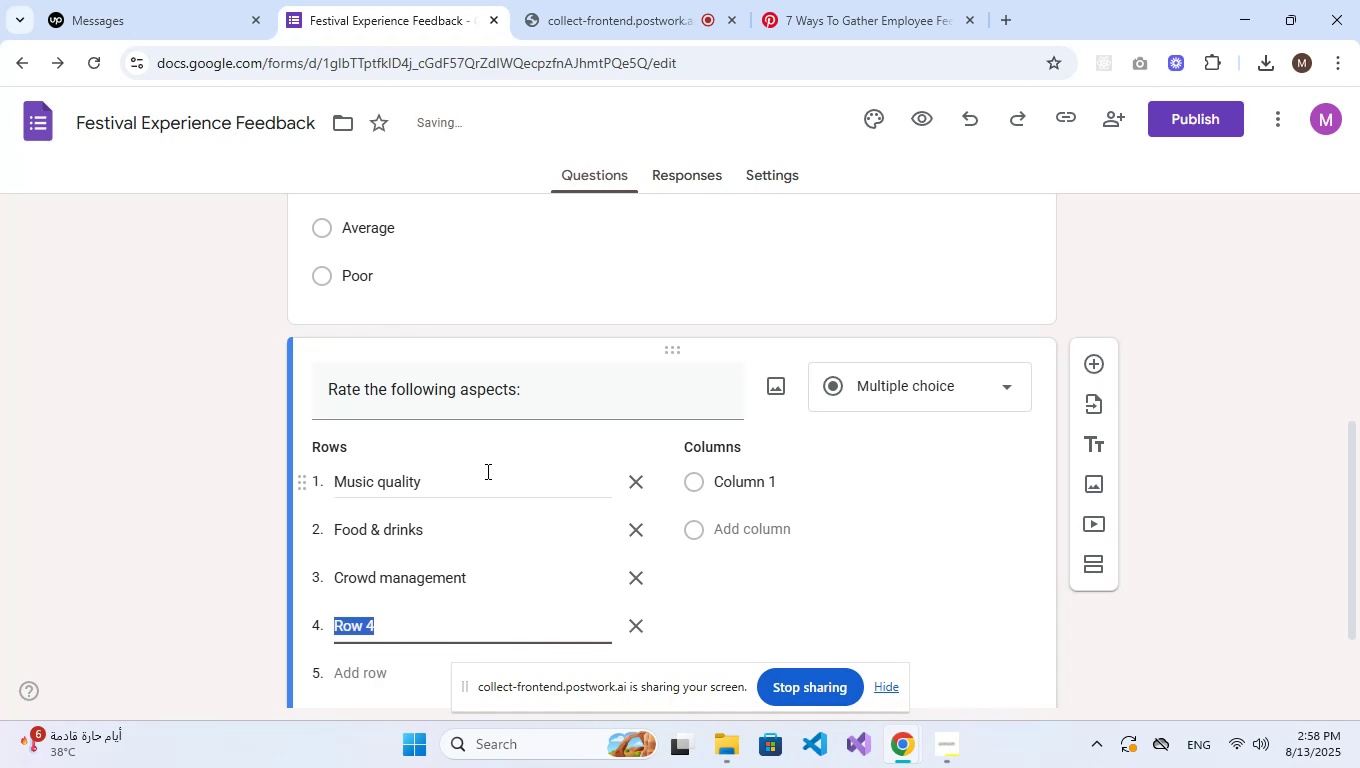 
type(ev)
key(Backspace)
key(Backspace)
type(Ecv)
key(Backspace)
type(ent facilities)
 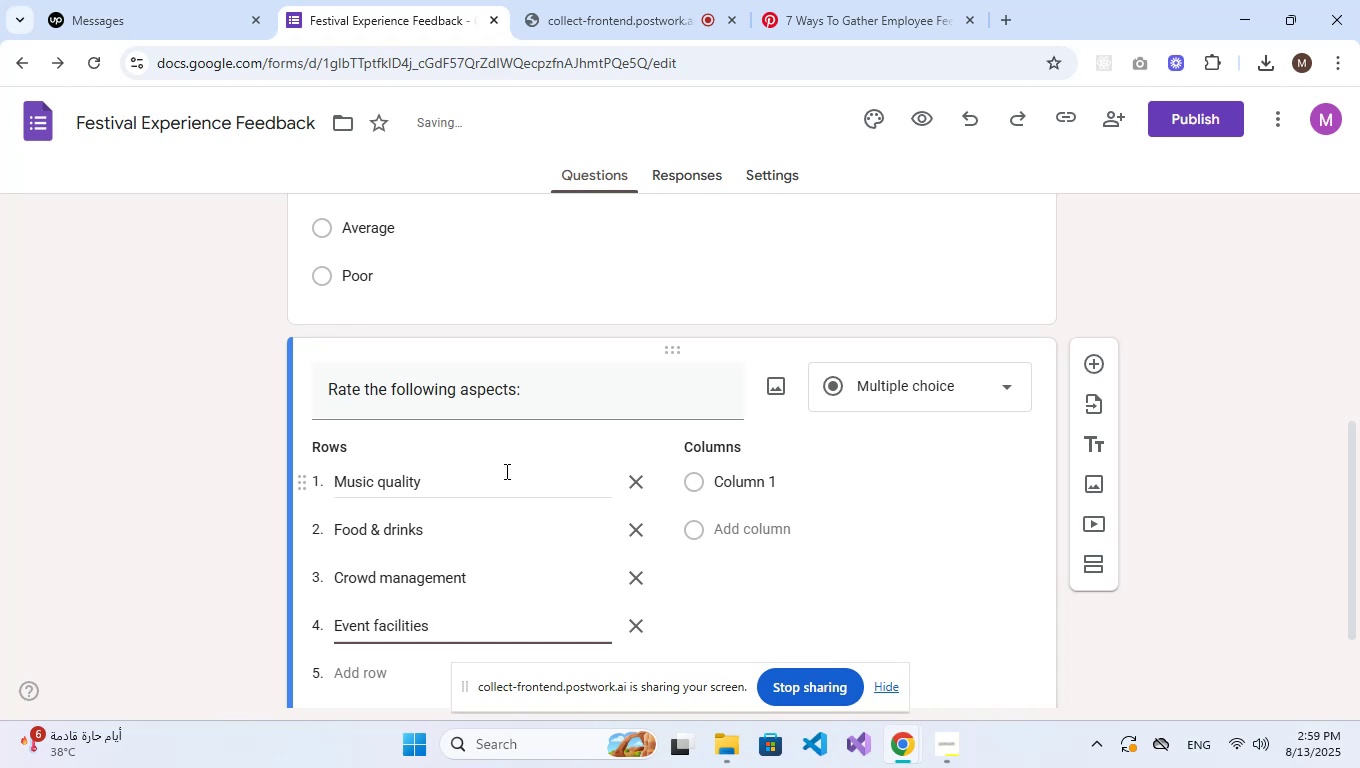 
double_click([757, 489])
 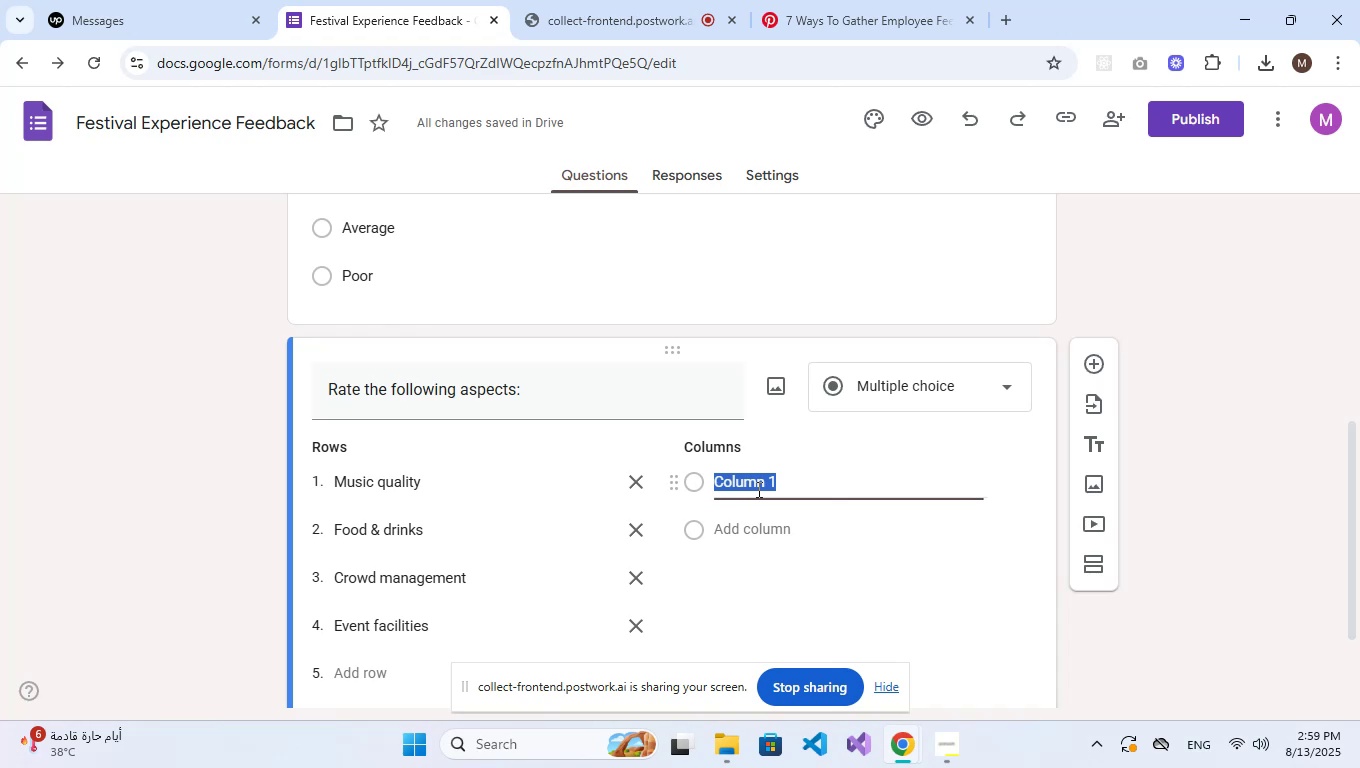 
type(POO)
key(Backspace)
type(oor)
key(Backspace)
key(Backspace)
key(Backspace)
key(Backspace)
type(oor )
 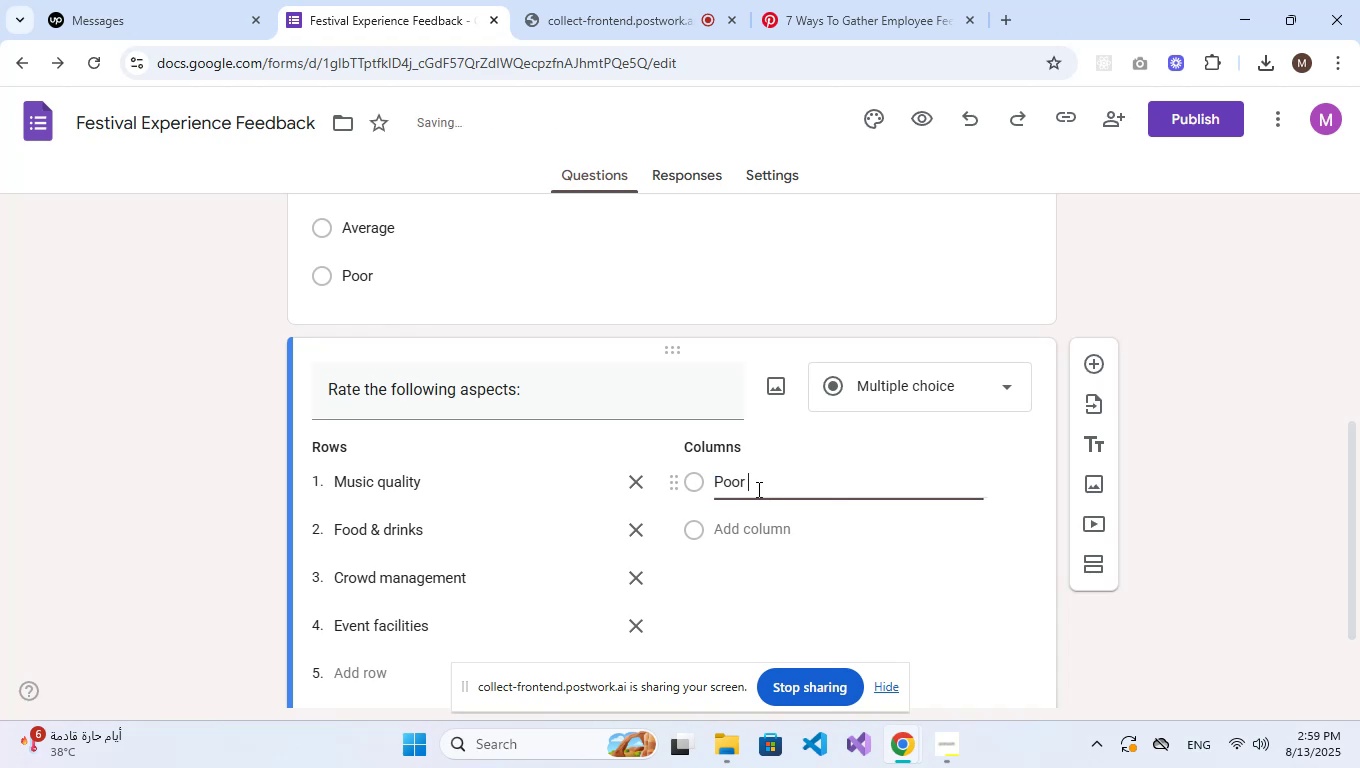 
key(Enter)
 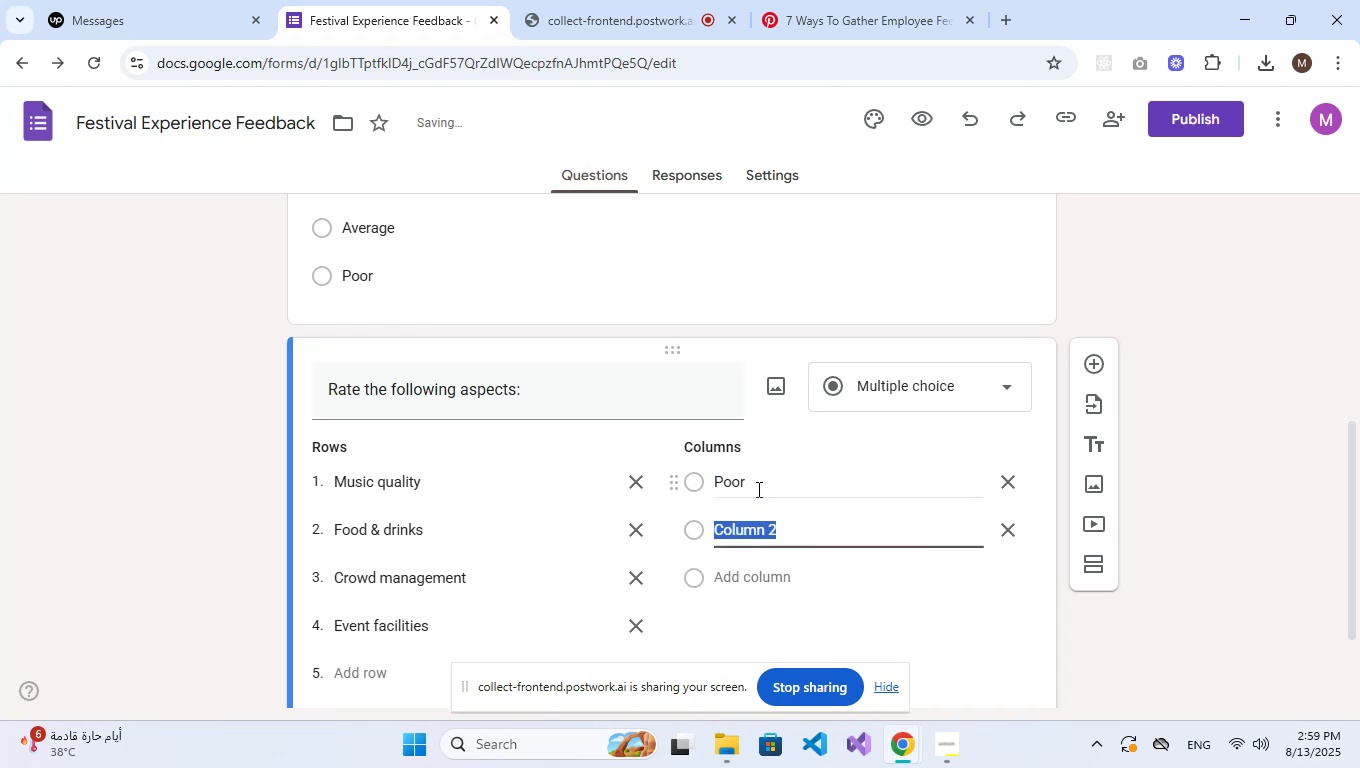 
type(Fair)
 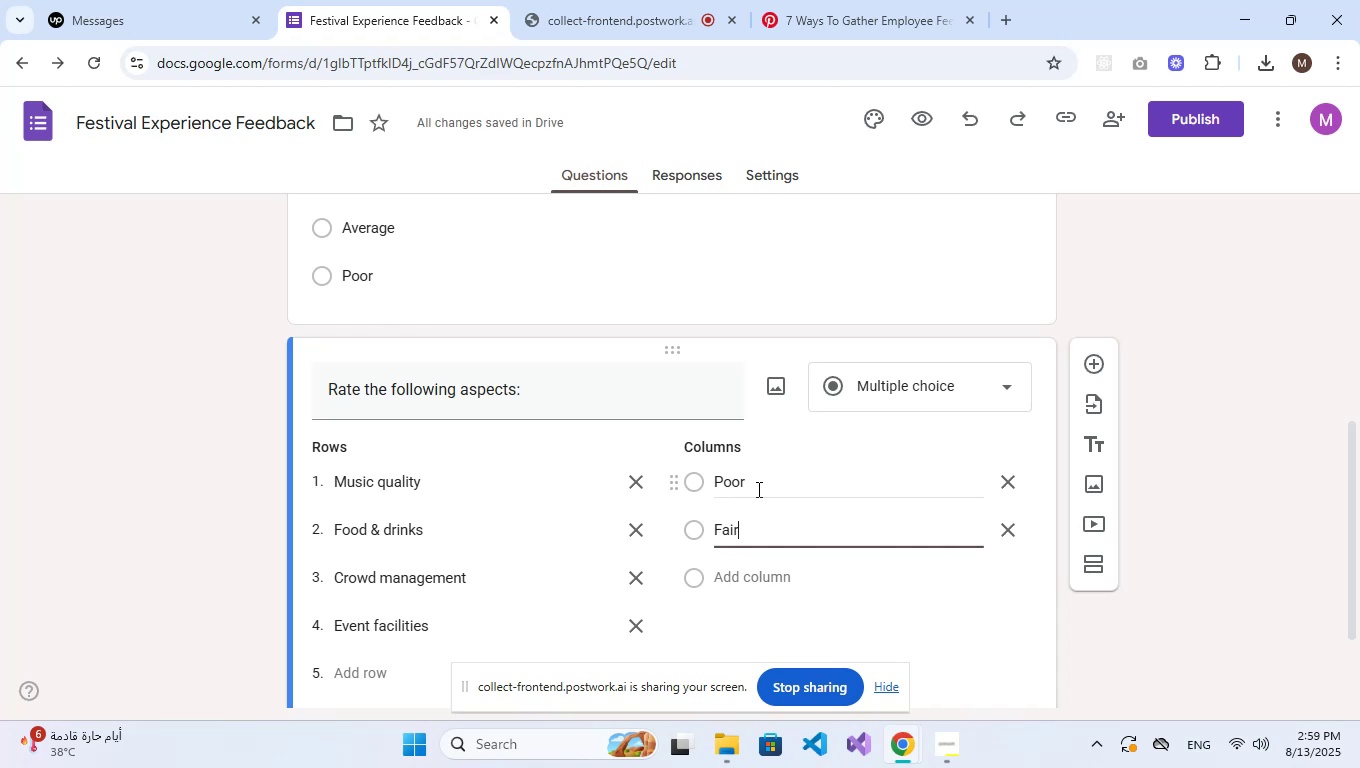 
key(Enter)
 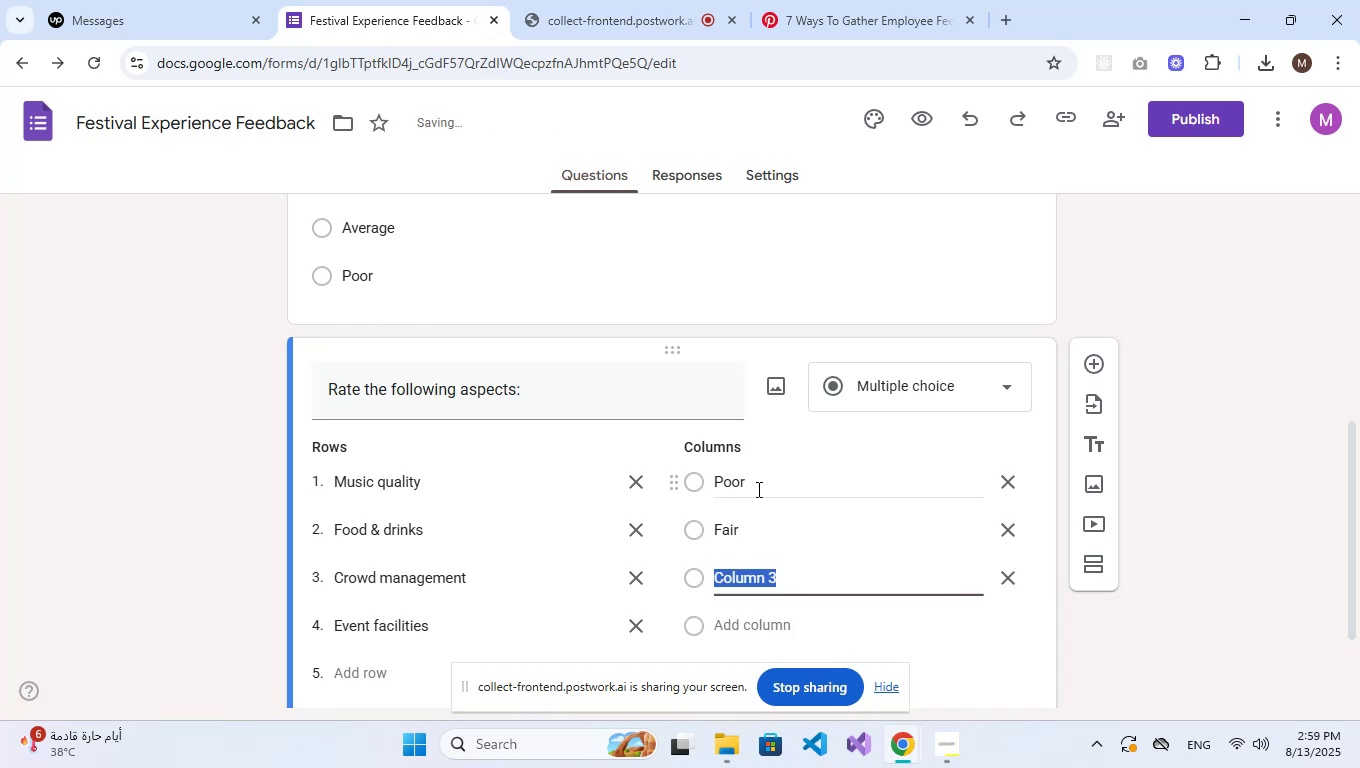 
type(Good)
 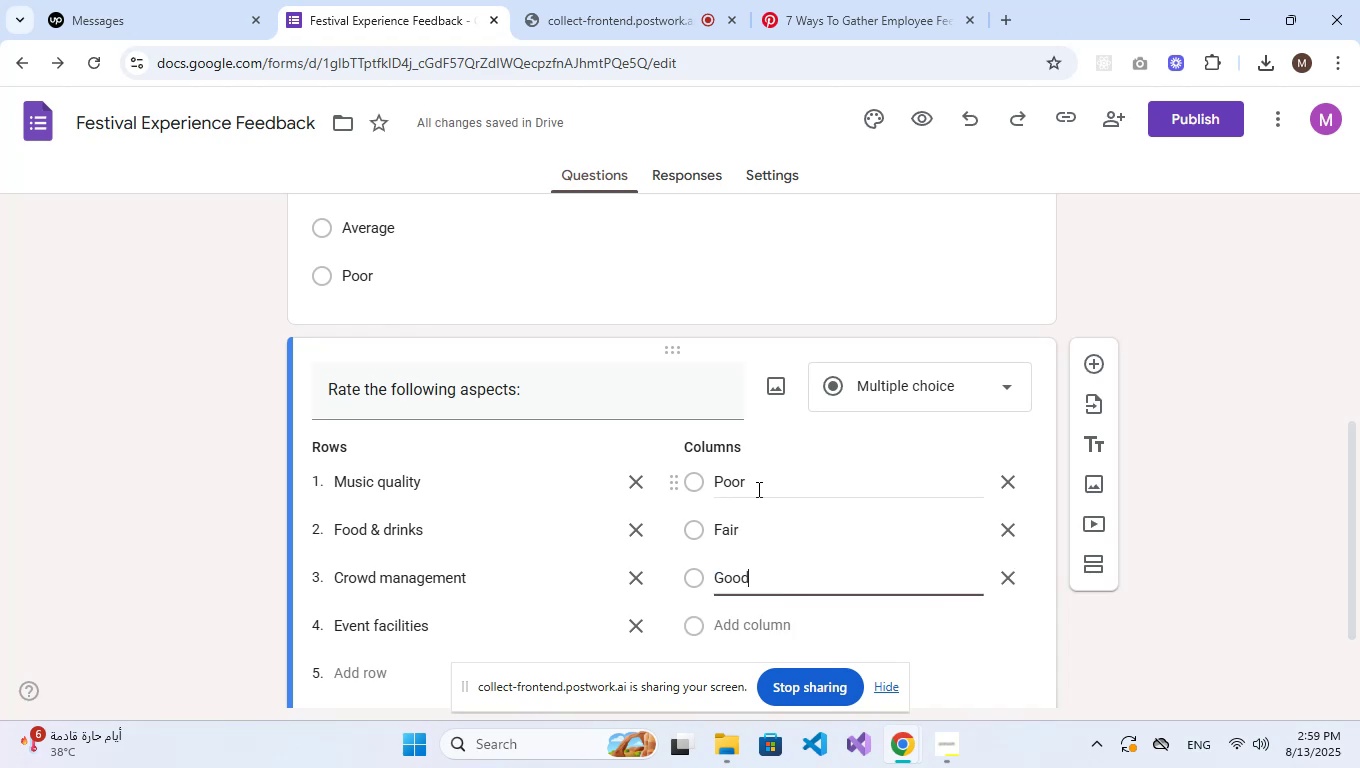 
key(Enter)
 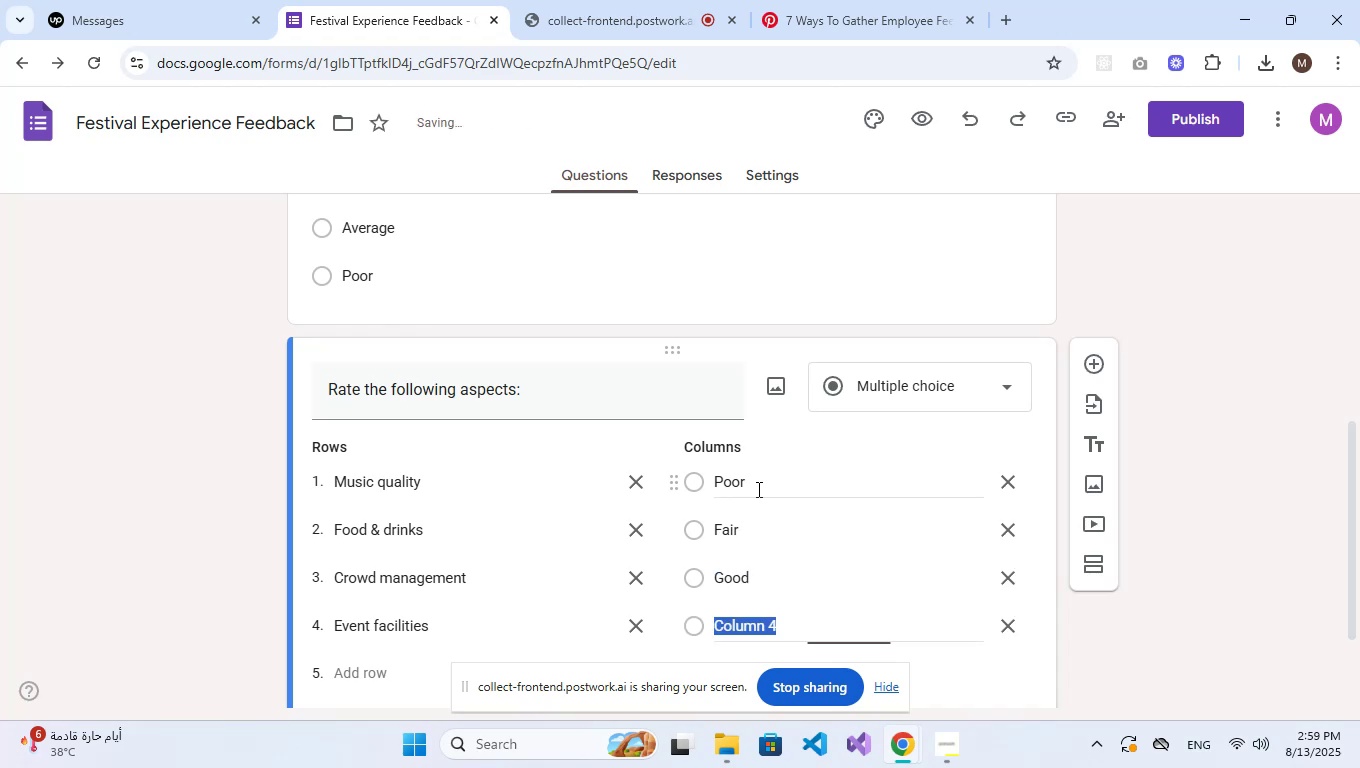 
type(Excellent)
 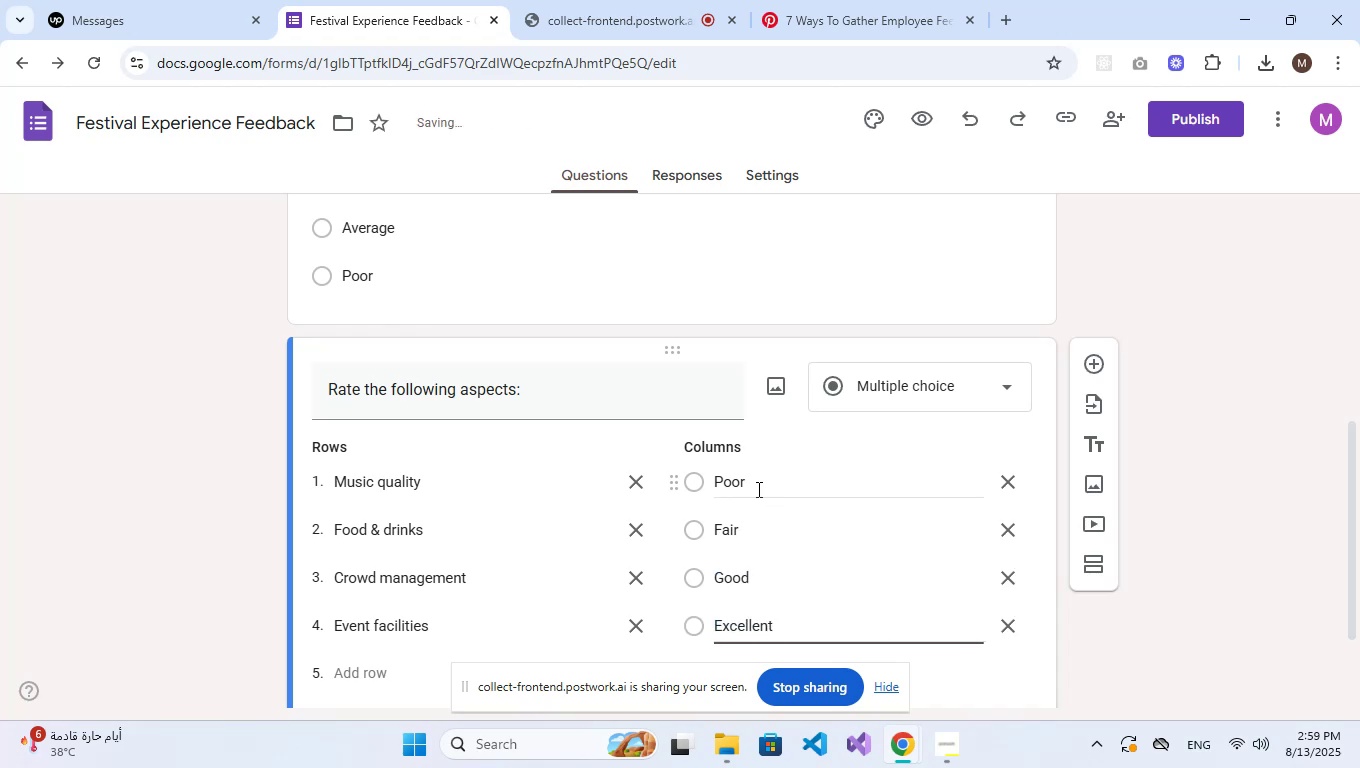 
scroll: coordinate [757, 489], scroll_direction: down, amount: 2.0
 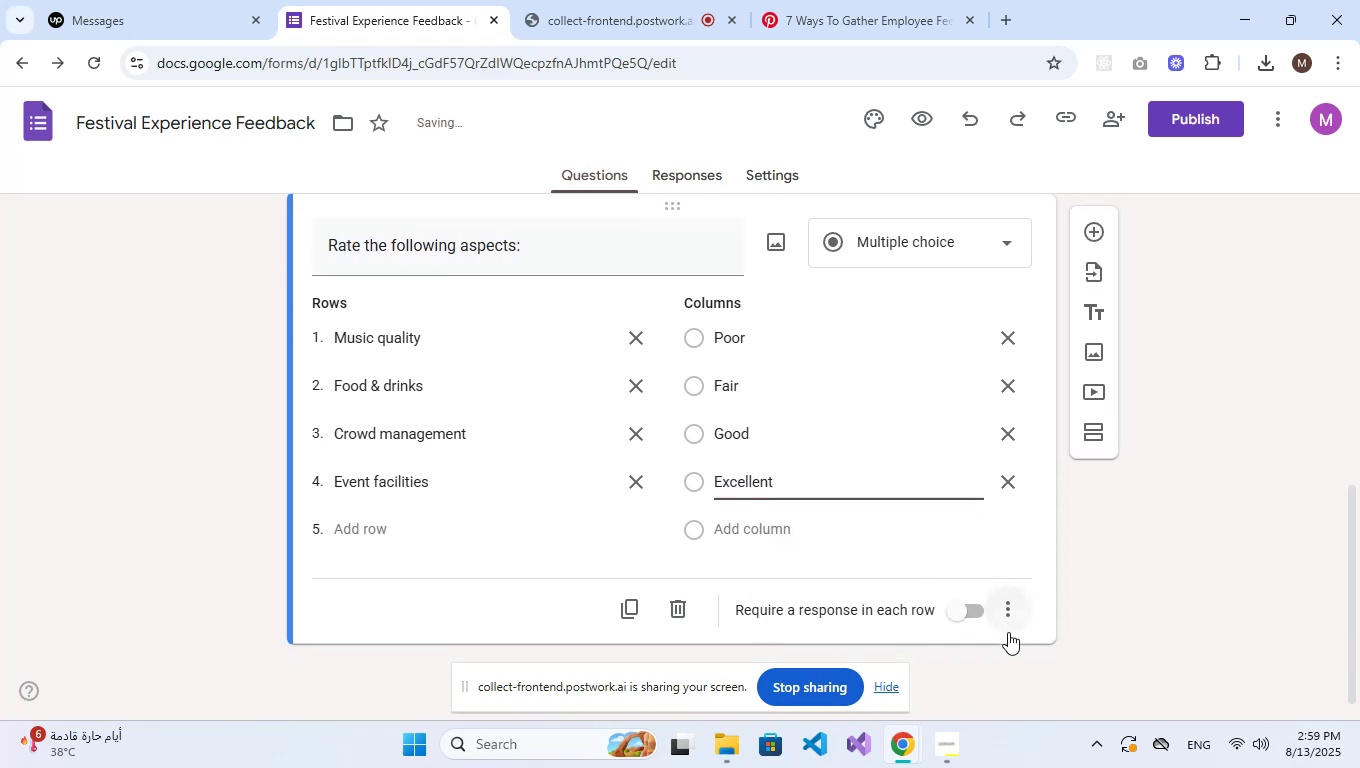 
left_click([972, 614])
 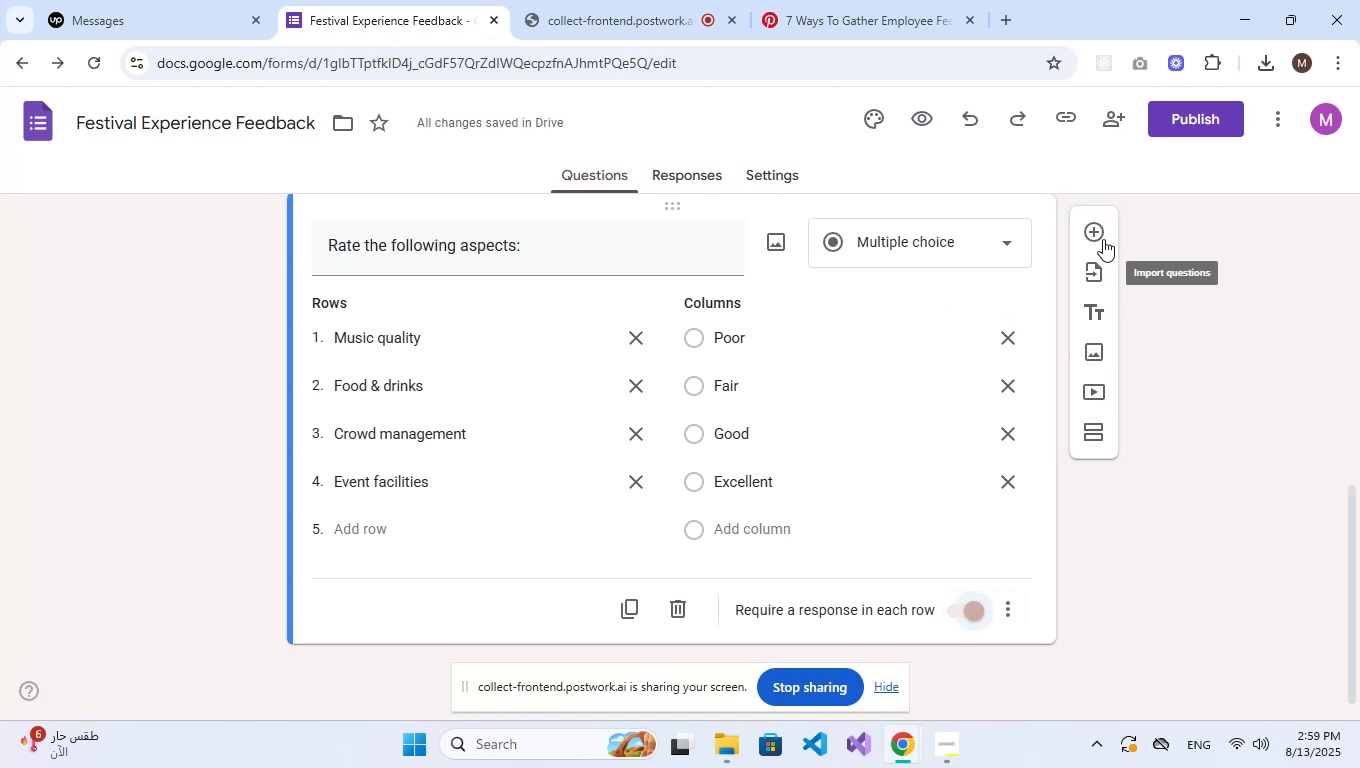 
scroll: coordinate [1154, 672], scroll_direction: down, amount: 1.0
 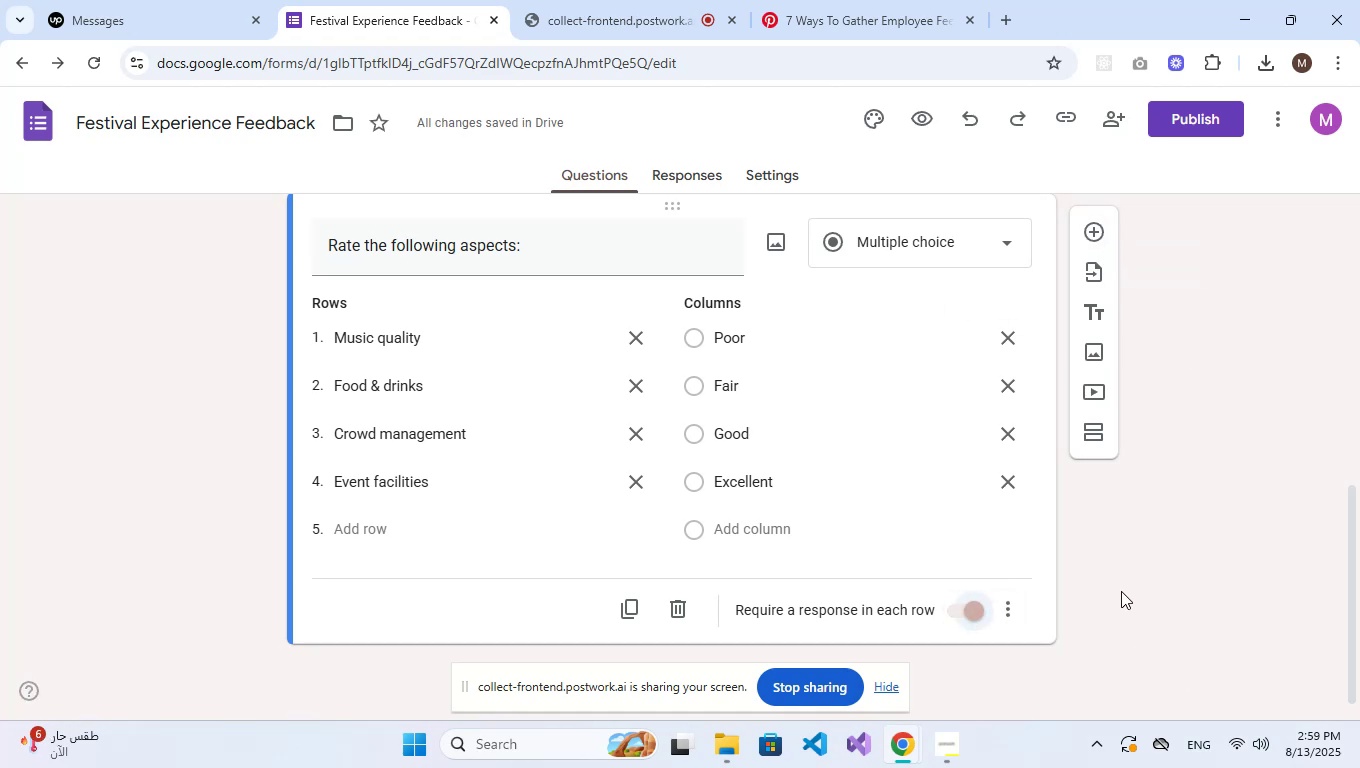 
left_click([1121, 591])
 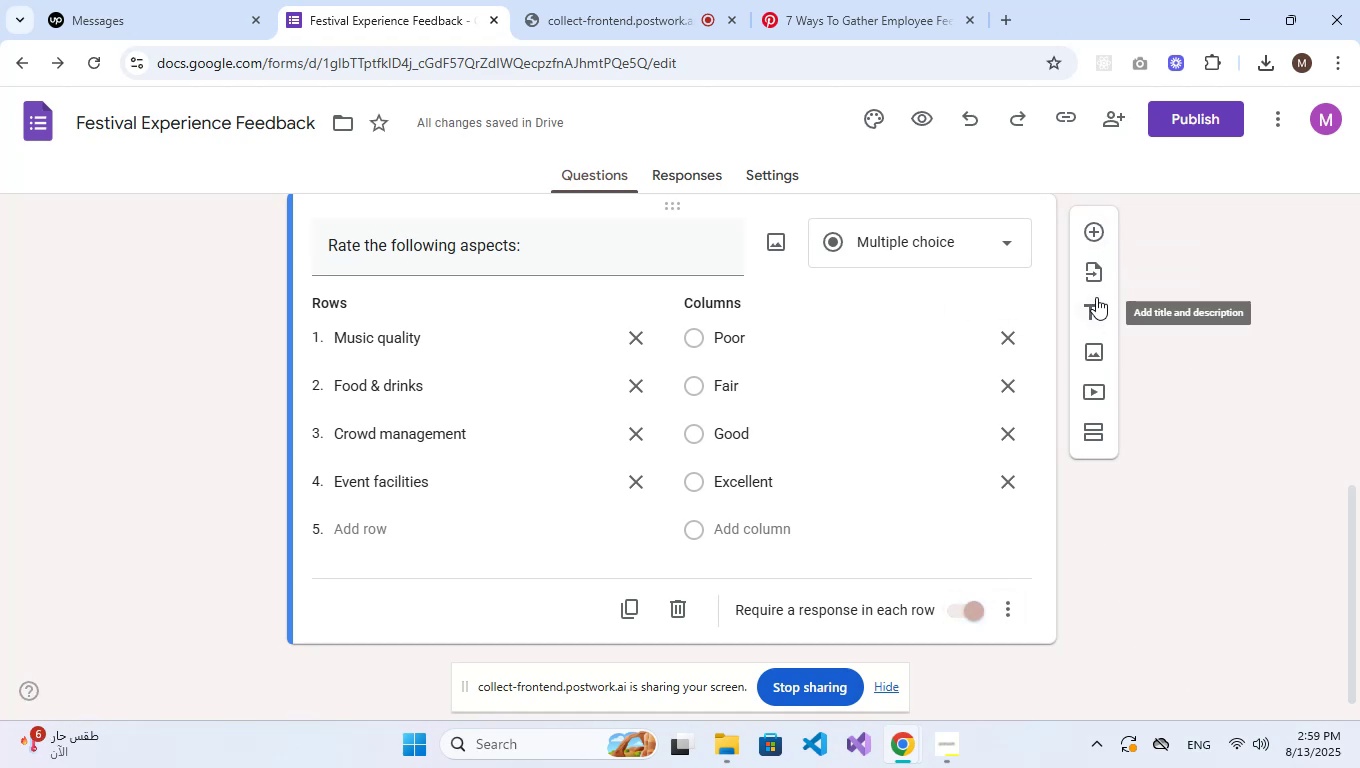 
left_click([1097, 227])
 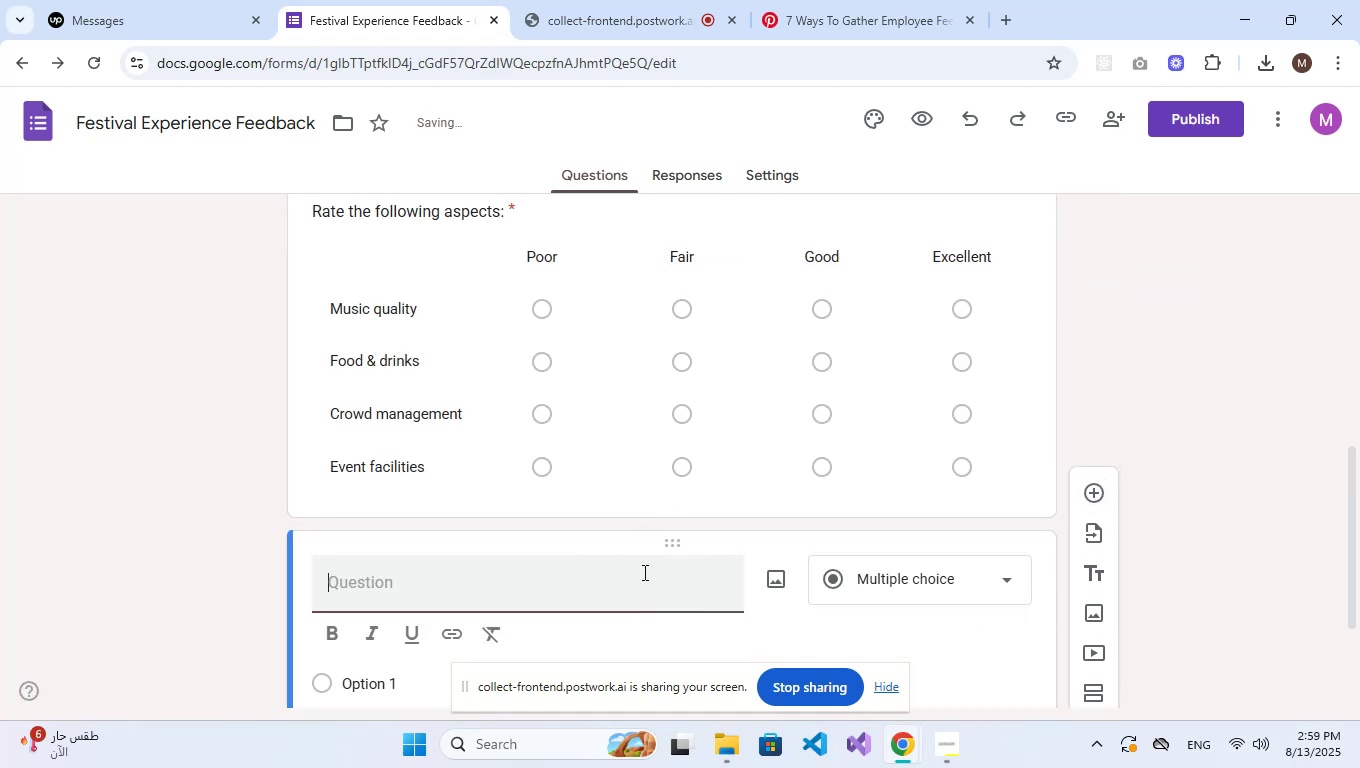 
scroll: coordinate [929, 544], scroll_direction: down, amount: 2.0
 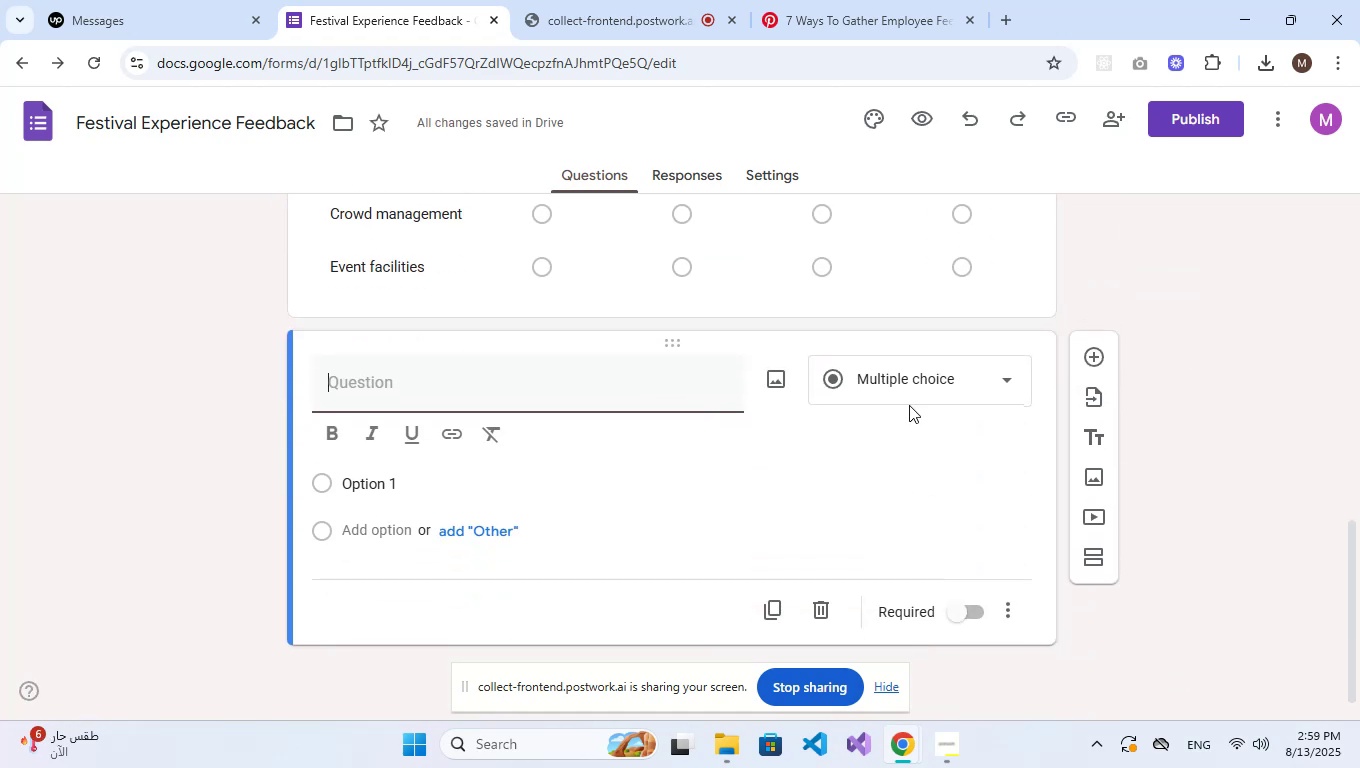 
left_click([910, 389])
 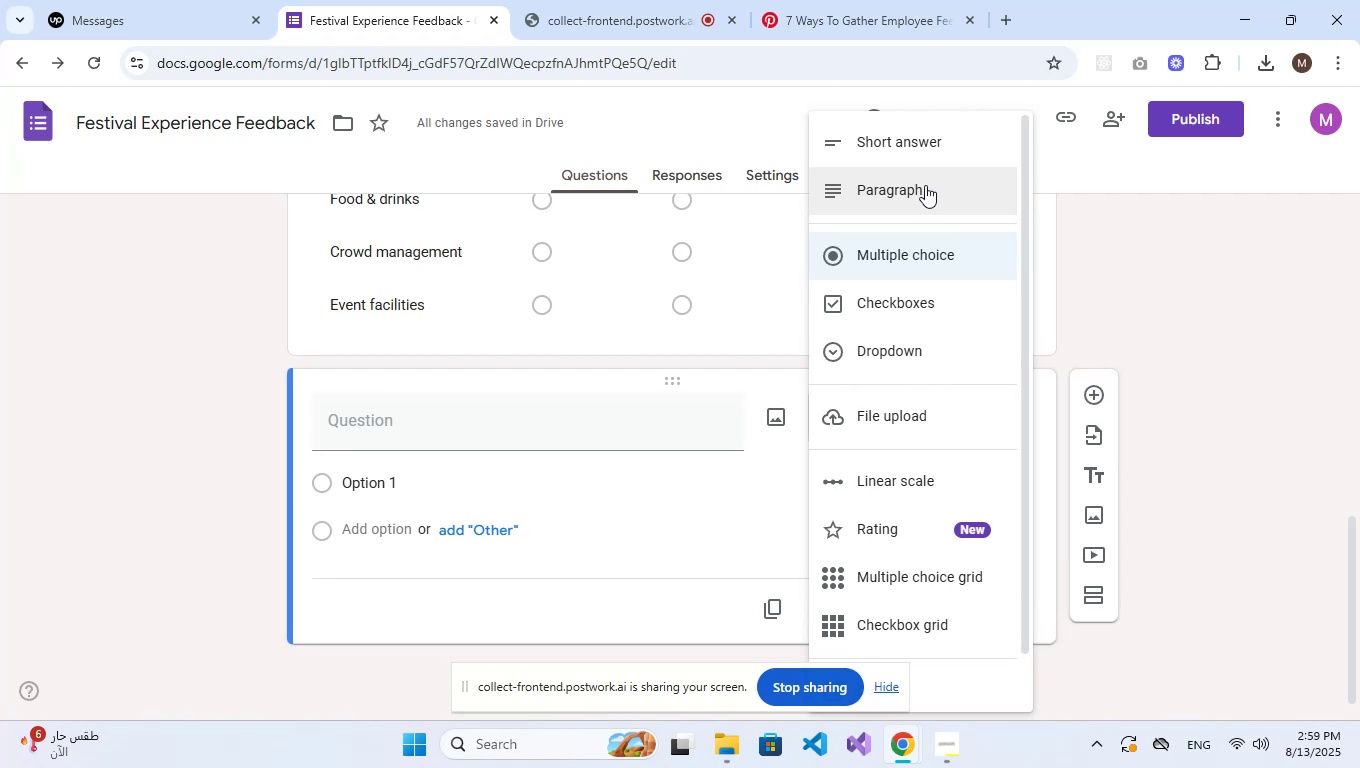 
left_click([925, 184])
 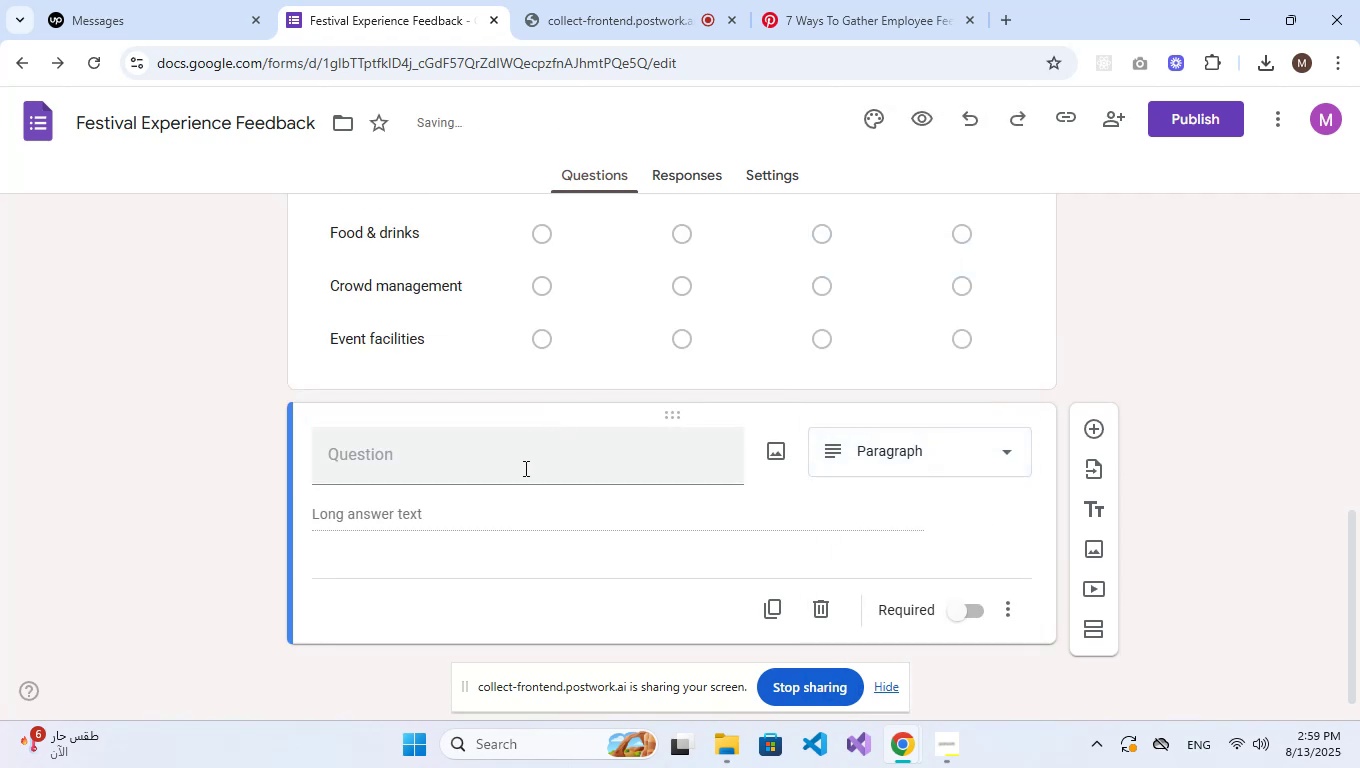 
left_click([524, 468])
 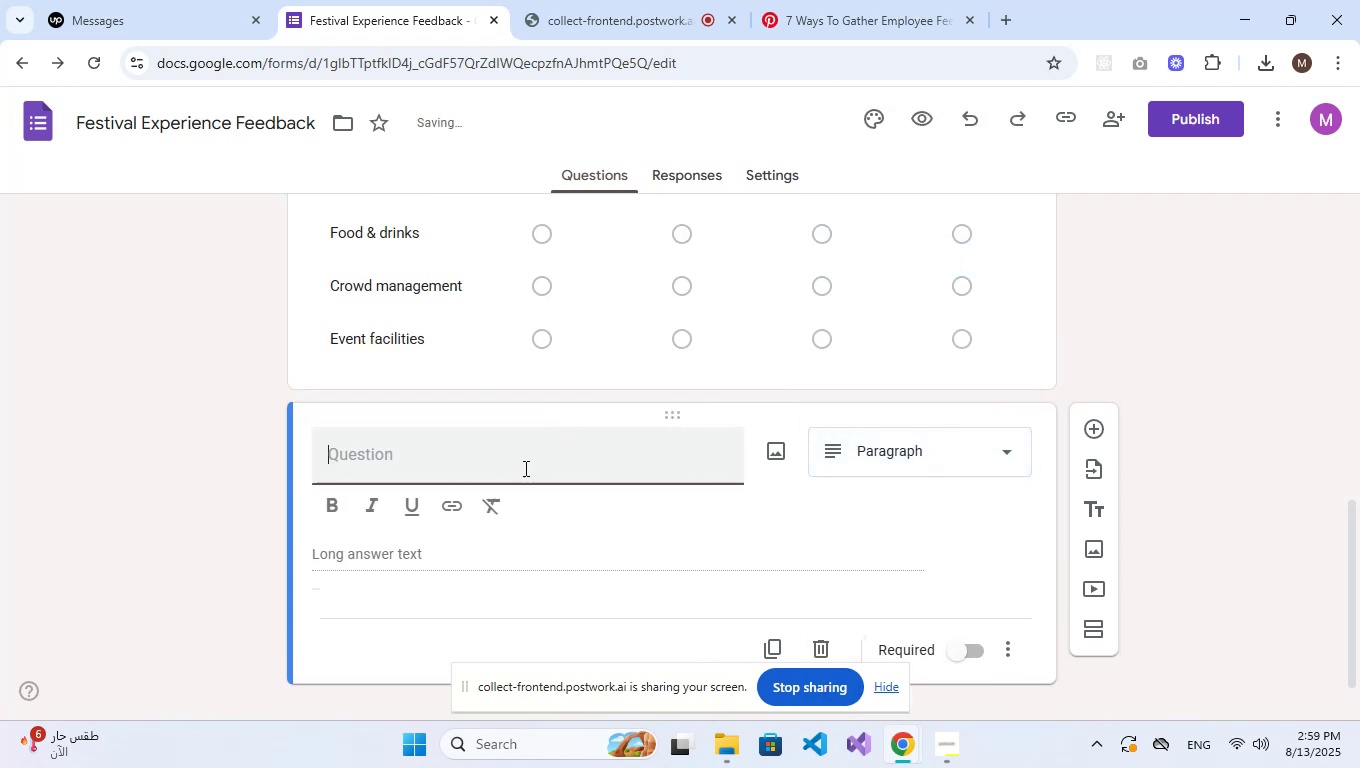 
type(what)
key(Backspace)
key(Backspace)
key(Backspace)
key(Backspace)
type(What was your favorite part of the festival?)
 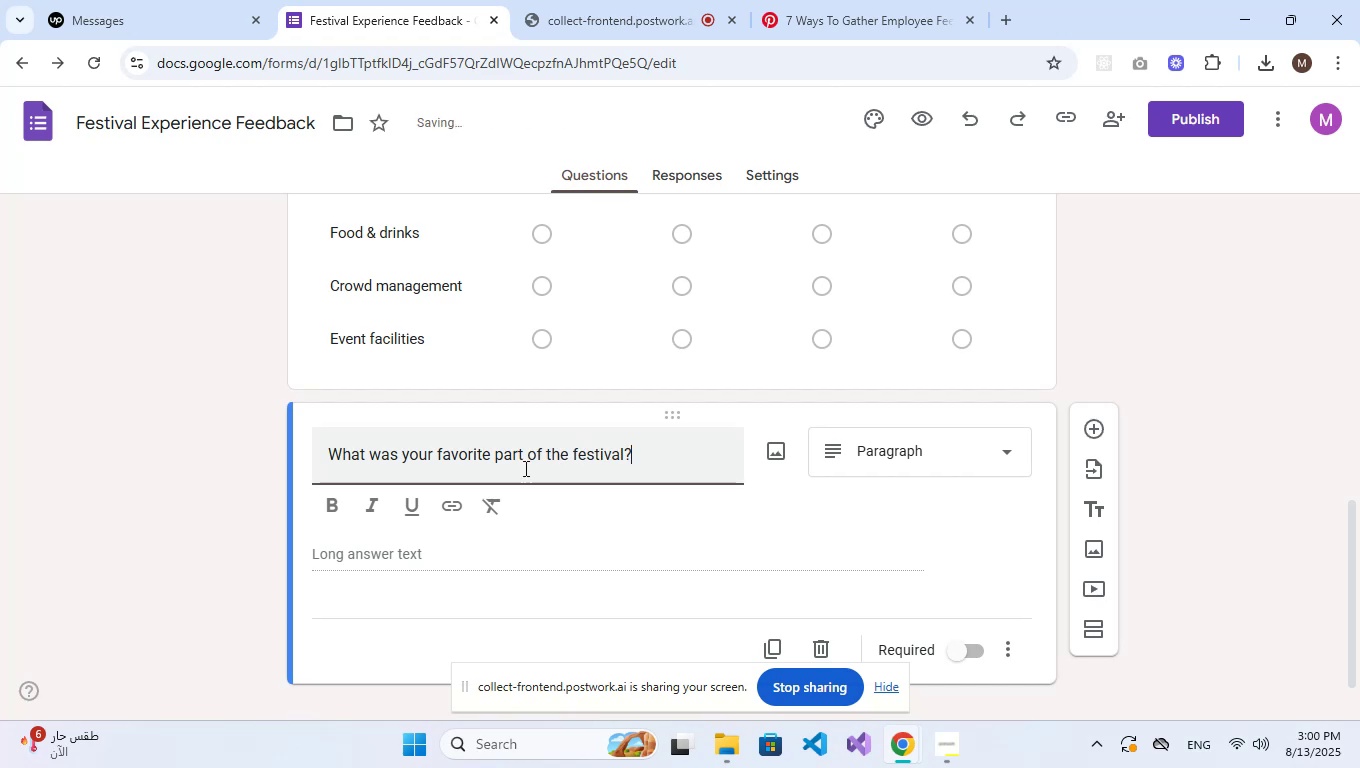 
scroll: coordinate [535, 479], scroll_direction: down, amount: 2.0
 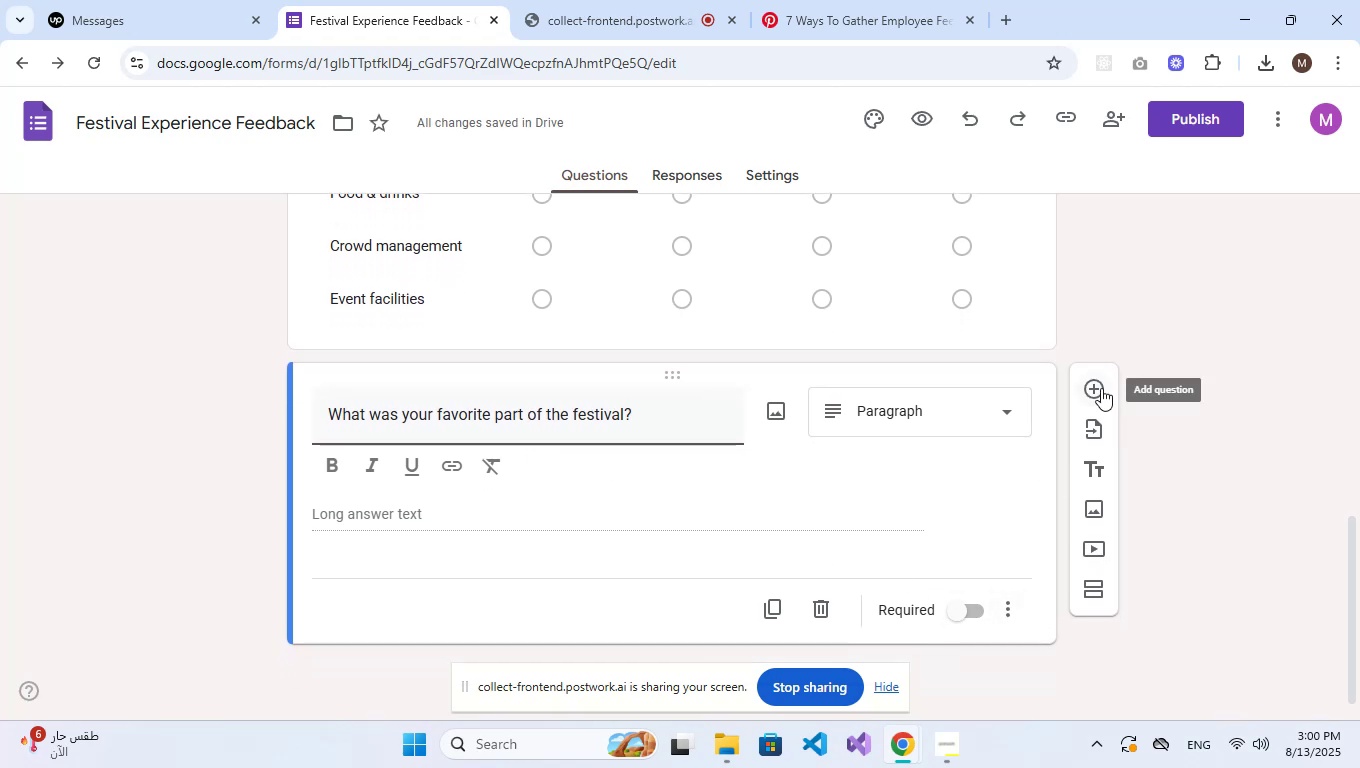 
wait(5.49)
 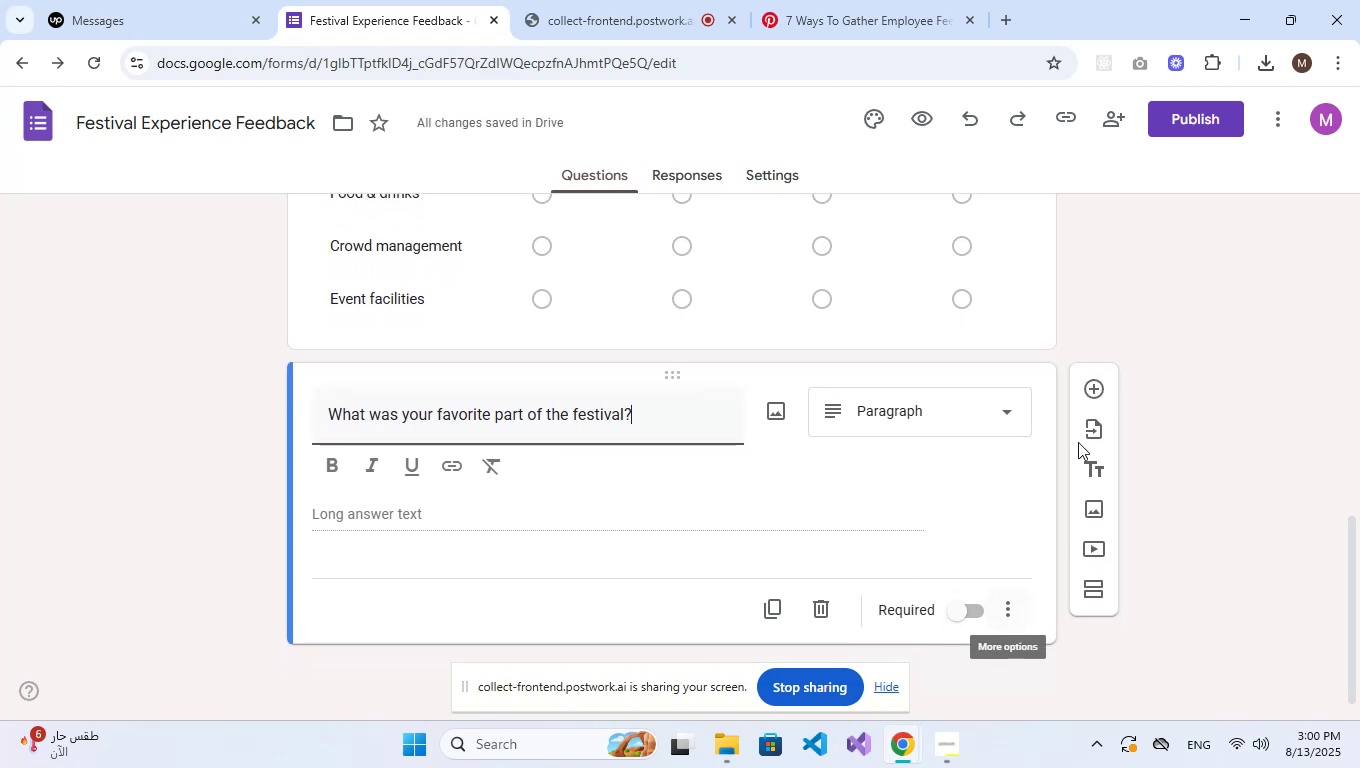 
left_click([1101, 388])
 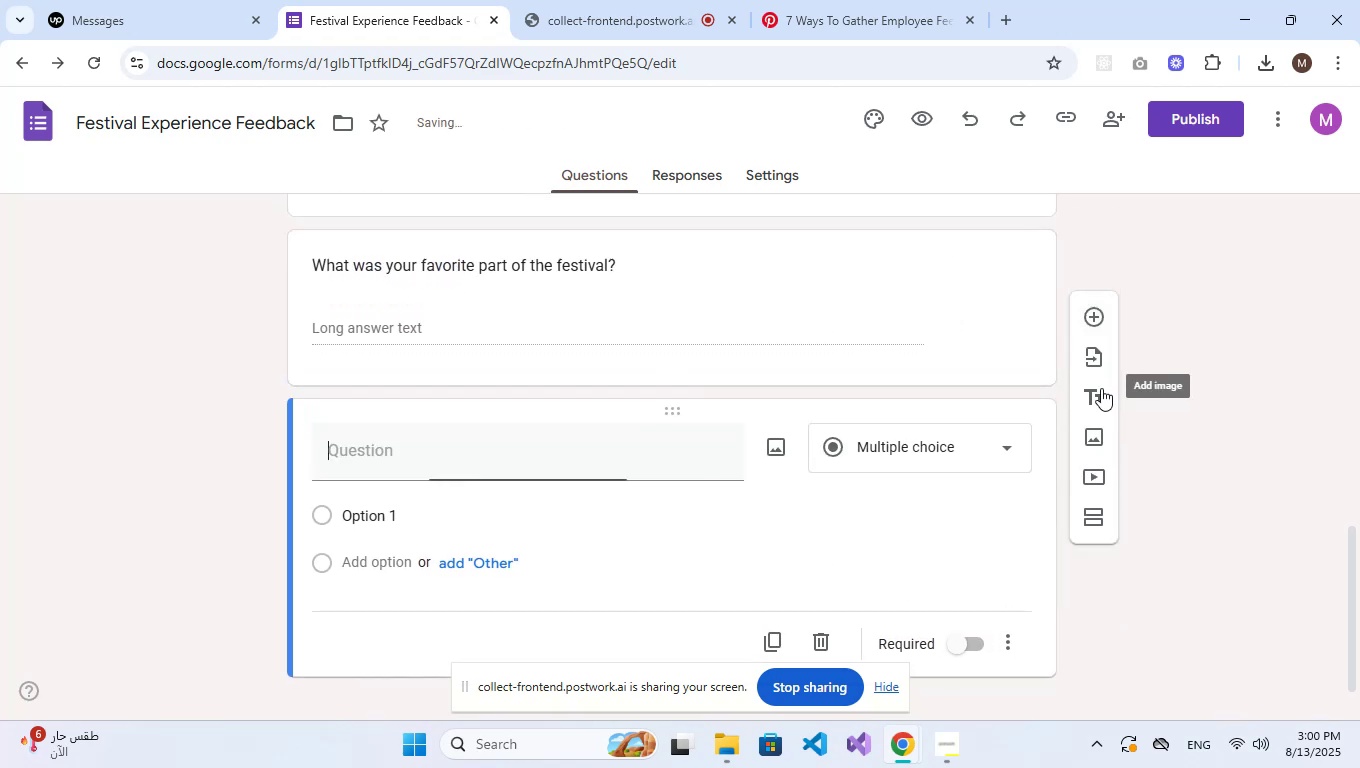 
key(S)
 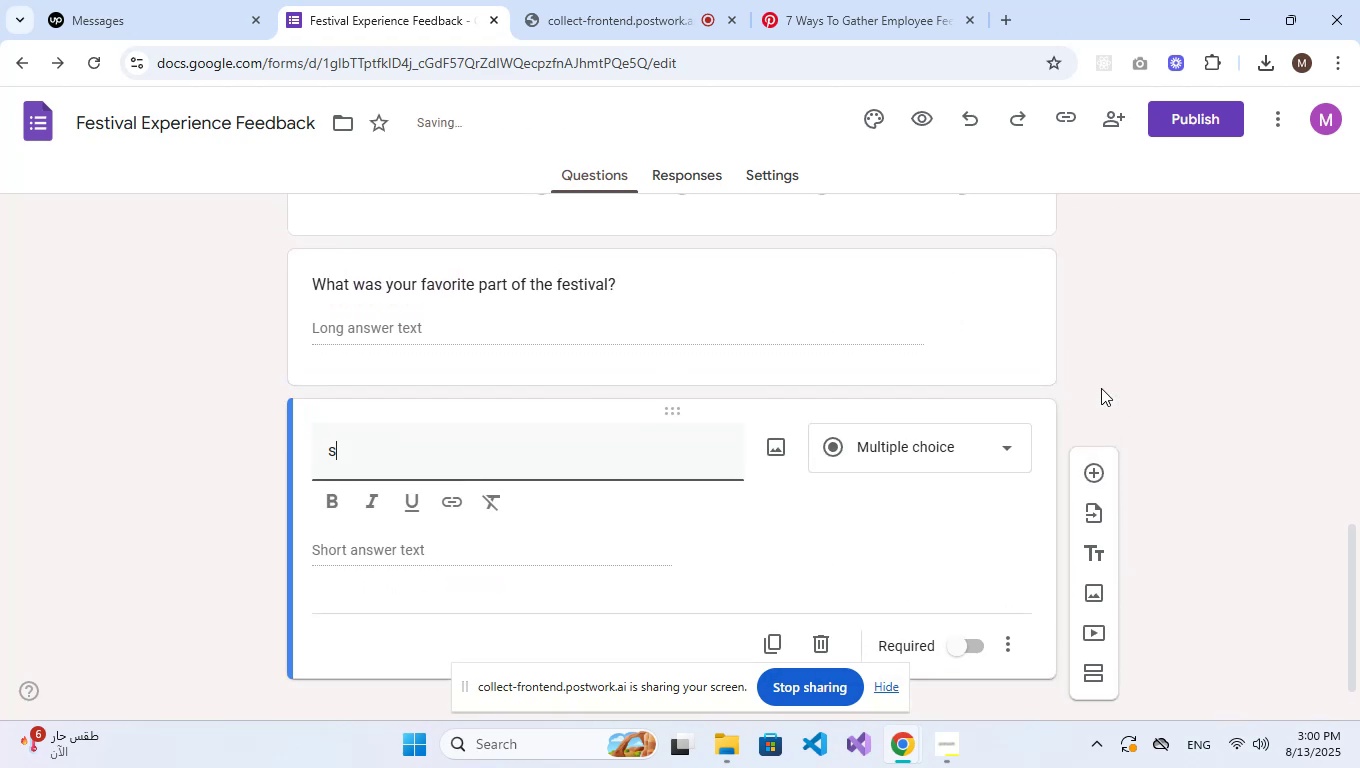 
left_click([957, 448])
 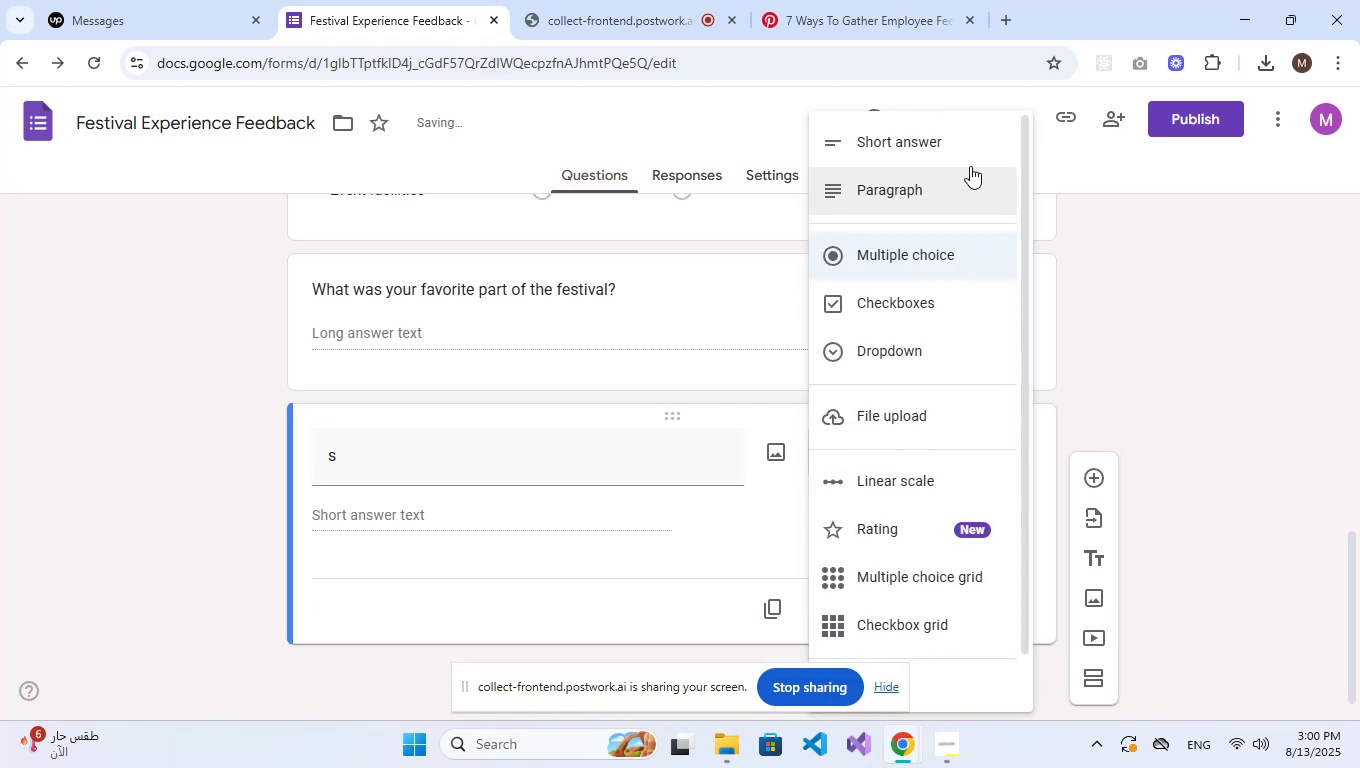 
left_click([970, 157])
 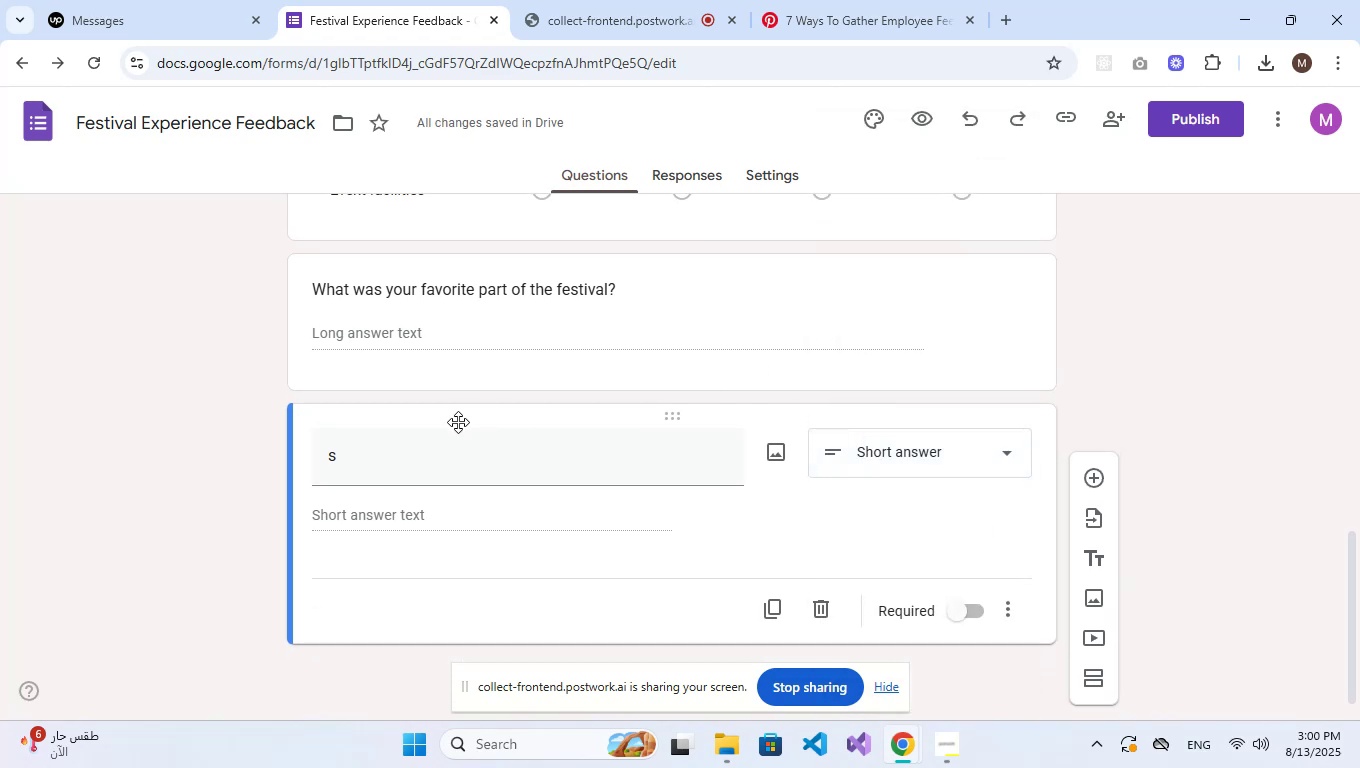 
double_click([444, 465])
 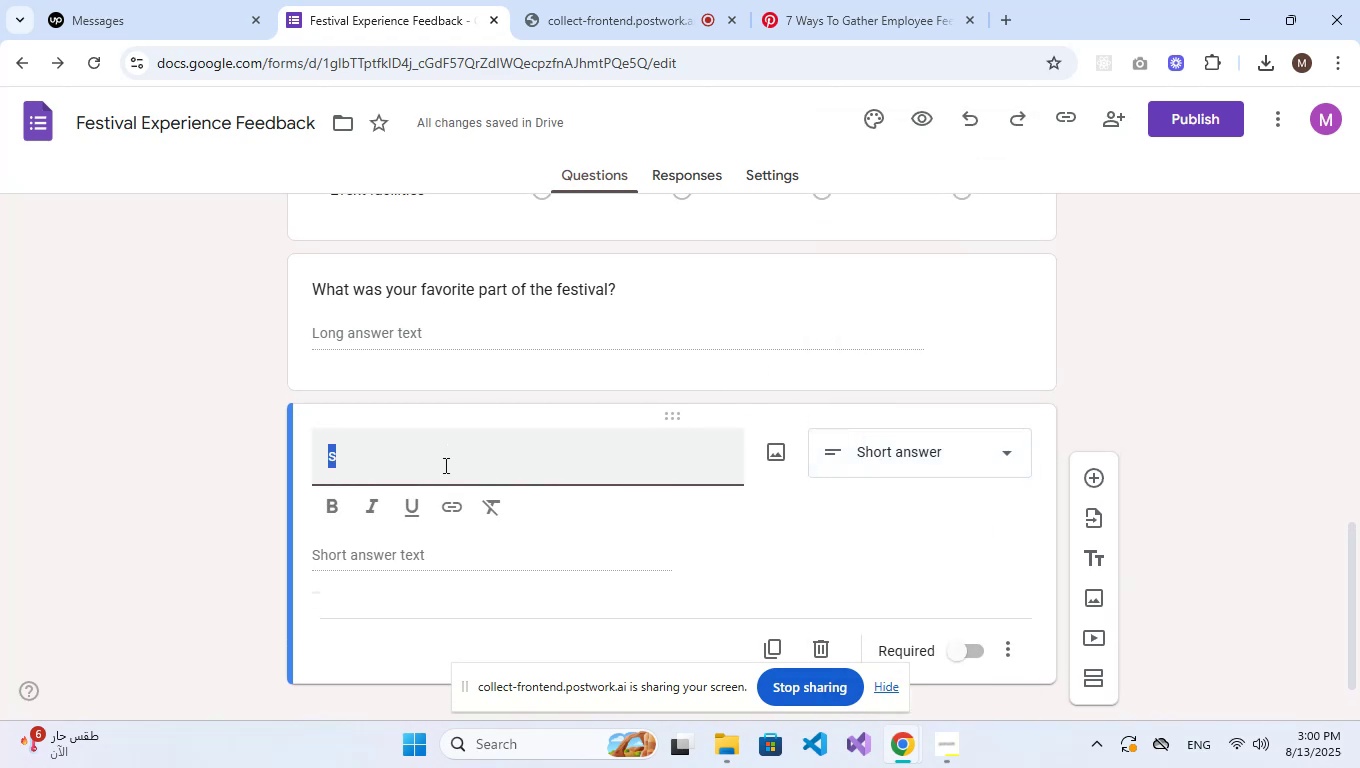 
type(NAM)
key(Backspace)
key(Backspace)
type(ame one improvement for future events.)
 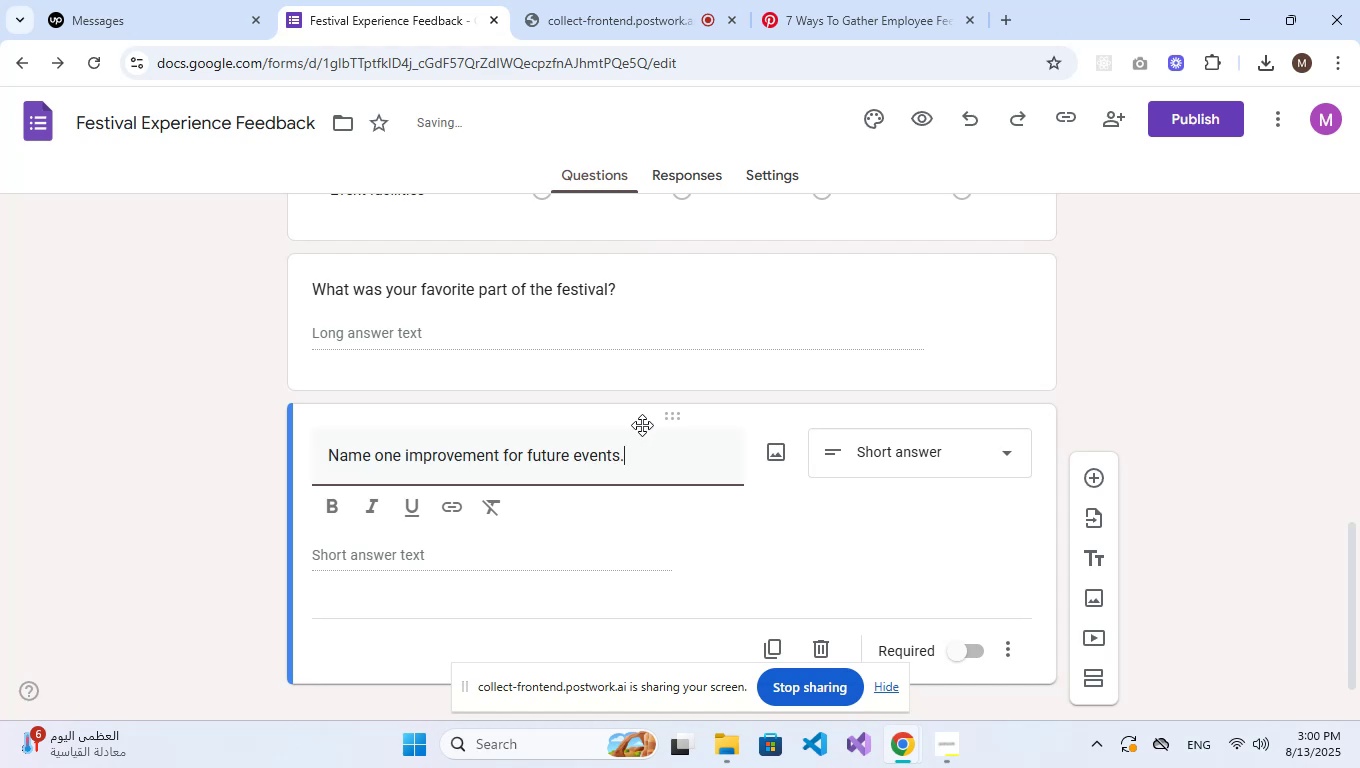 
scroll: coordinate [664, 455], scroll_direction: down, amount: 3.0
 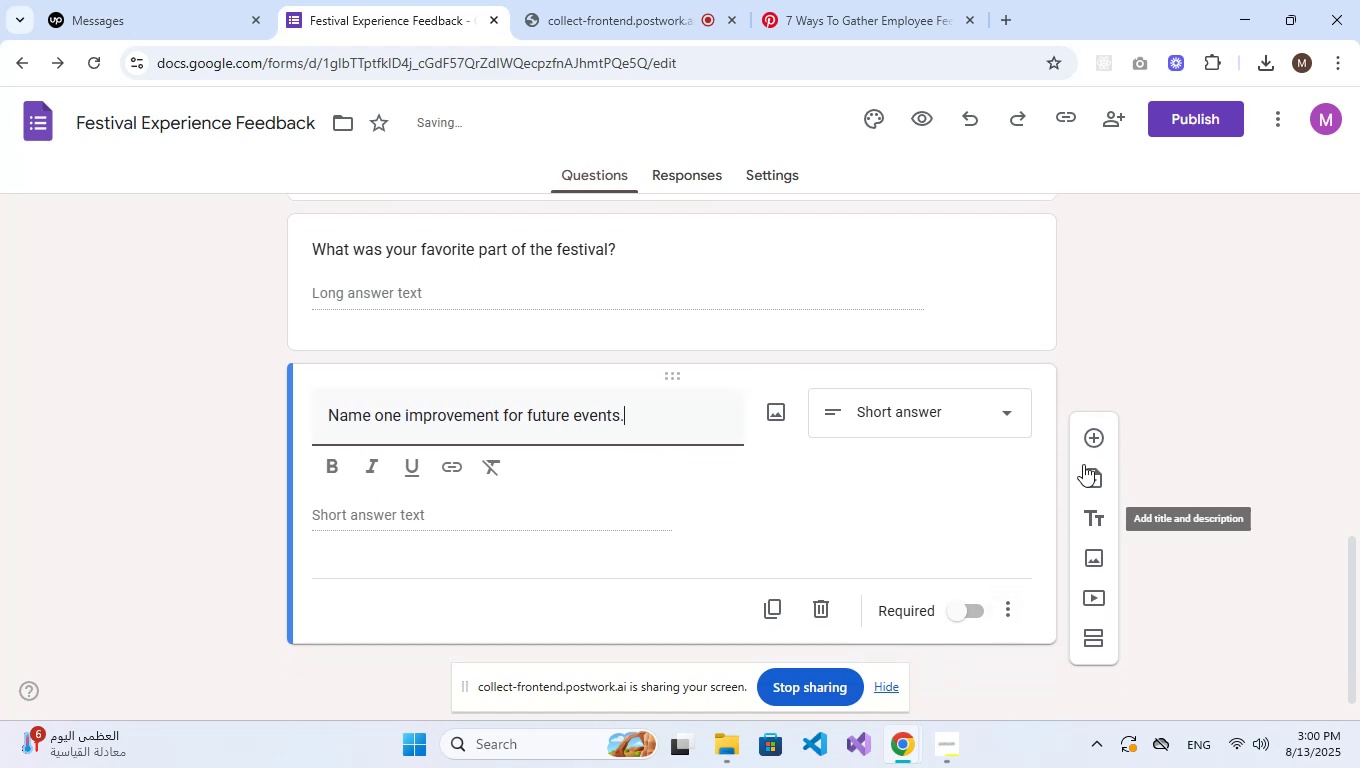 
left_click([1089, 442])
 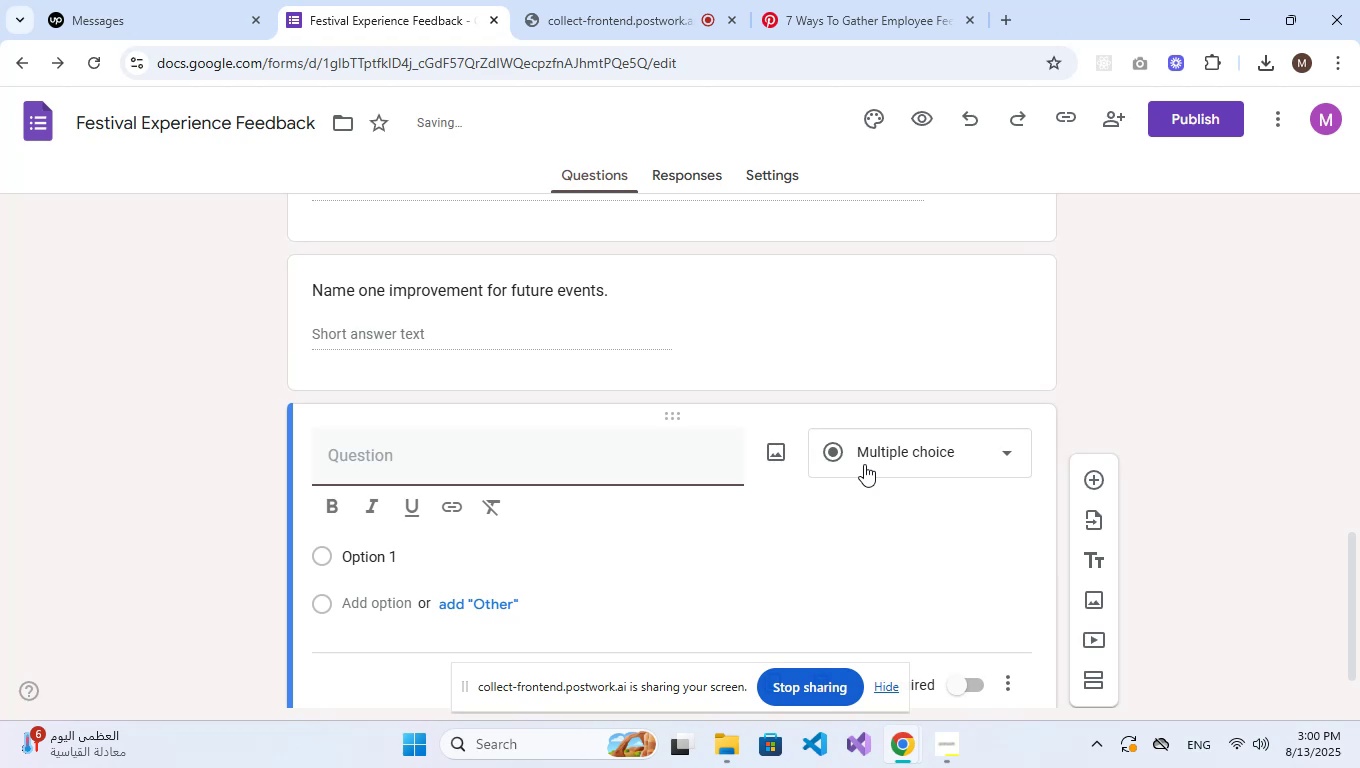 
left_click([864, 464])
 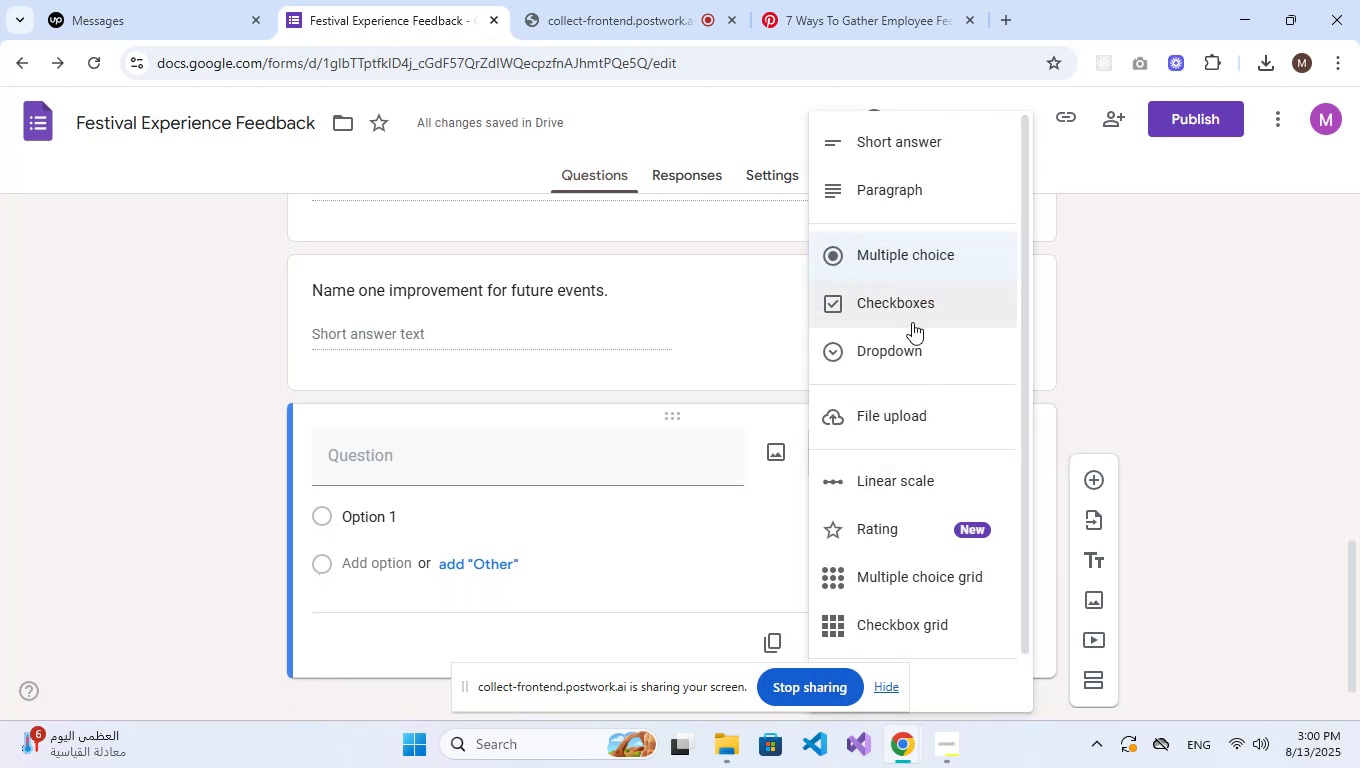 
left_click([908, 346])
 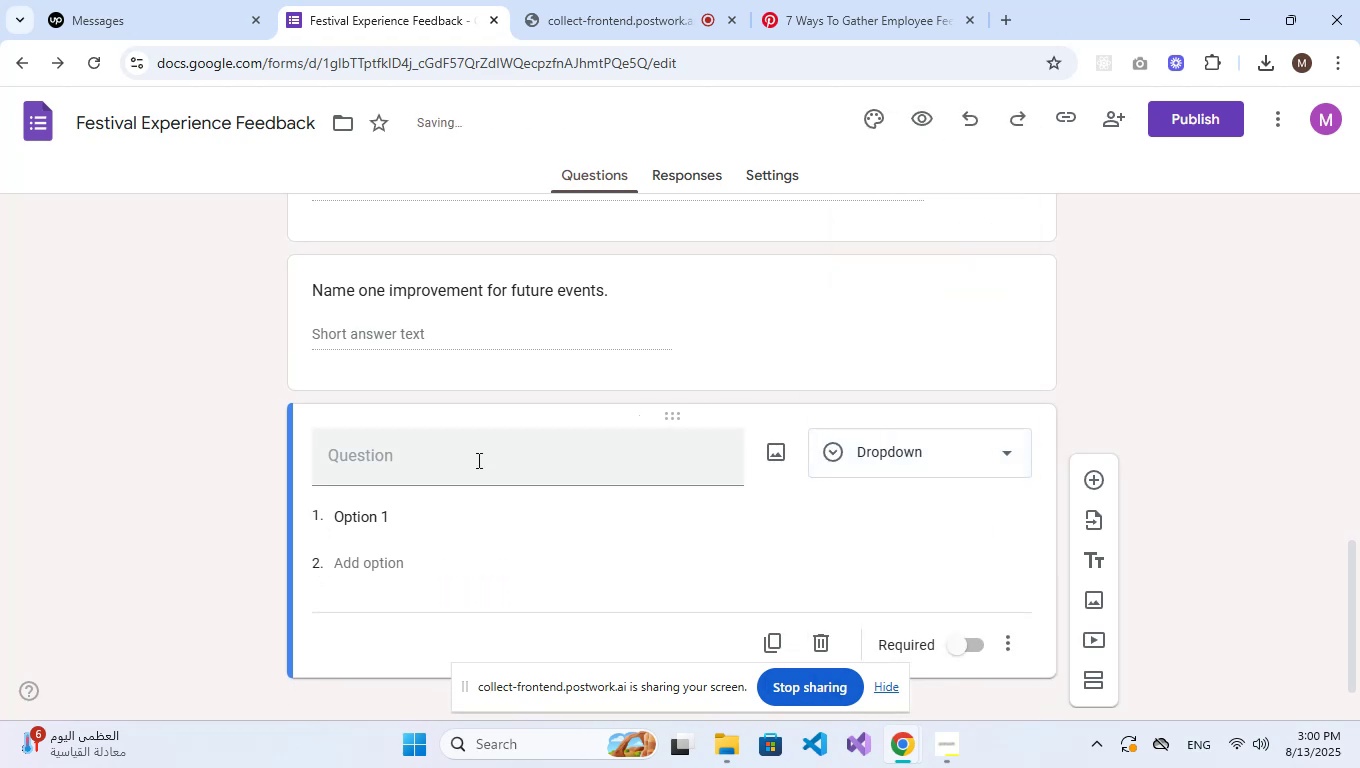 
left_click([463, 464])
 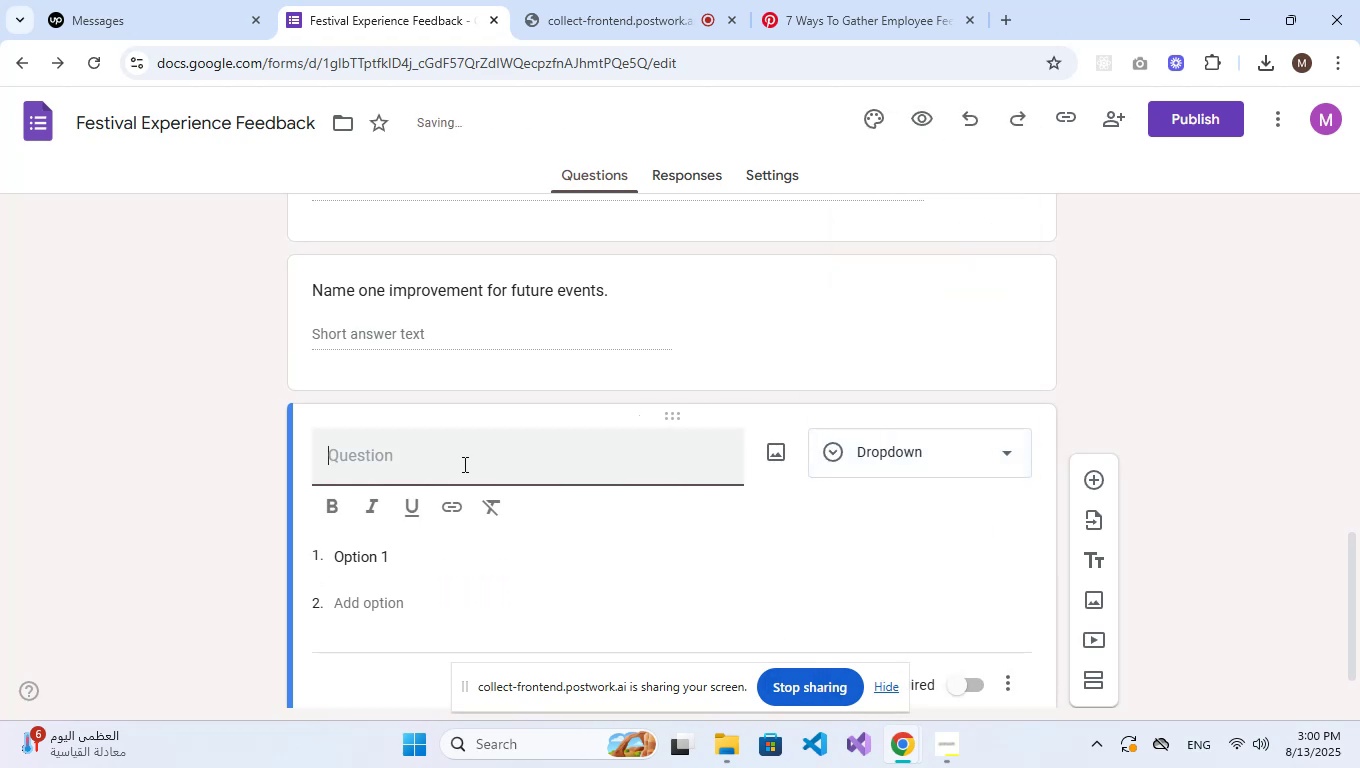 
type(How did you hear about this fes)
 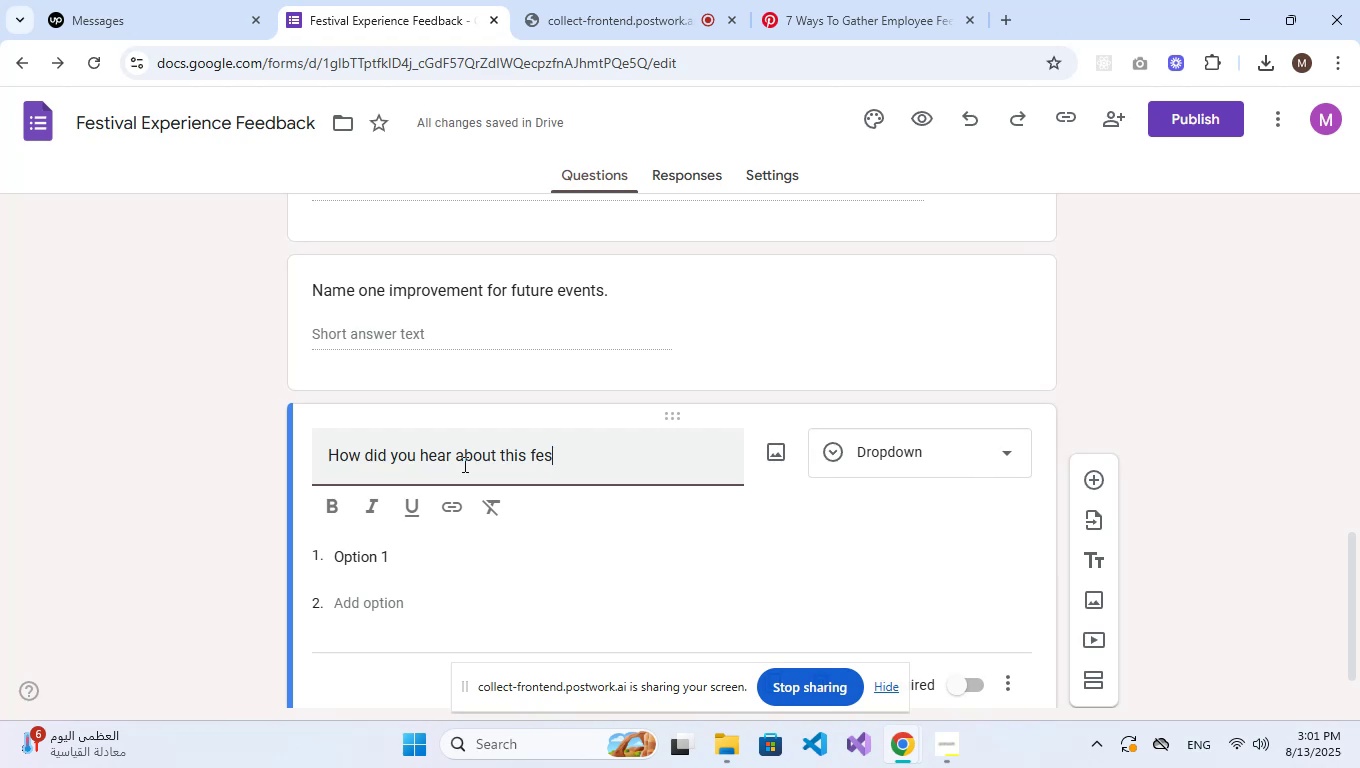 
type(tival )
key(Backspace)
type(?)
 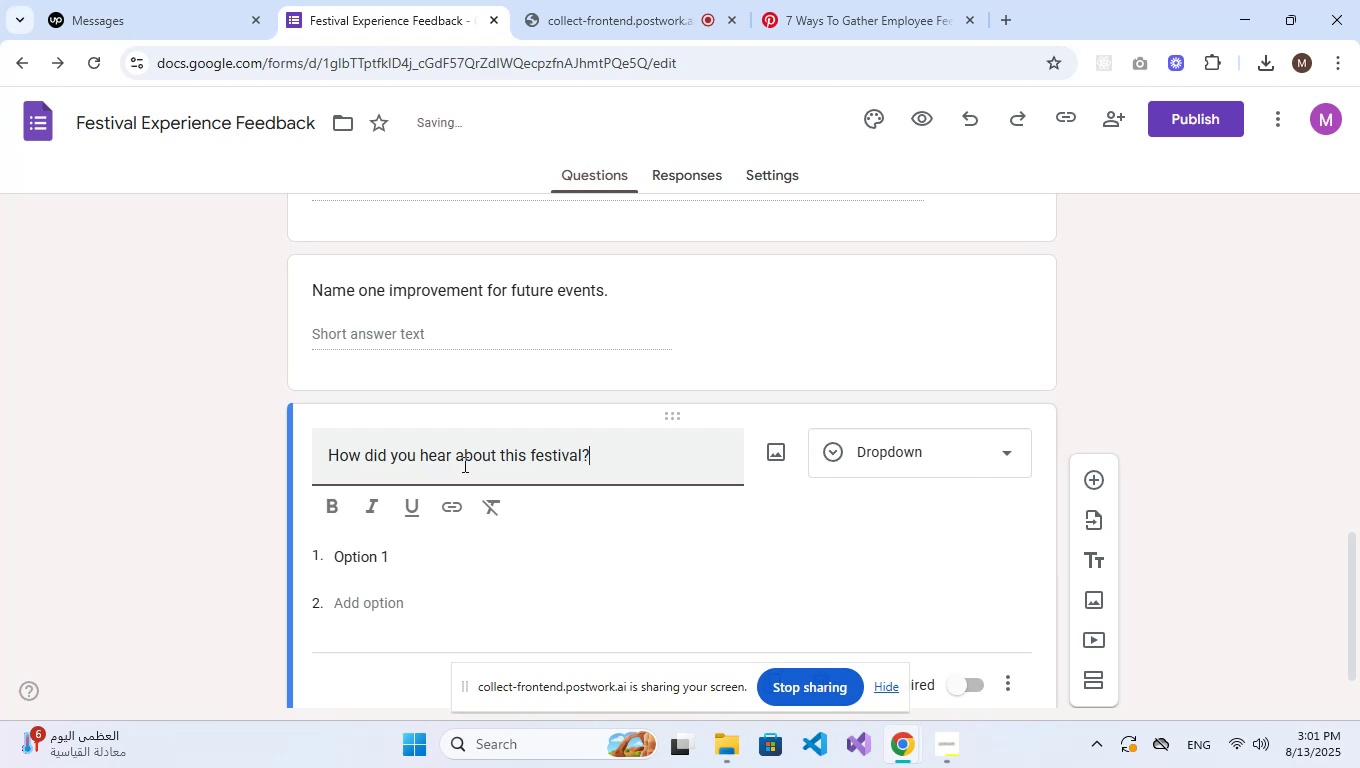 
scroll: coordinate [463, 464], scroll_direction: down, amount: 2.0
 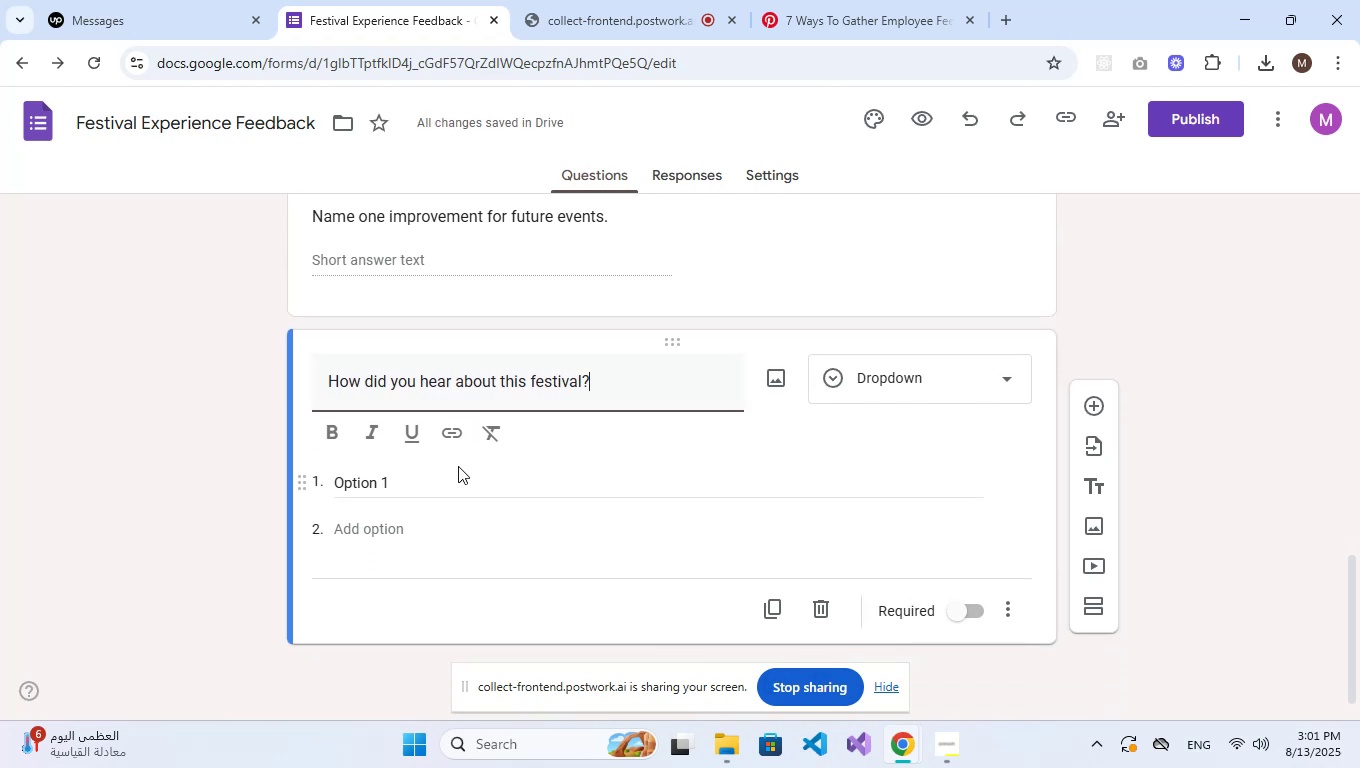 
left_click([382, 493])
 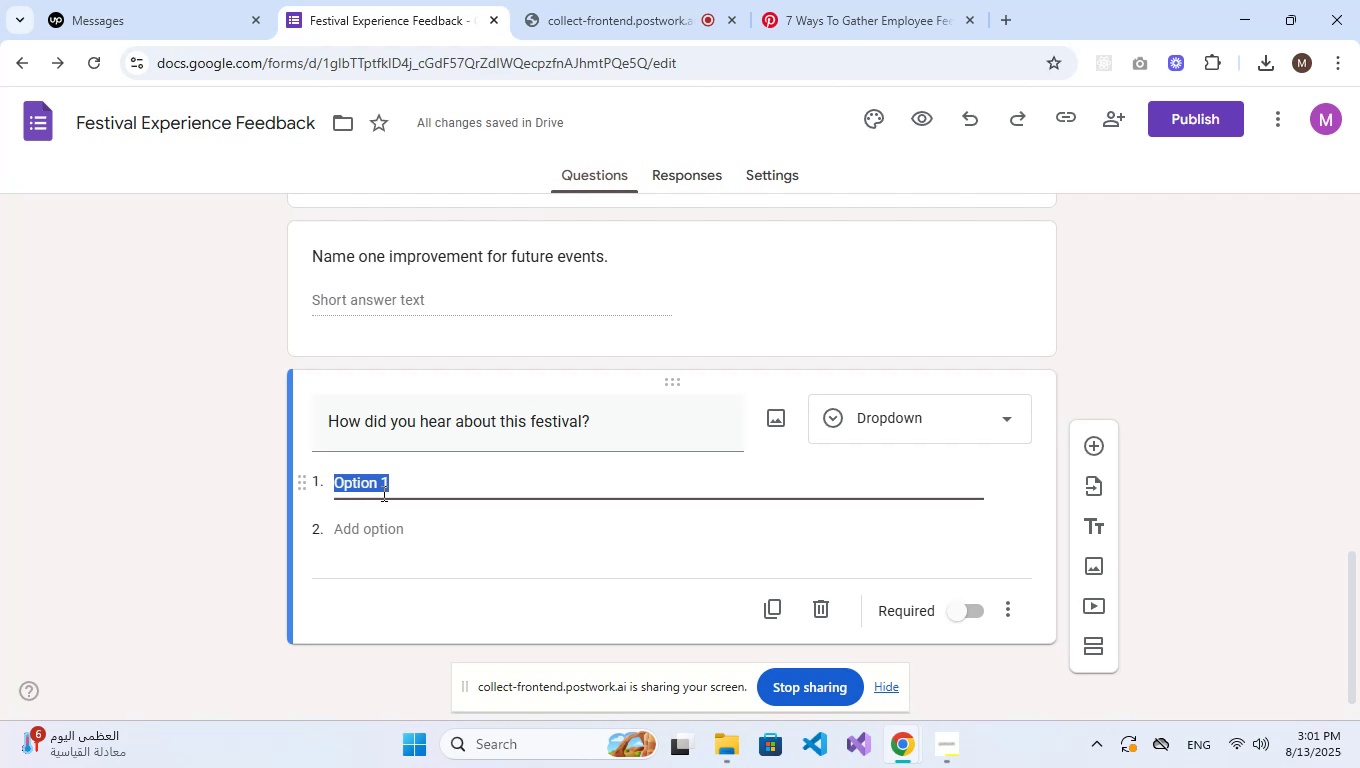 
type(SOCAIL)
key(Backspace)
key(Backspace)
key(Backspace)
key(Backspace)
key(Backspace)
 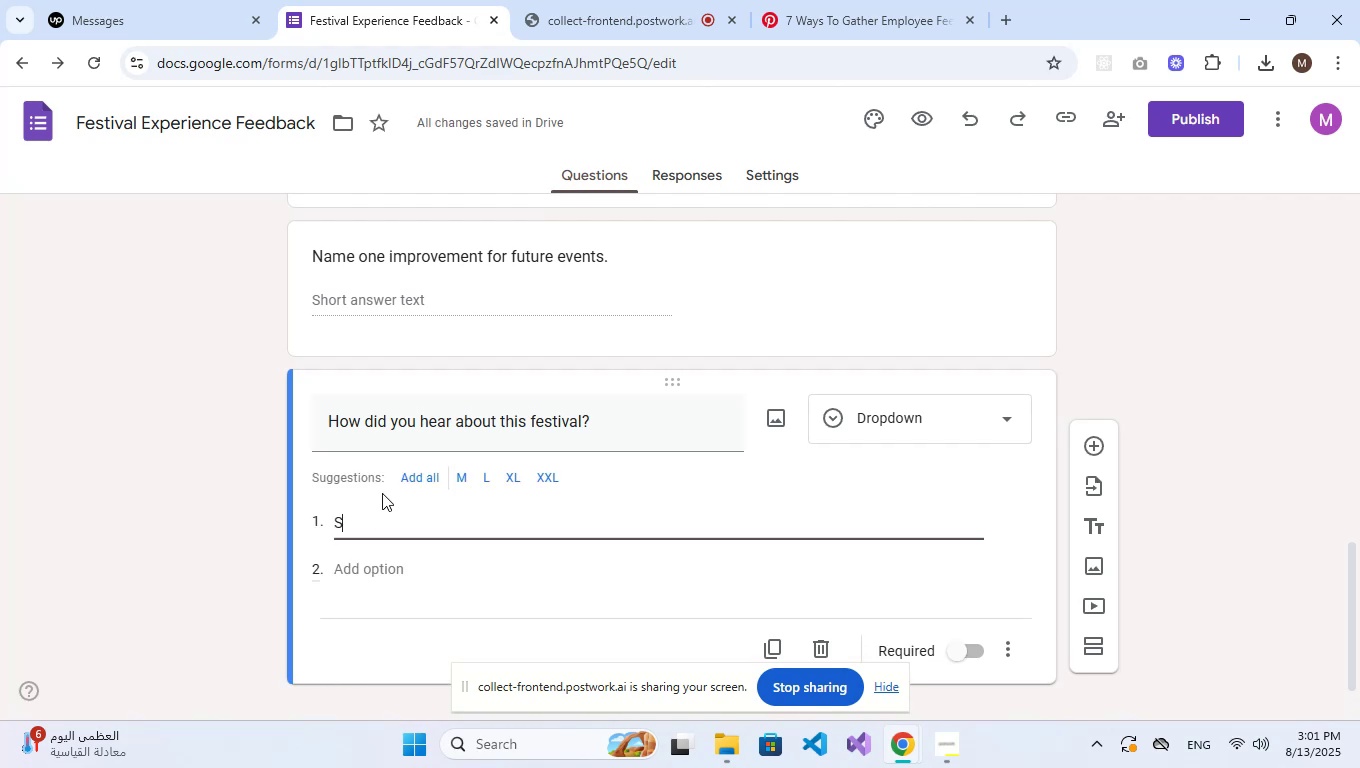 
type(ocial Media)
 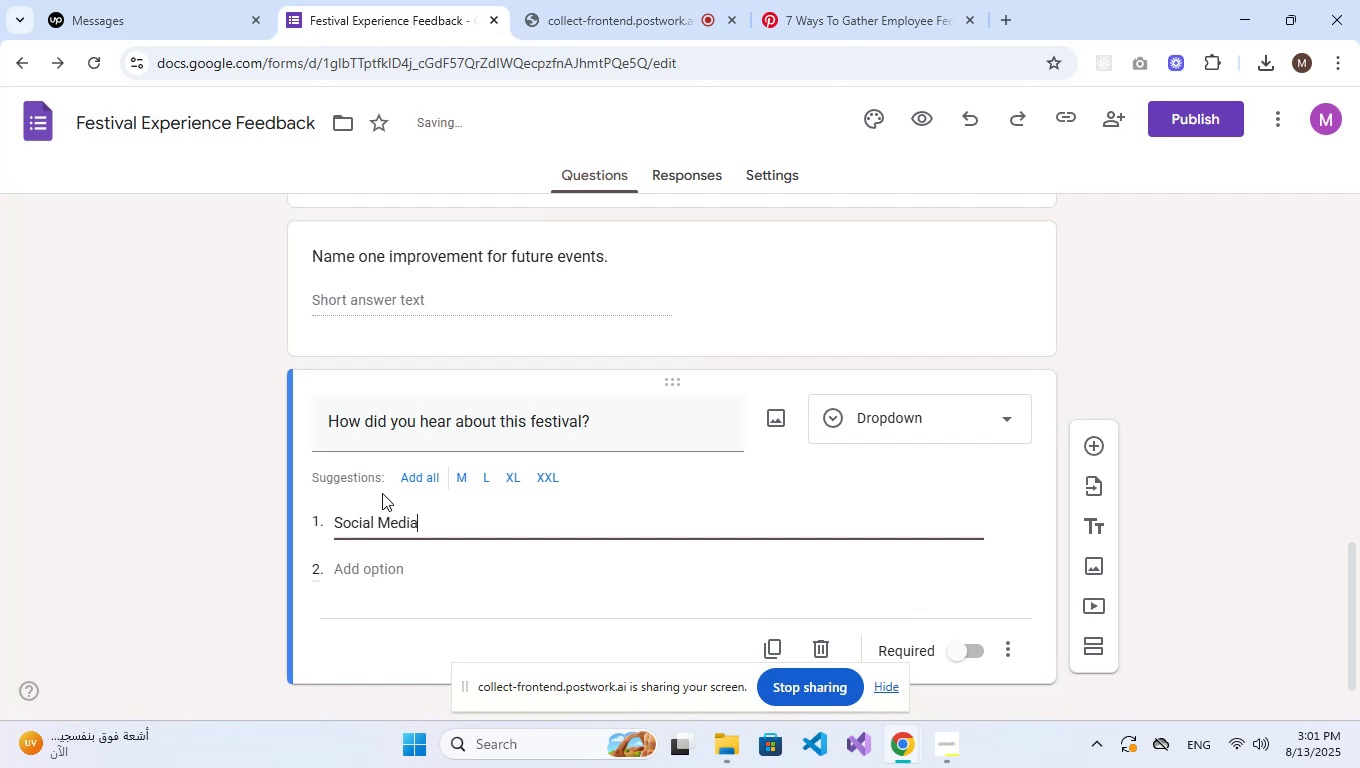 
key(Enter)
 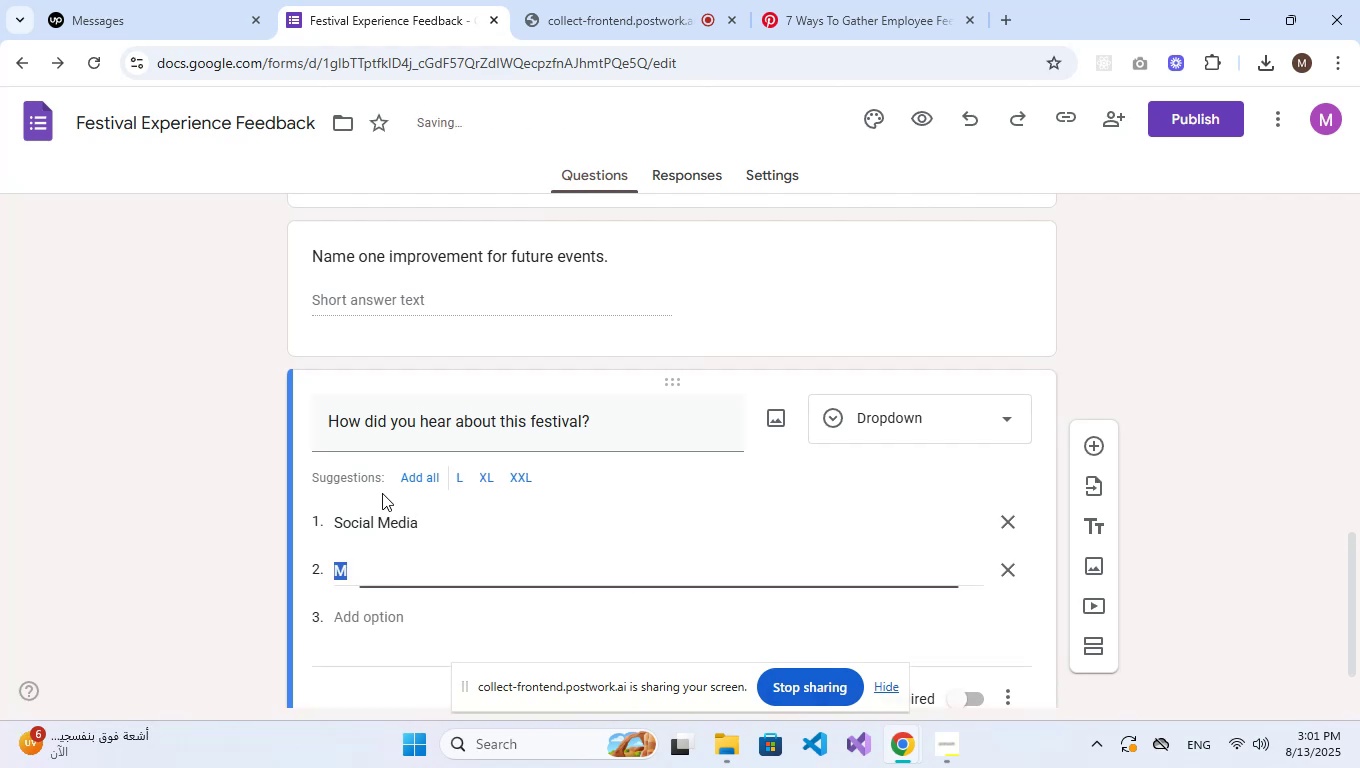 
type(Fried)
key(Backspace)
type(nds/Family)
 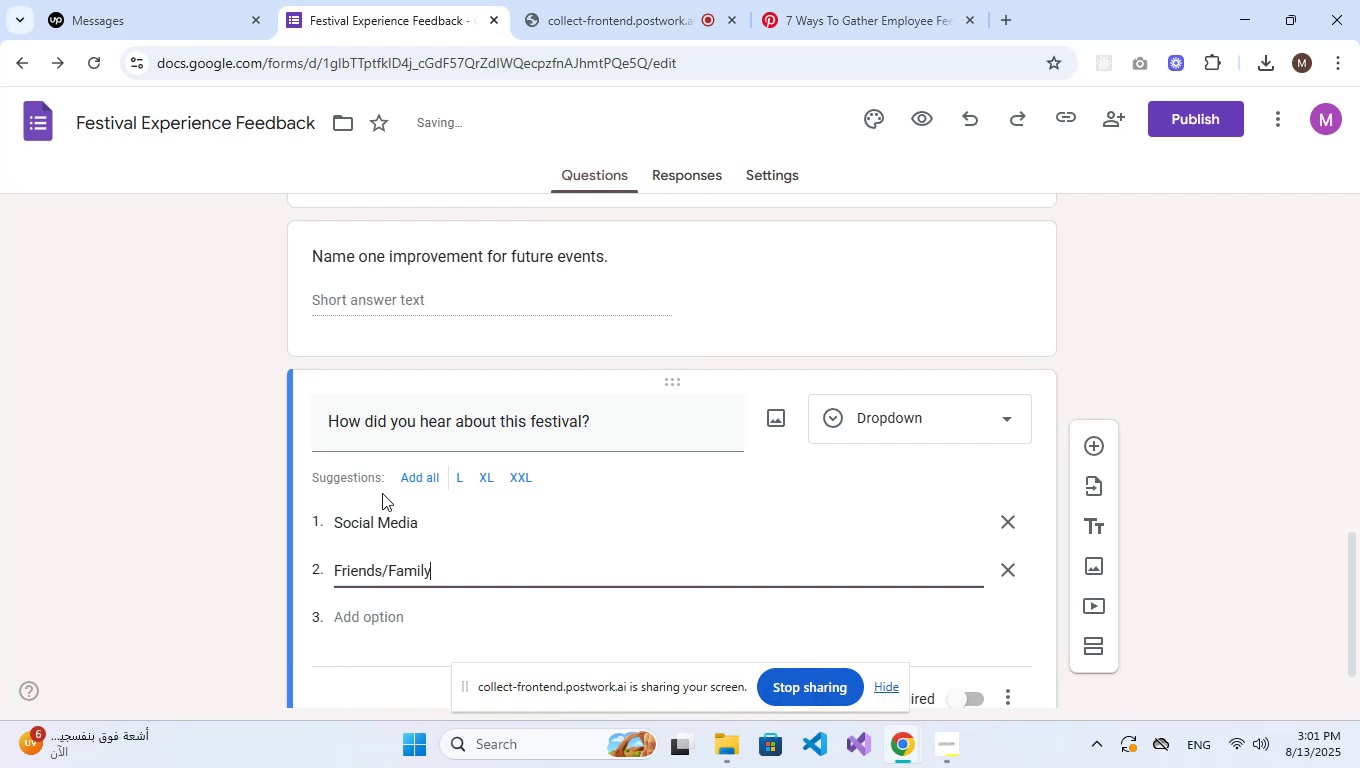 
key(Enter)
 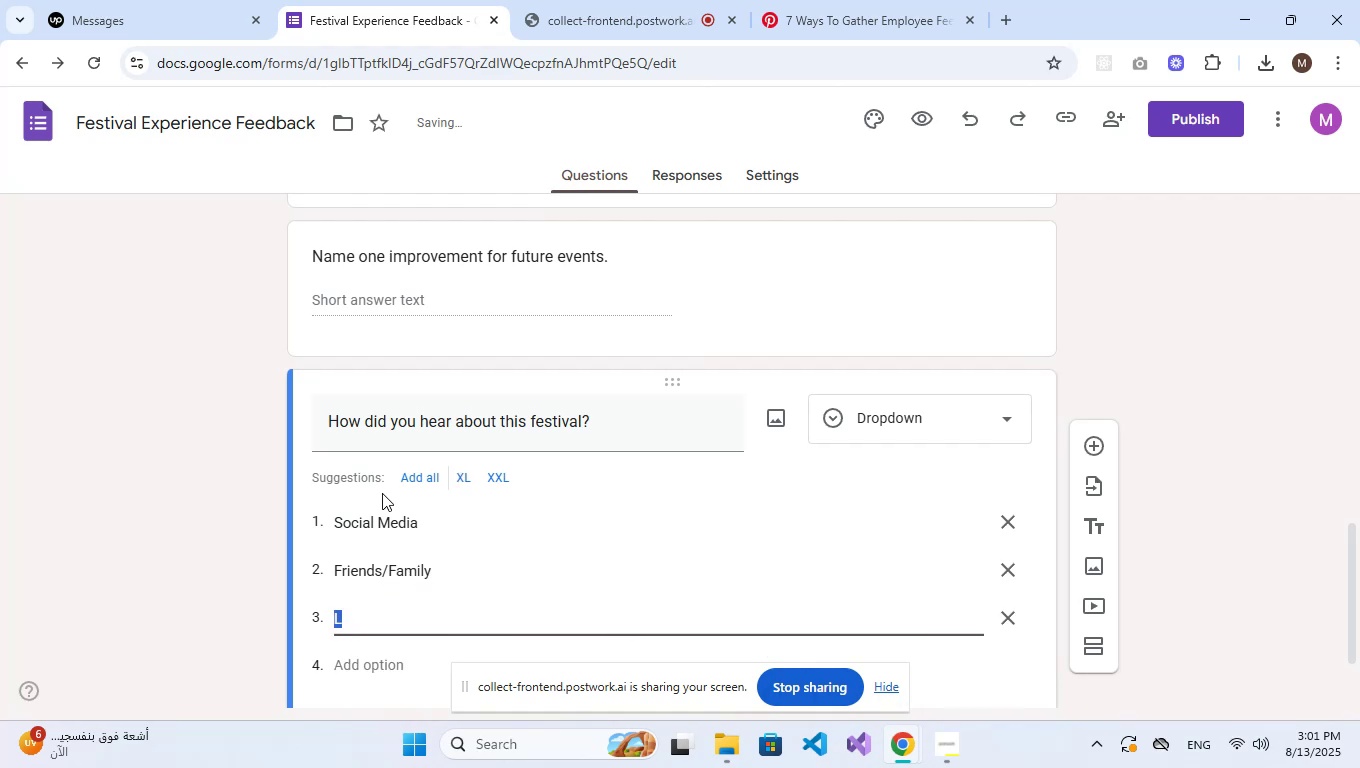 
type(Newspaper/TV)
 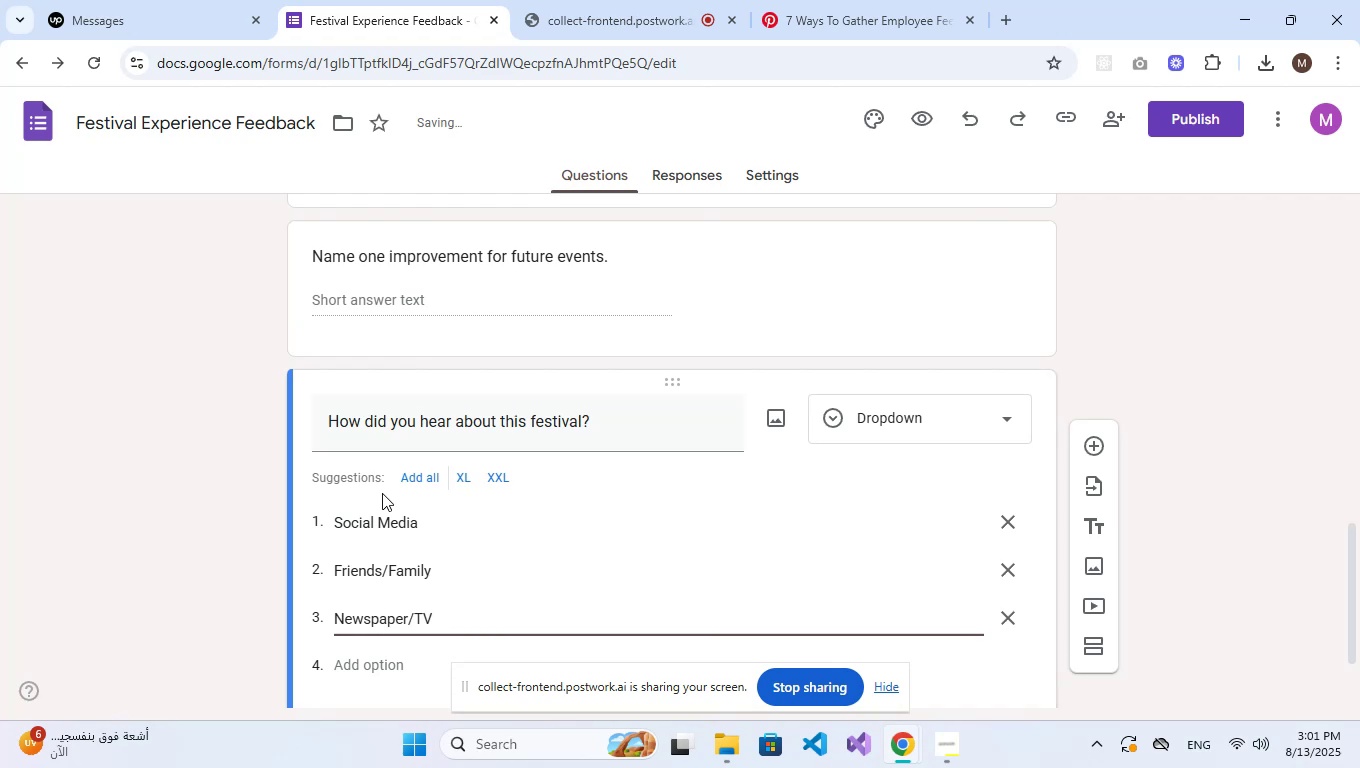 
key(Enter)
 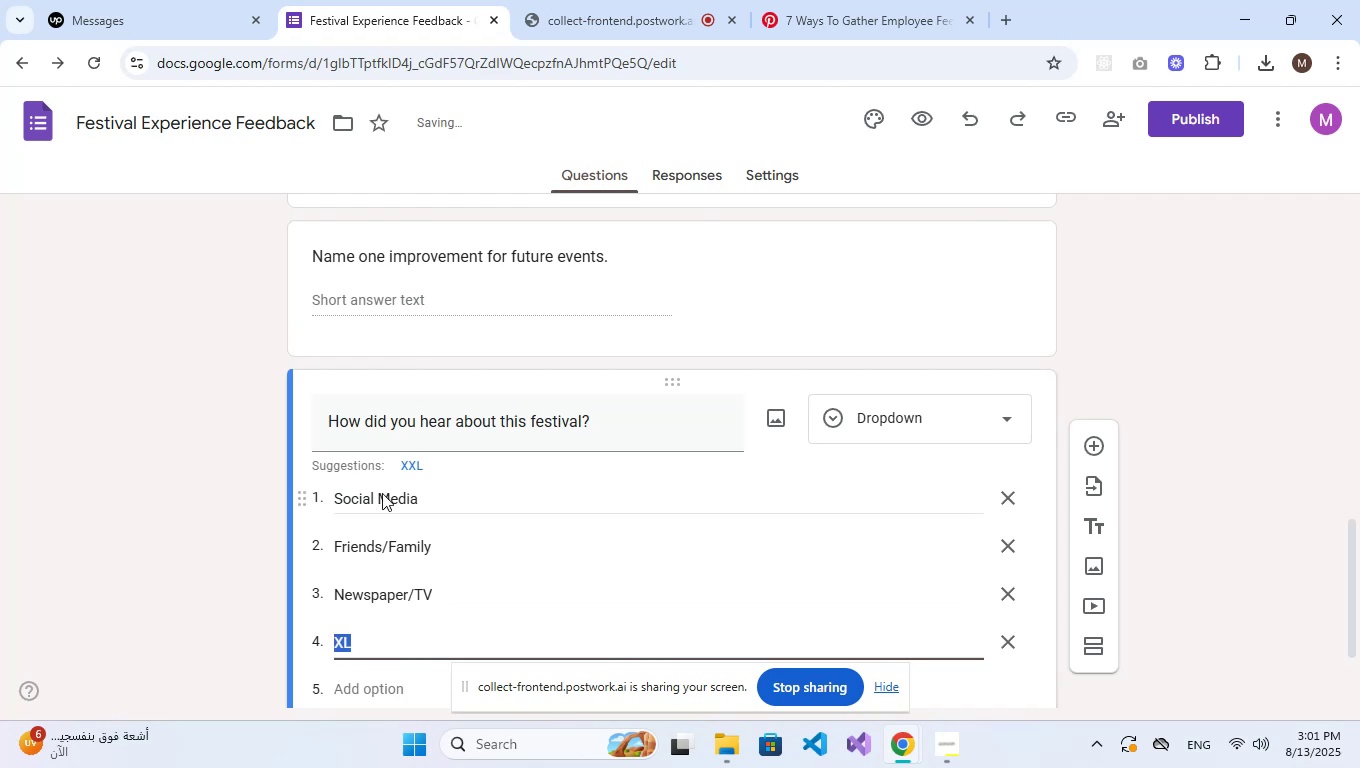 
type(oTHER)
key(Backspace)
key(Backspace)
key(Backspace)
key(Backspace)
key(Backspace)
type(Other)
 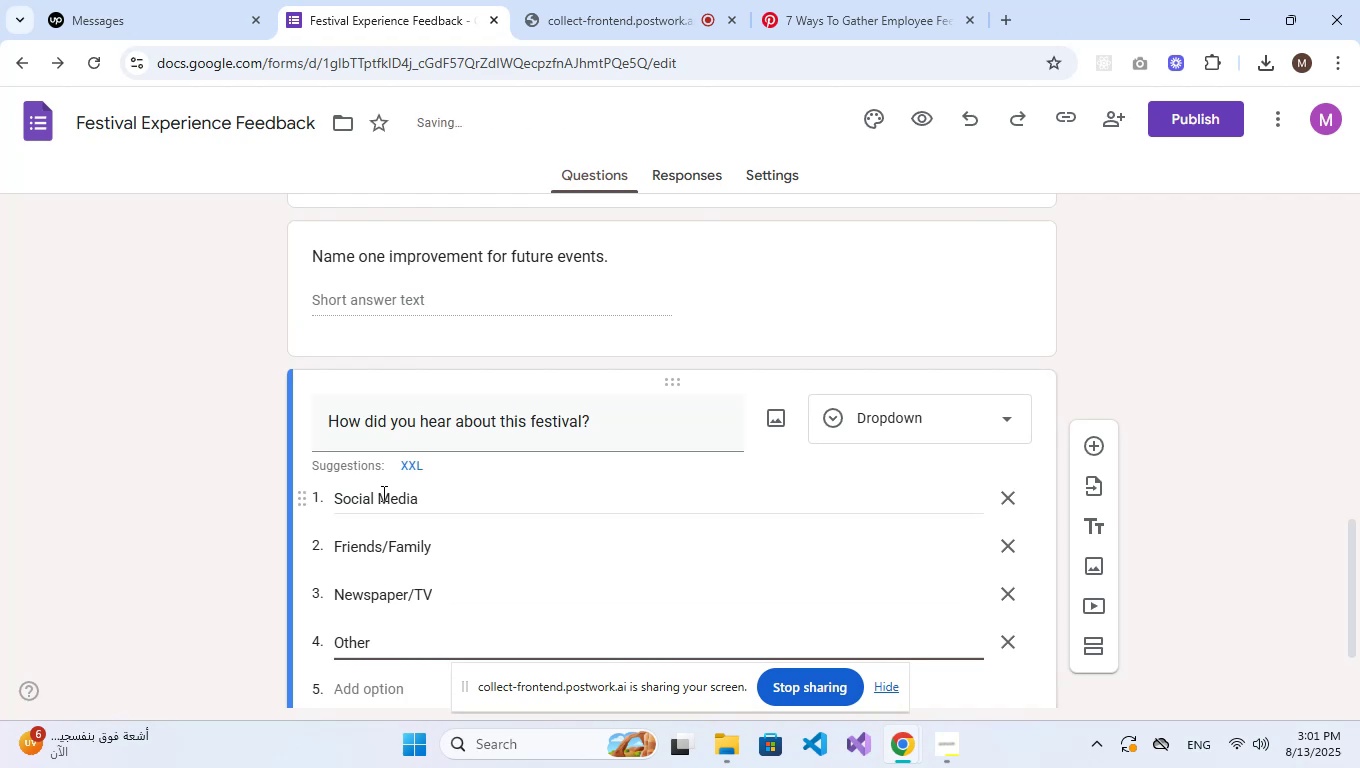 
scroll: coordinate [382, 513], scroll_direction: down, amount: 2.0
 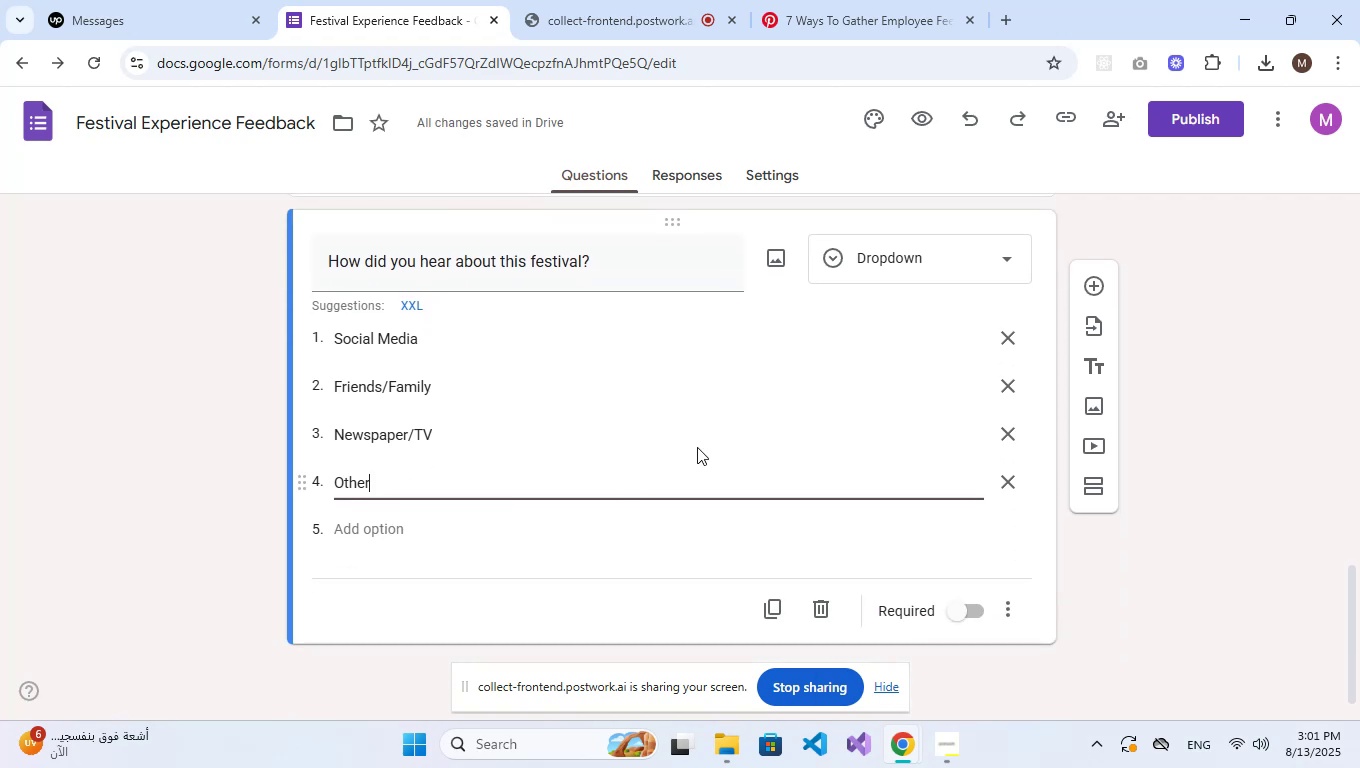 
left_click([956, 597])
 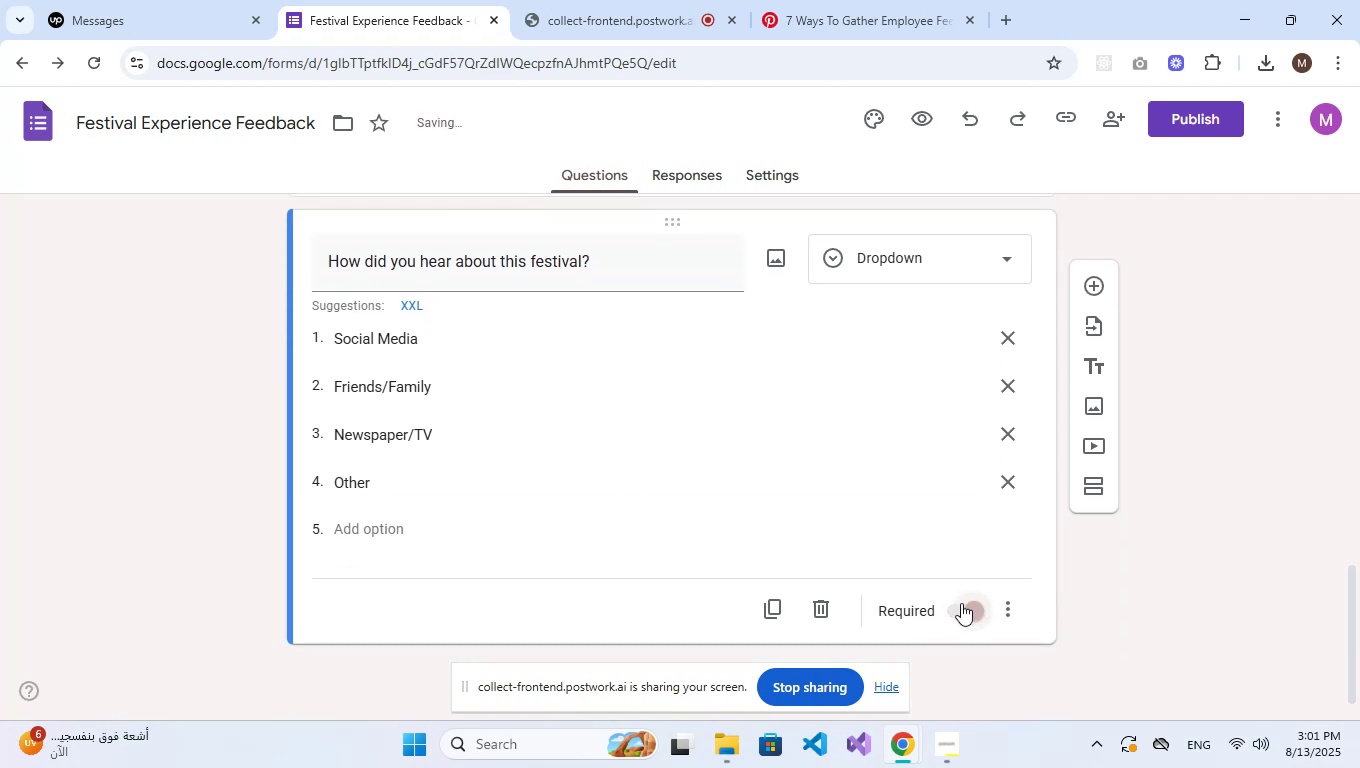 
scroll: coordinate [511, 390], scroll_direction: up, amount: 17.0
 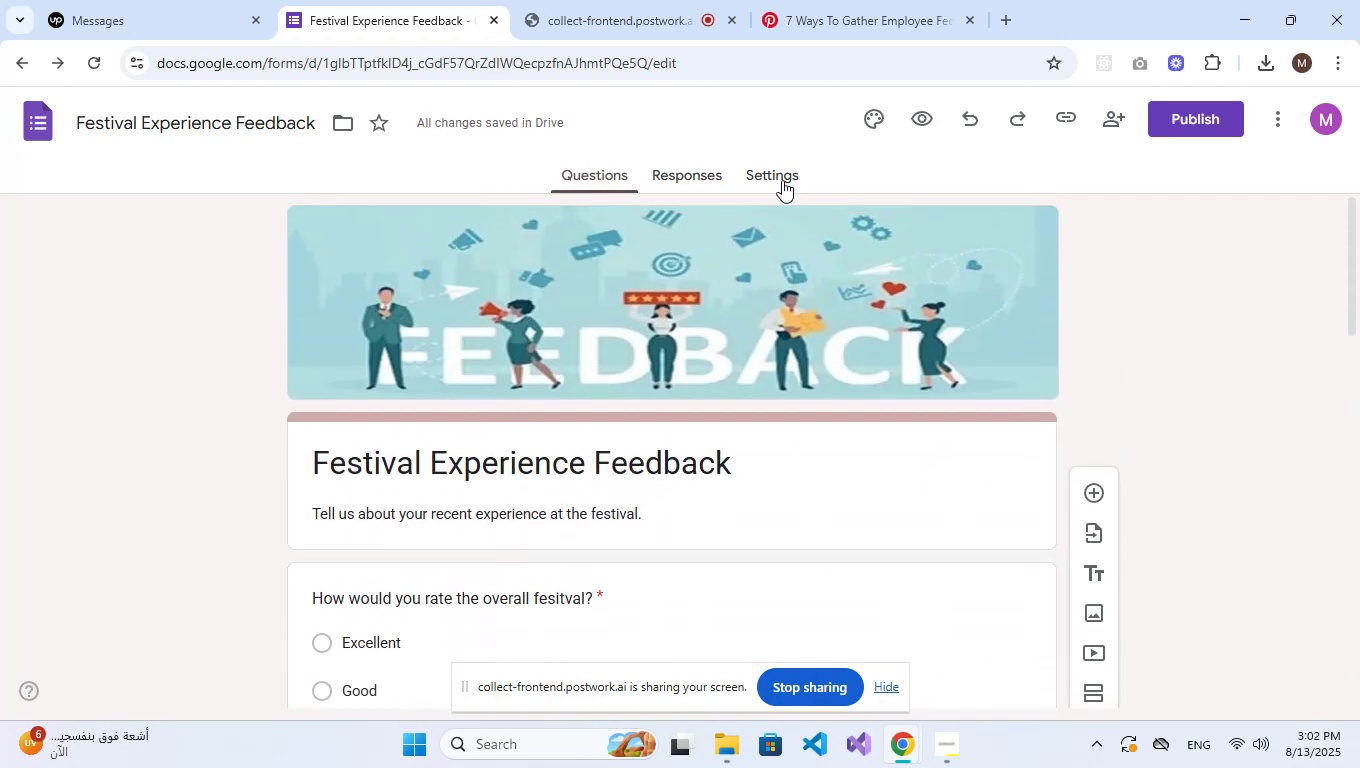 
left_click([782, 177])
 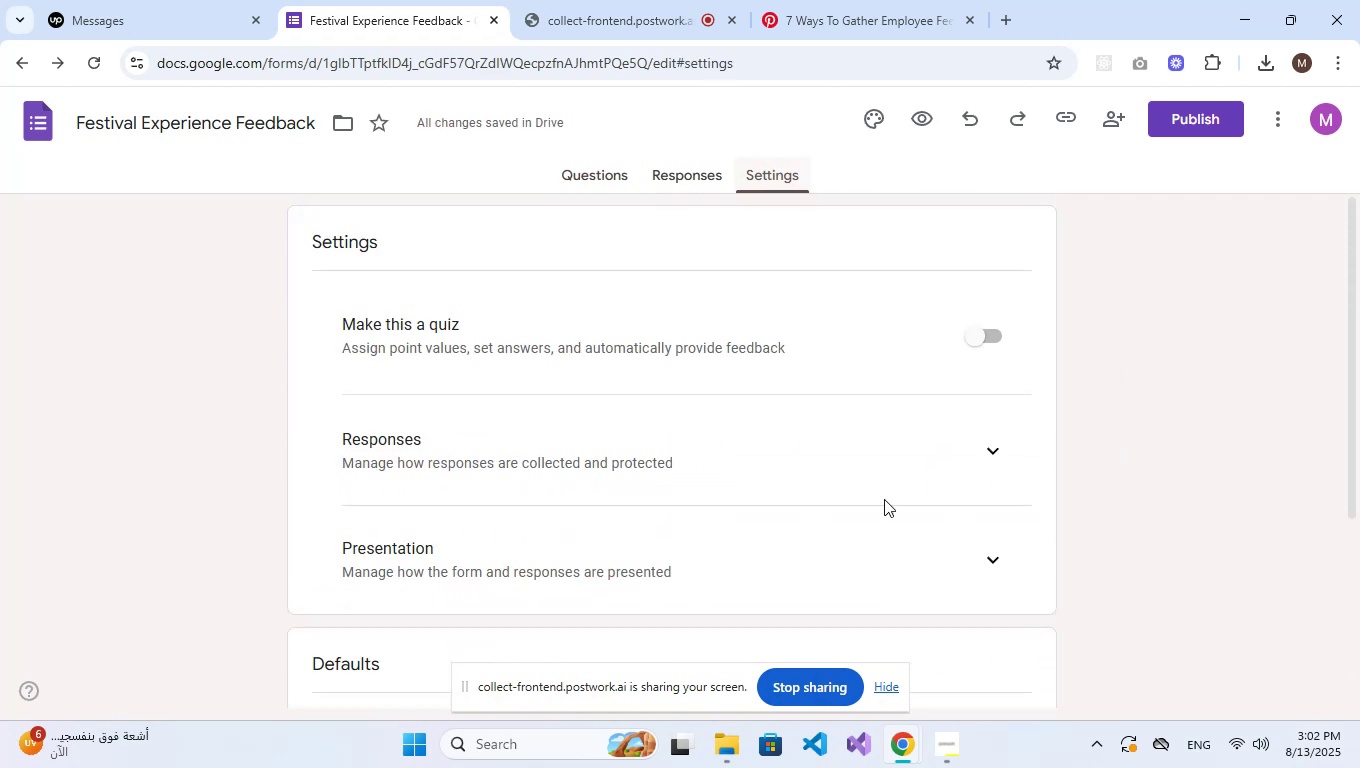 
scroll: coordinate [869, 500], scroll_direction: down, amount: 3.0
 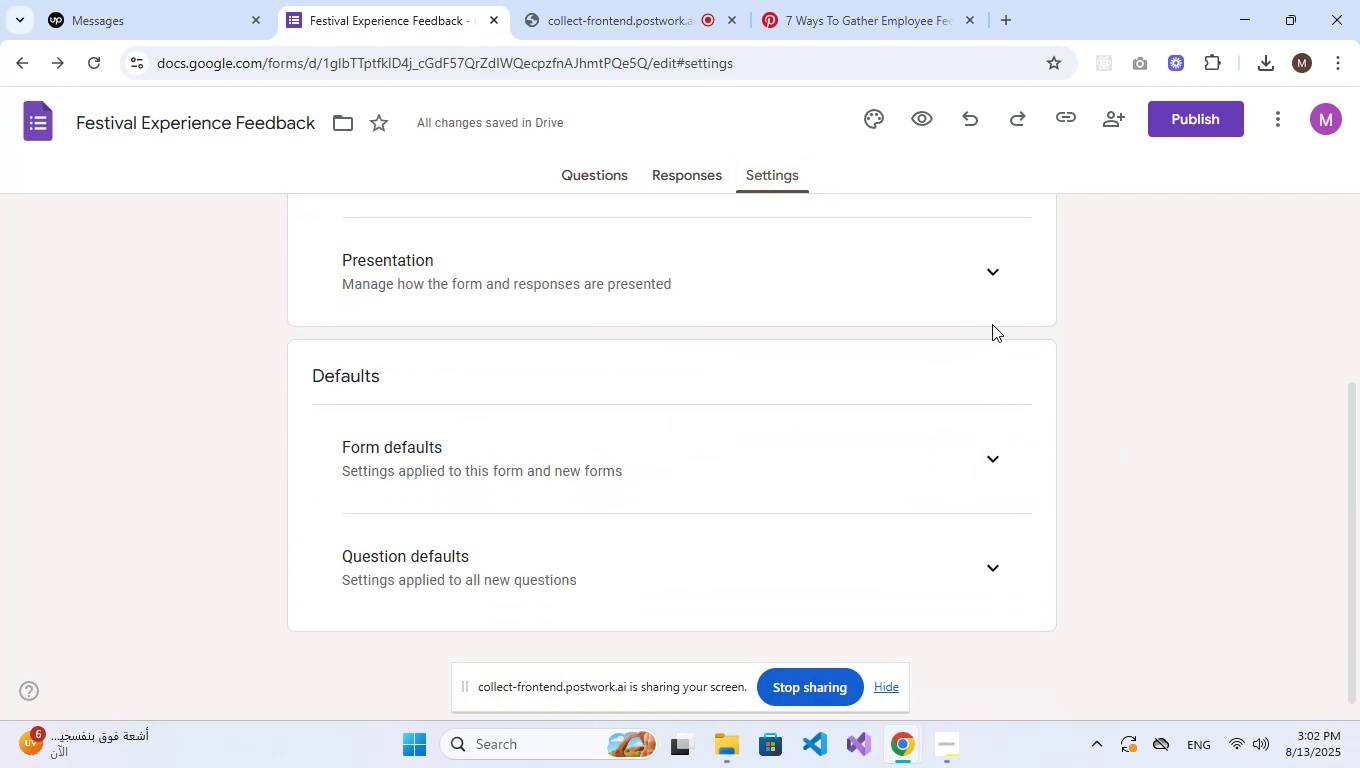 
left_click([990, 273])
 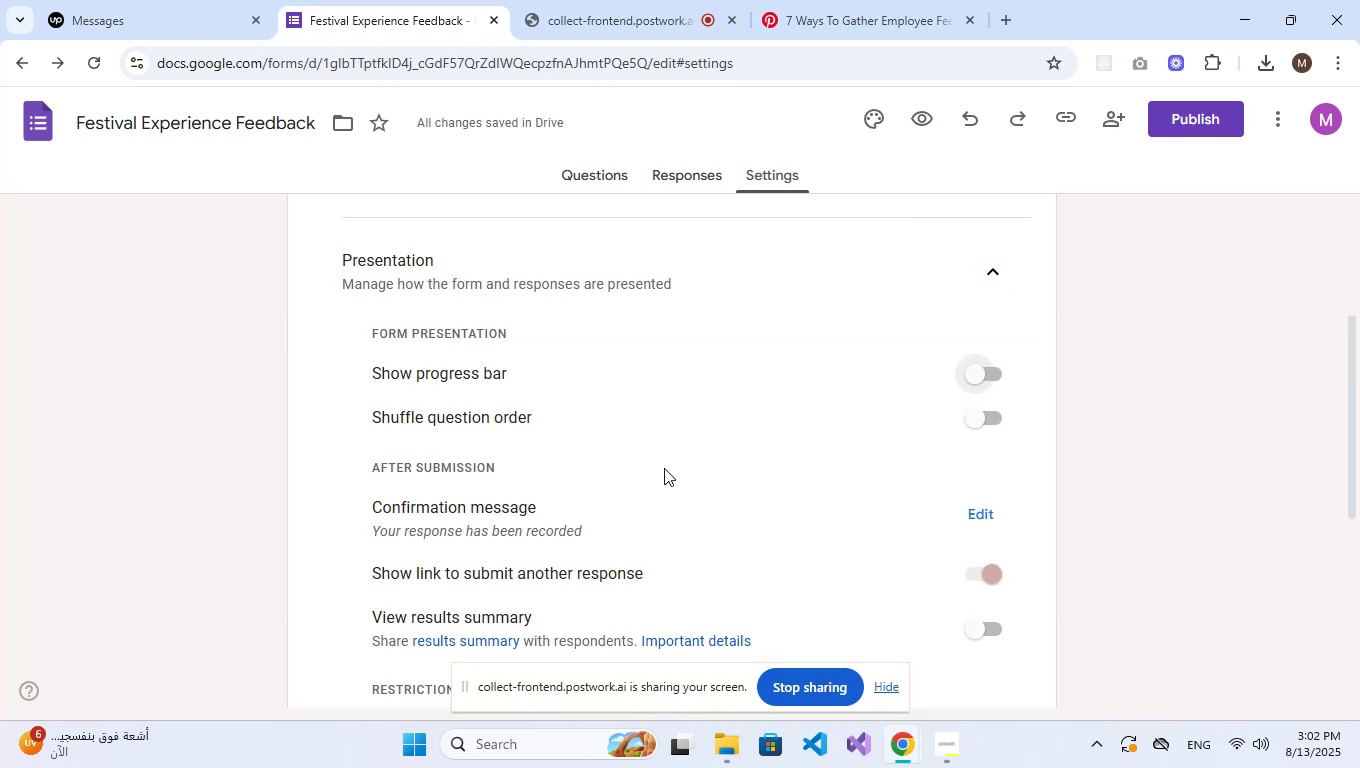 
scroll: coordinate [806, 549], scroll_direction: down, amount: 1.0
 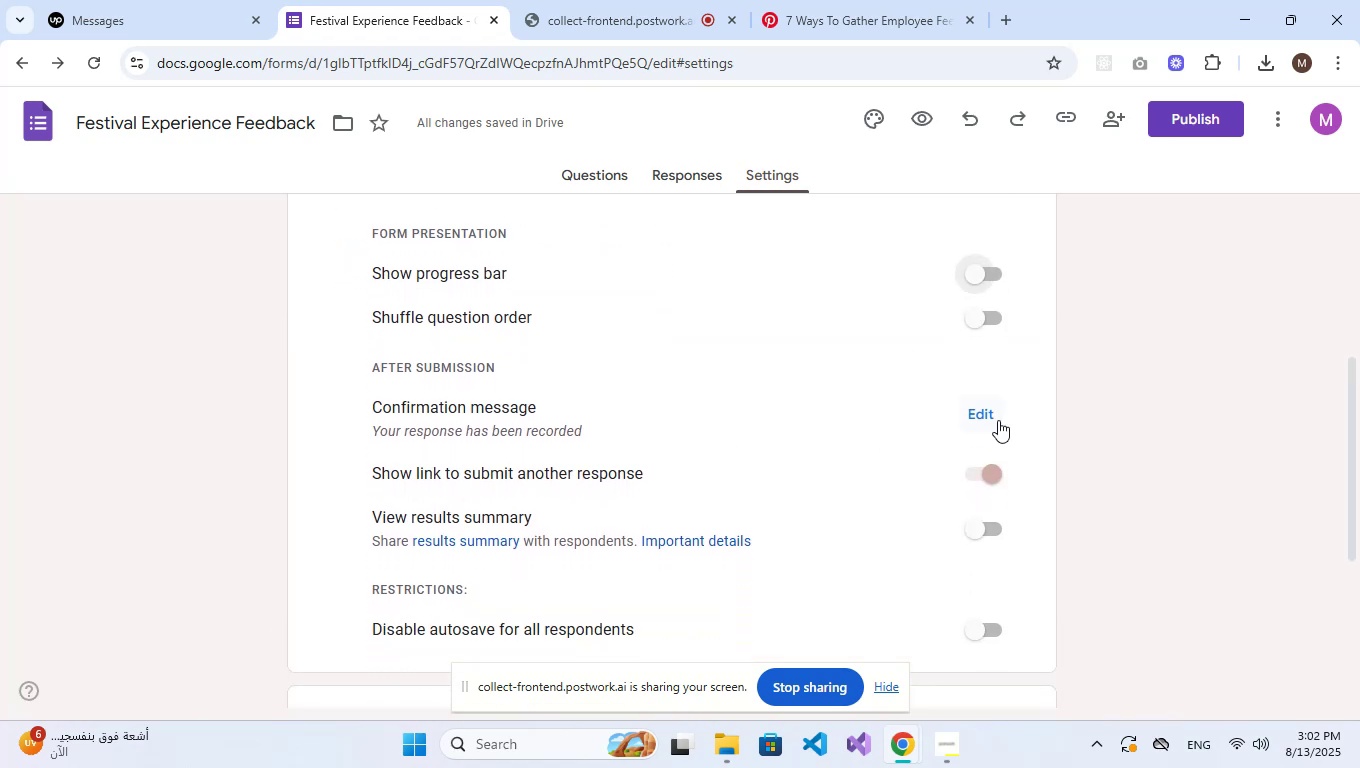 
left_click([985, 414])
 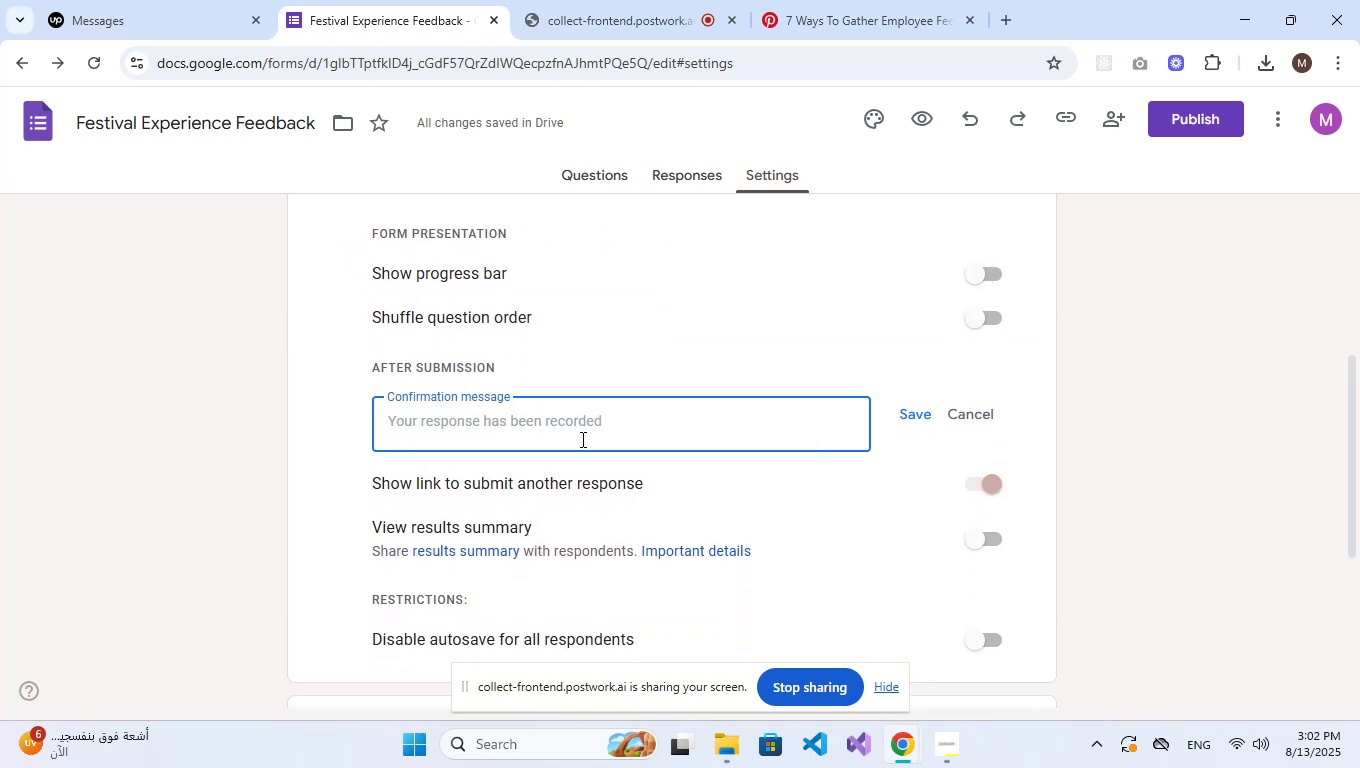 
type(Thanks for your feedn)
key(Backspace)
type(back!)
 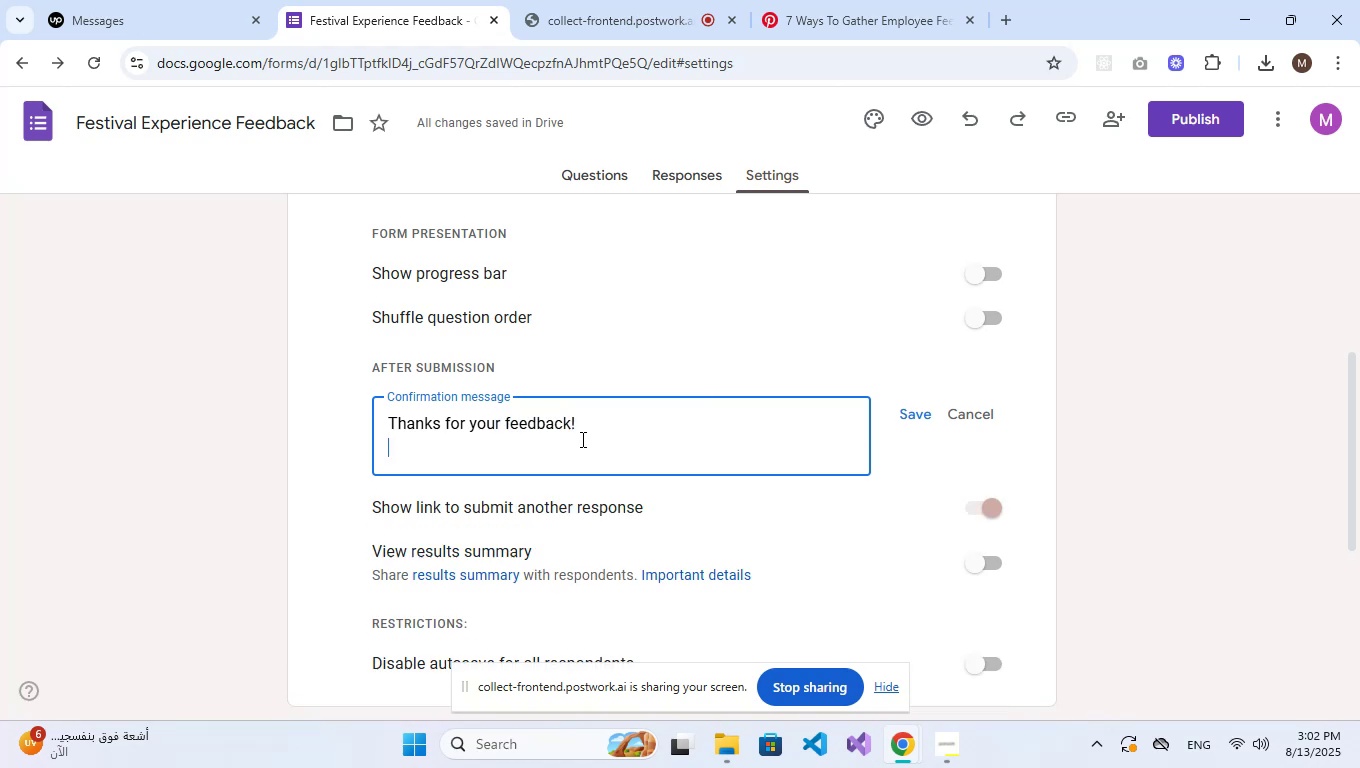 
key(Shift+Enter)
 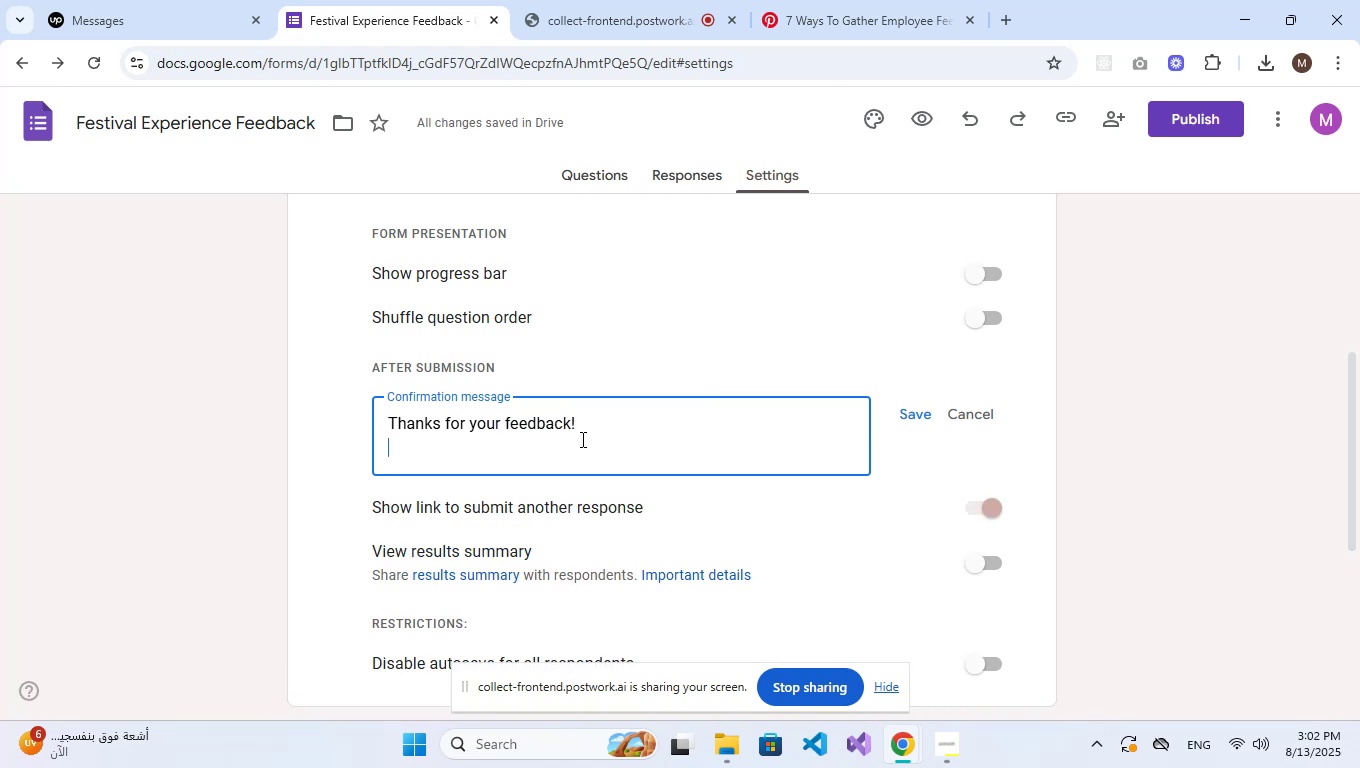 
type(SA)
key(Backspace)
type(ee you at the next events)
 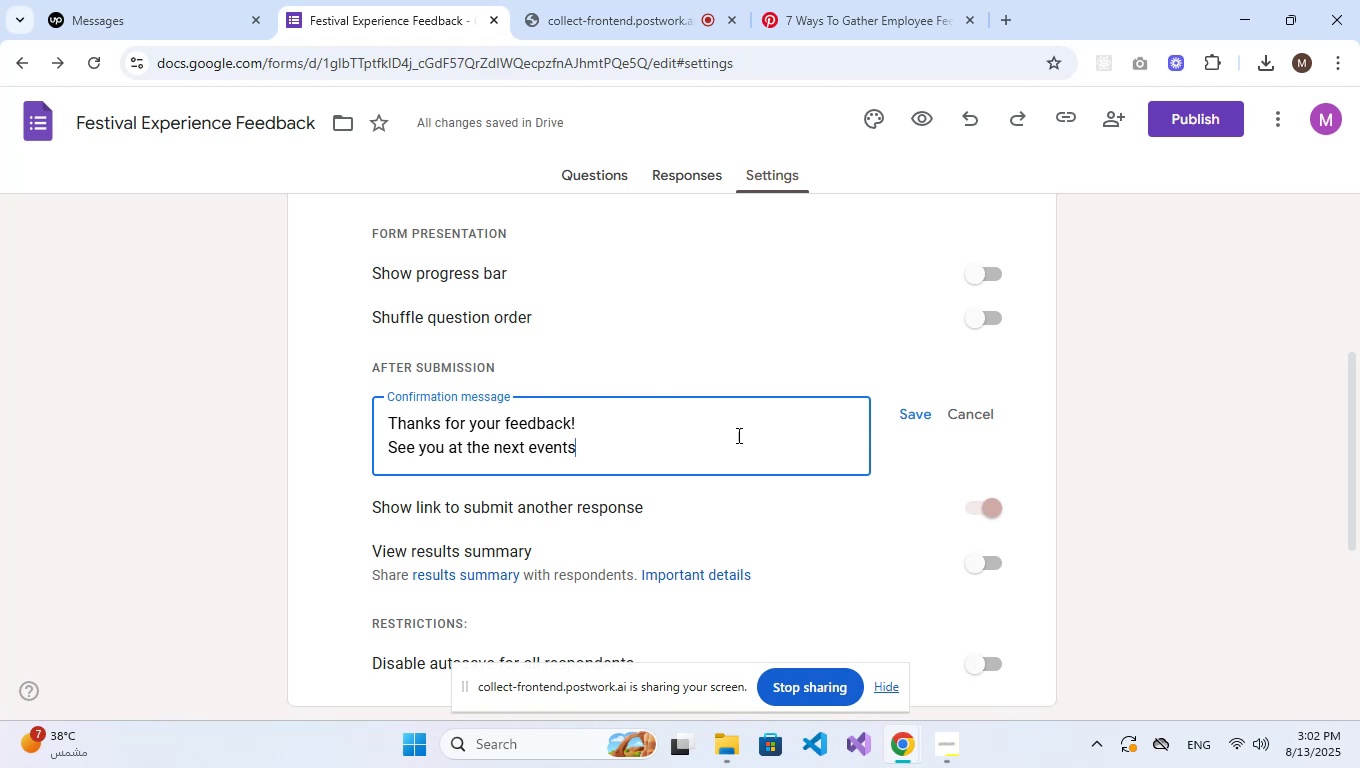 
left_click([925, 422])
 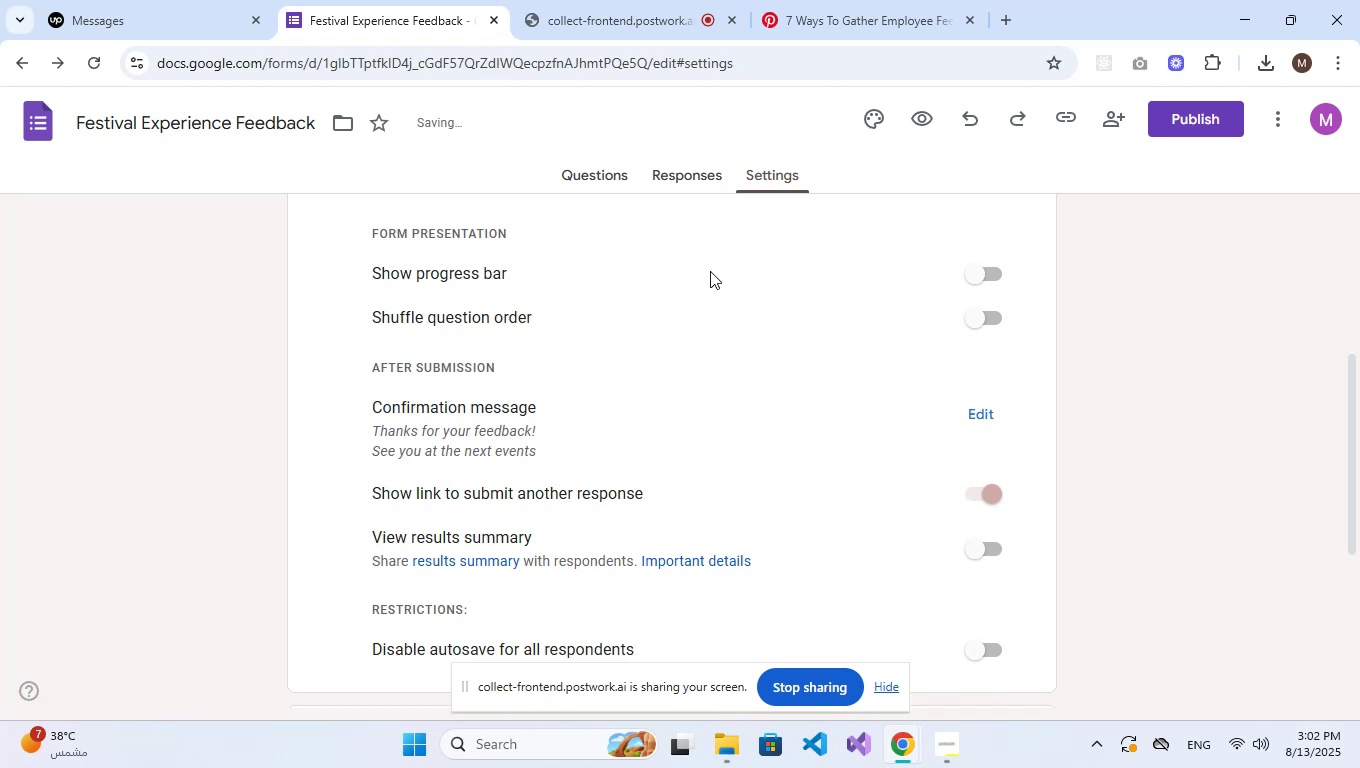 
left_click([605, 177])
 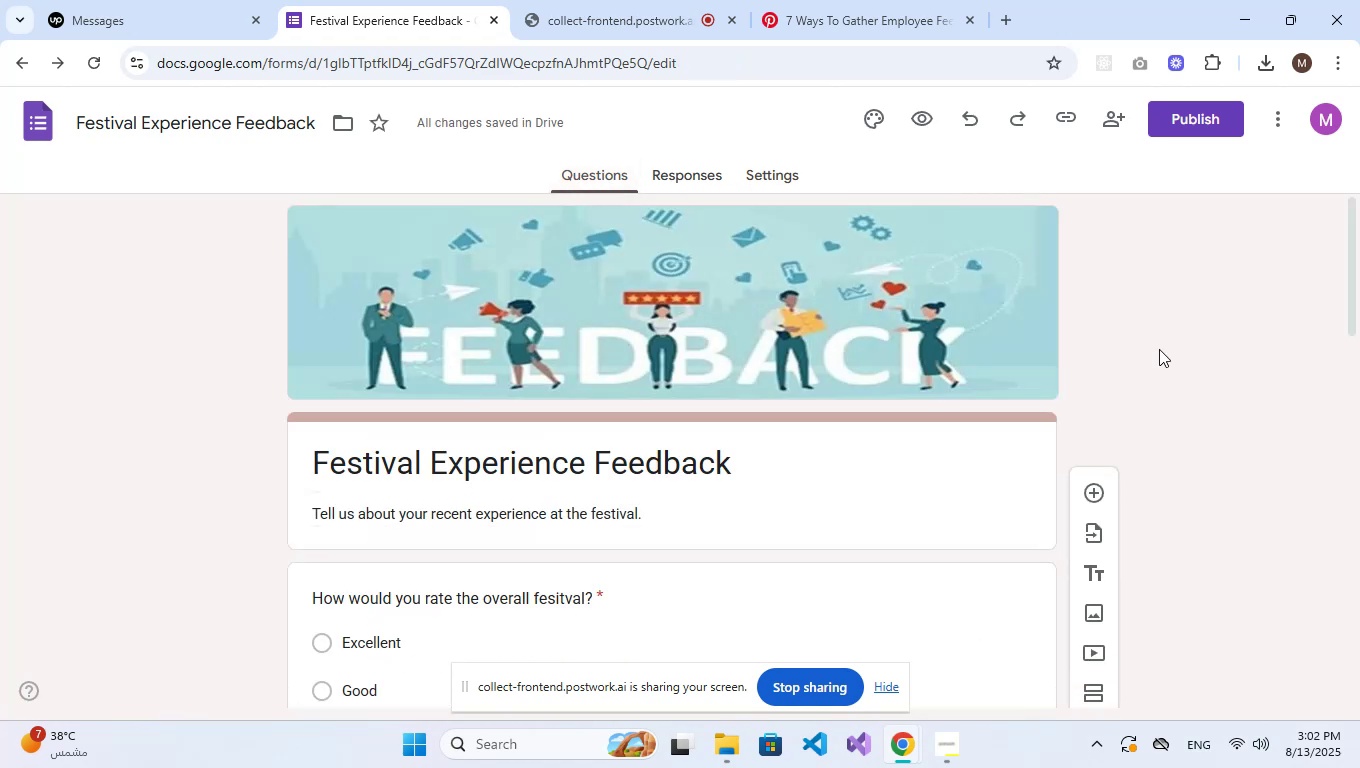 
scroll: coordinate [1299, 456], scroll_direction: up, amount: 4.0
 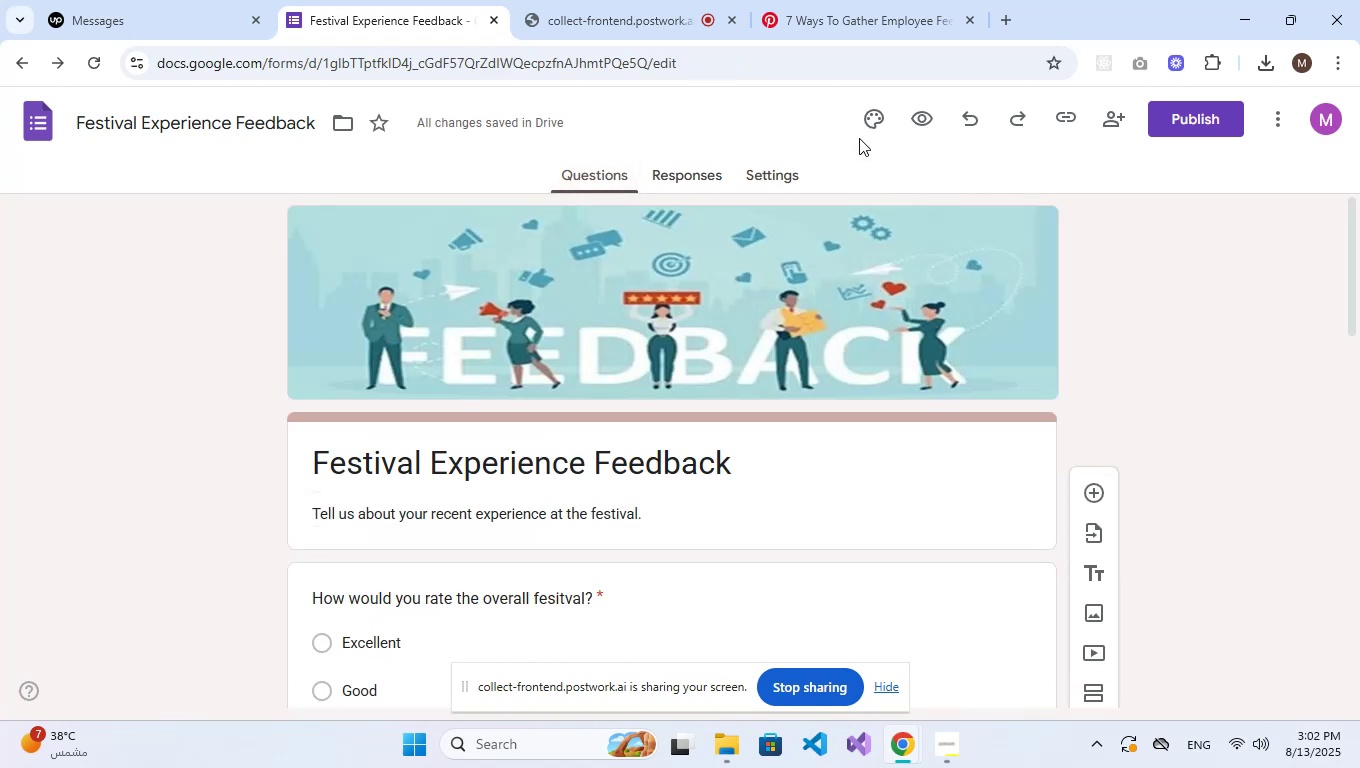 
left_click([868, 115])
 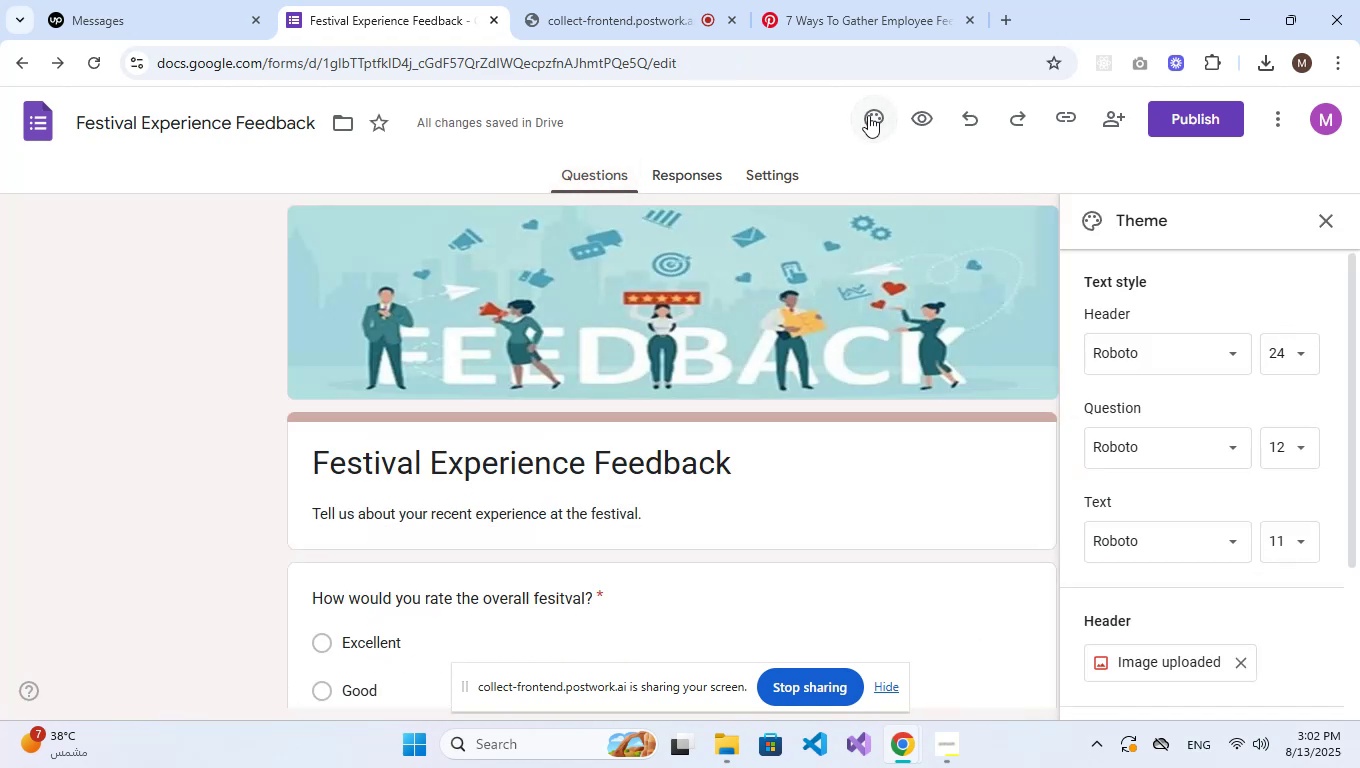 
scroll: coordinate [1288, 498], scroll_direction: down, amount: 8.0
 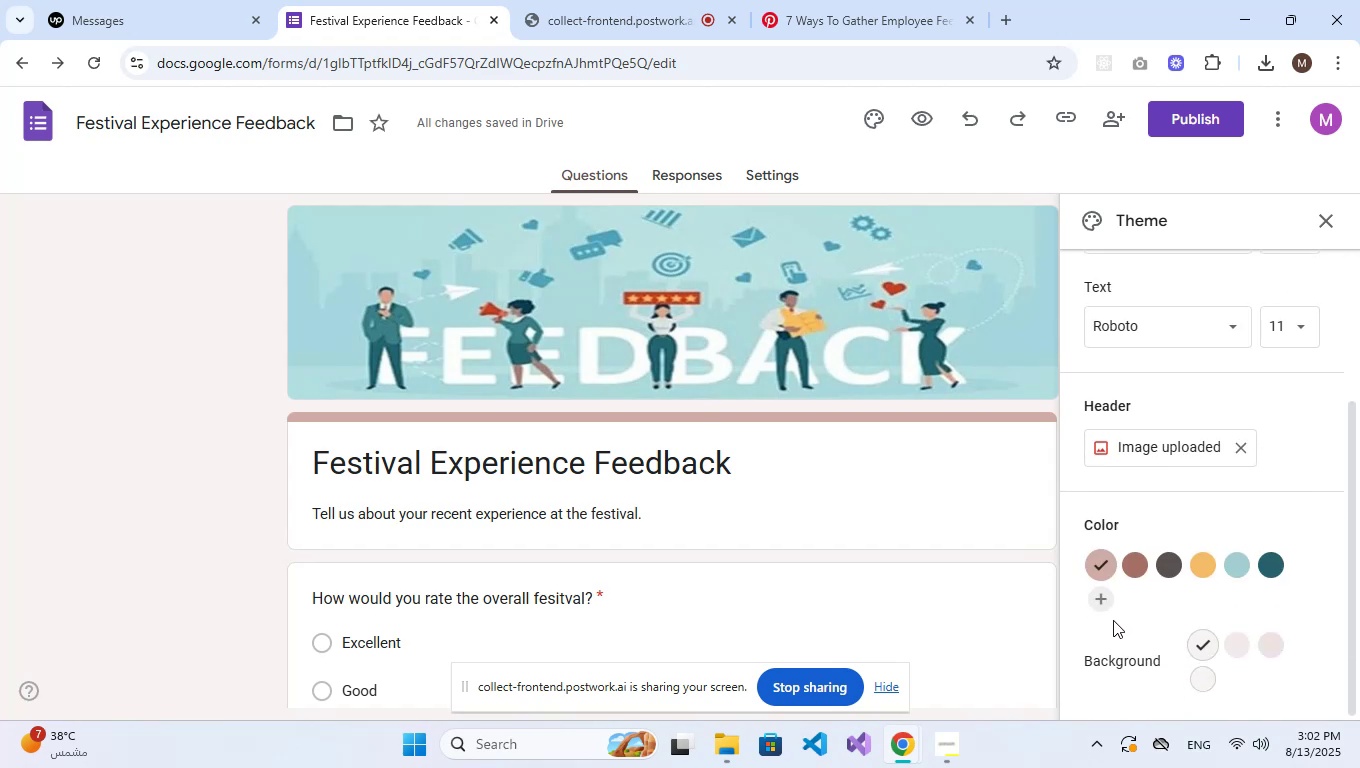 
left_click([1109, 605])
 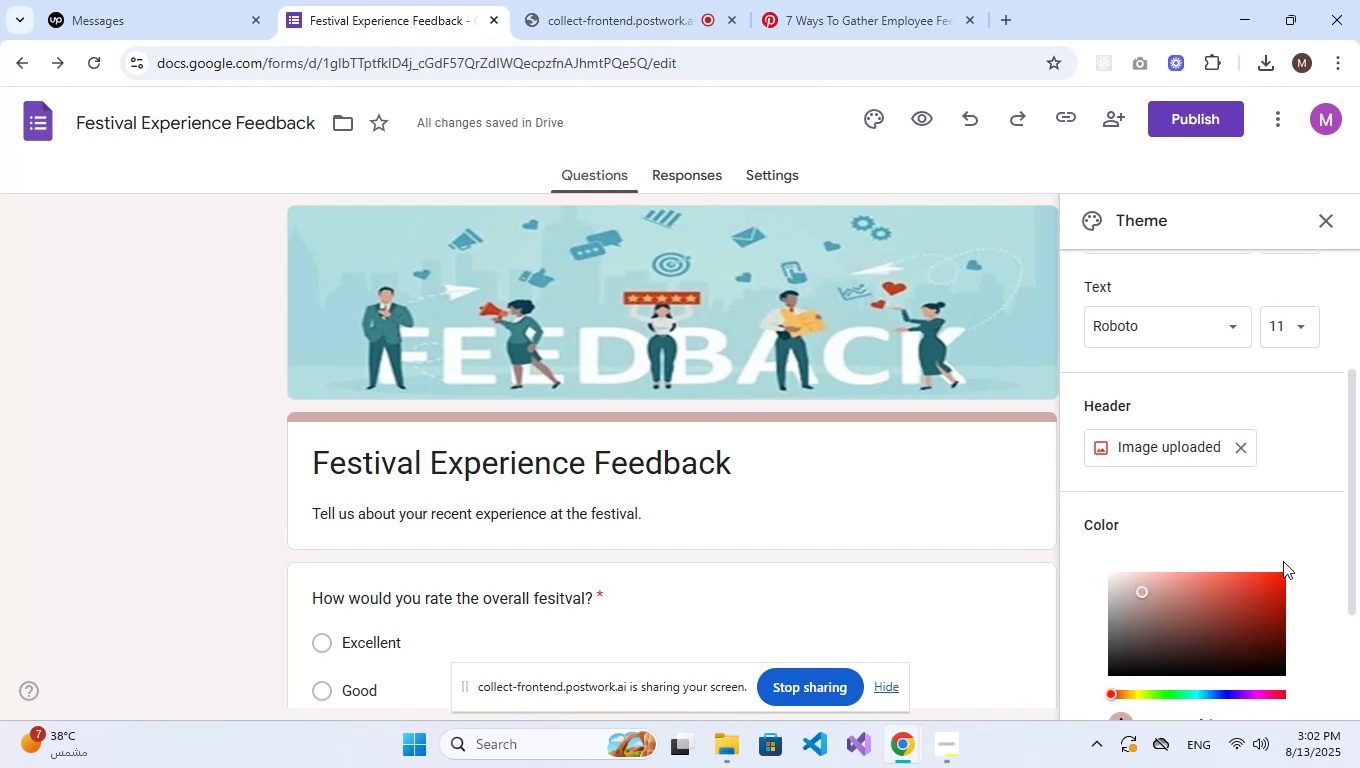 
scroll: coordinate [1283, 560], scroll_direction: down, amount: 1.0
 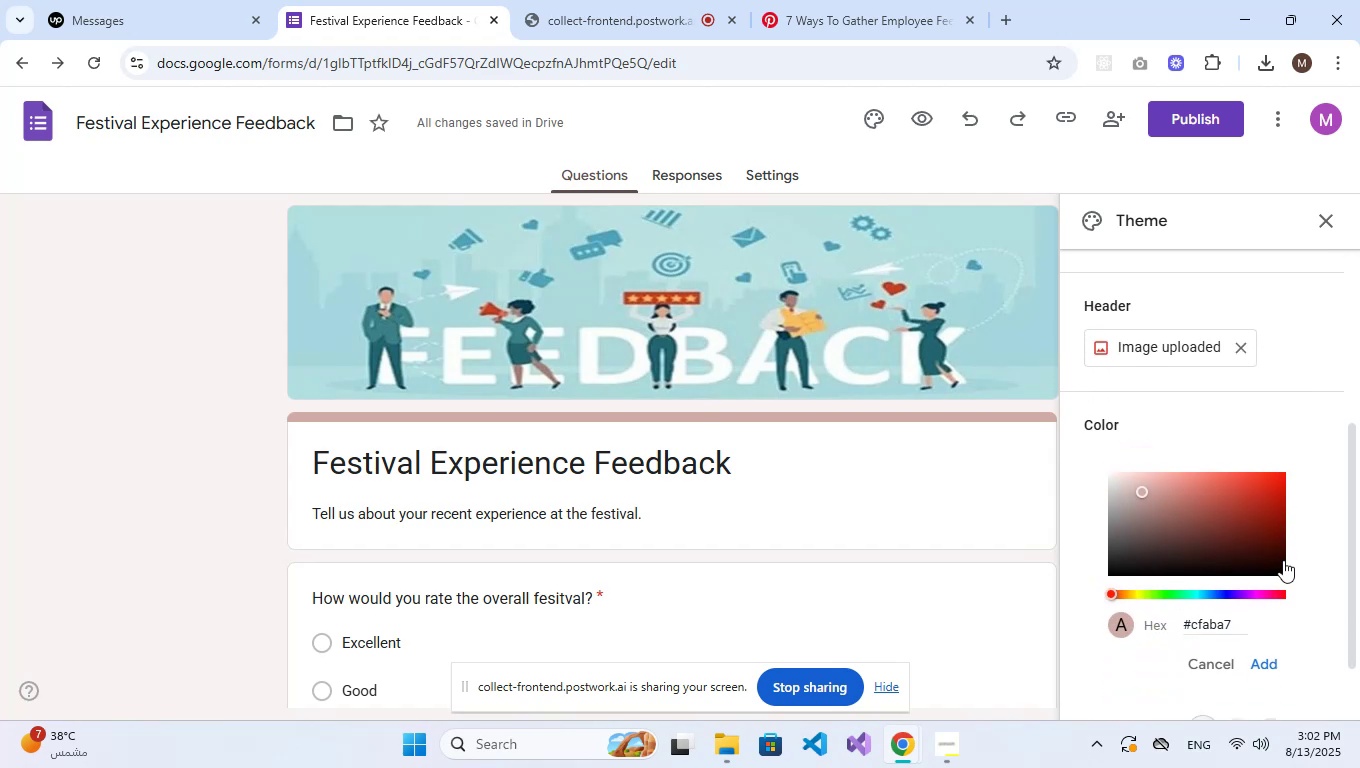 
left_click_drag(start_coordinate=[1241, 621], to_coordinate=[1193, 629])
 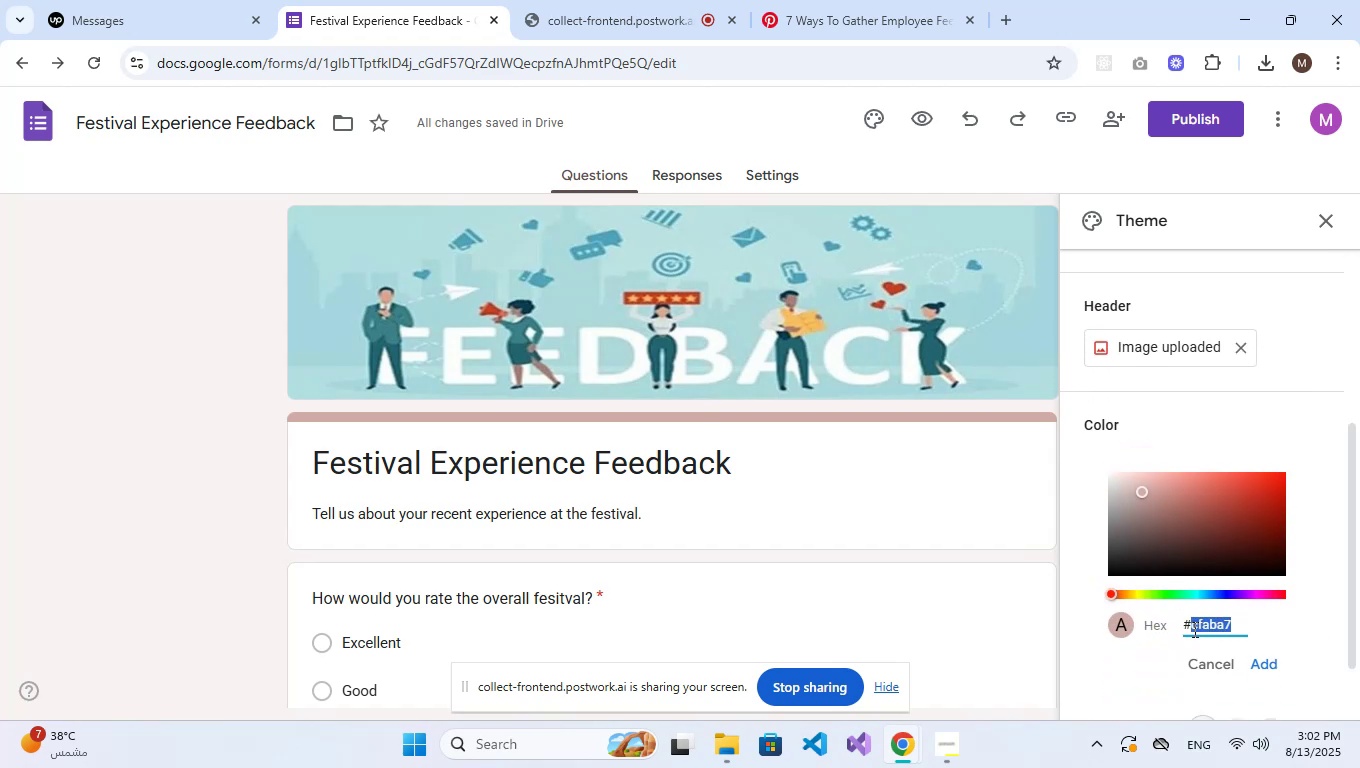 
key(CapsLock)
 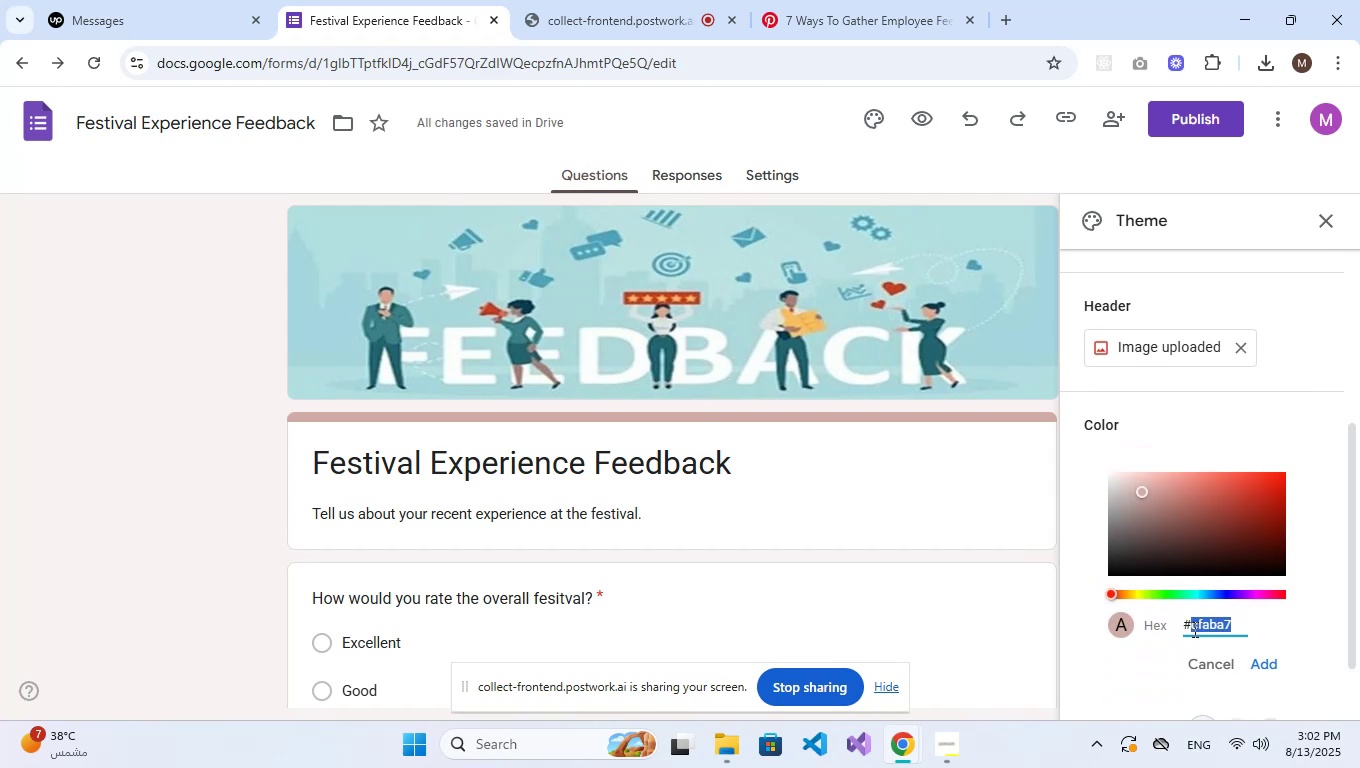 
key(C)
 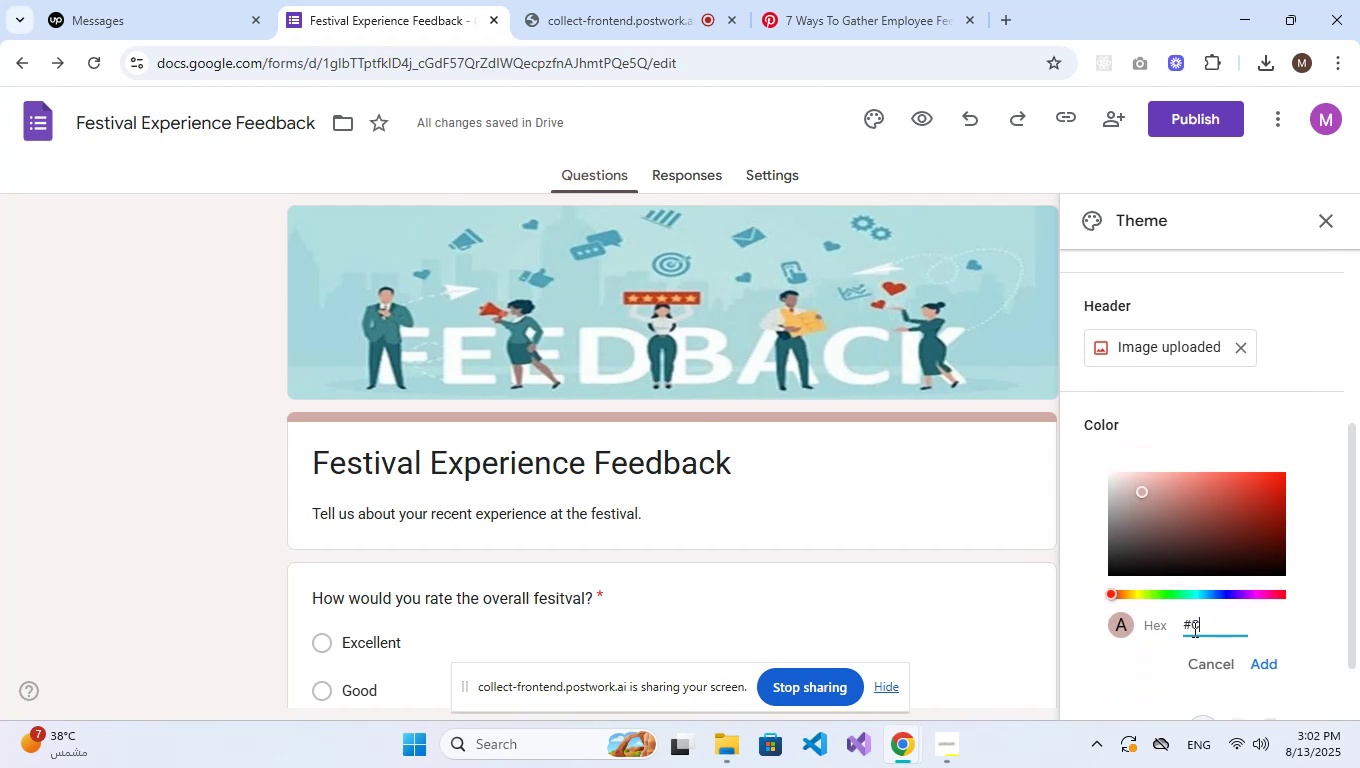 
key(CapsLock)
 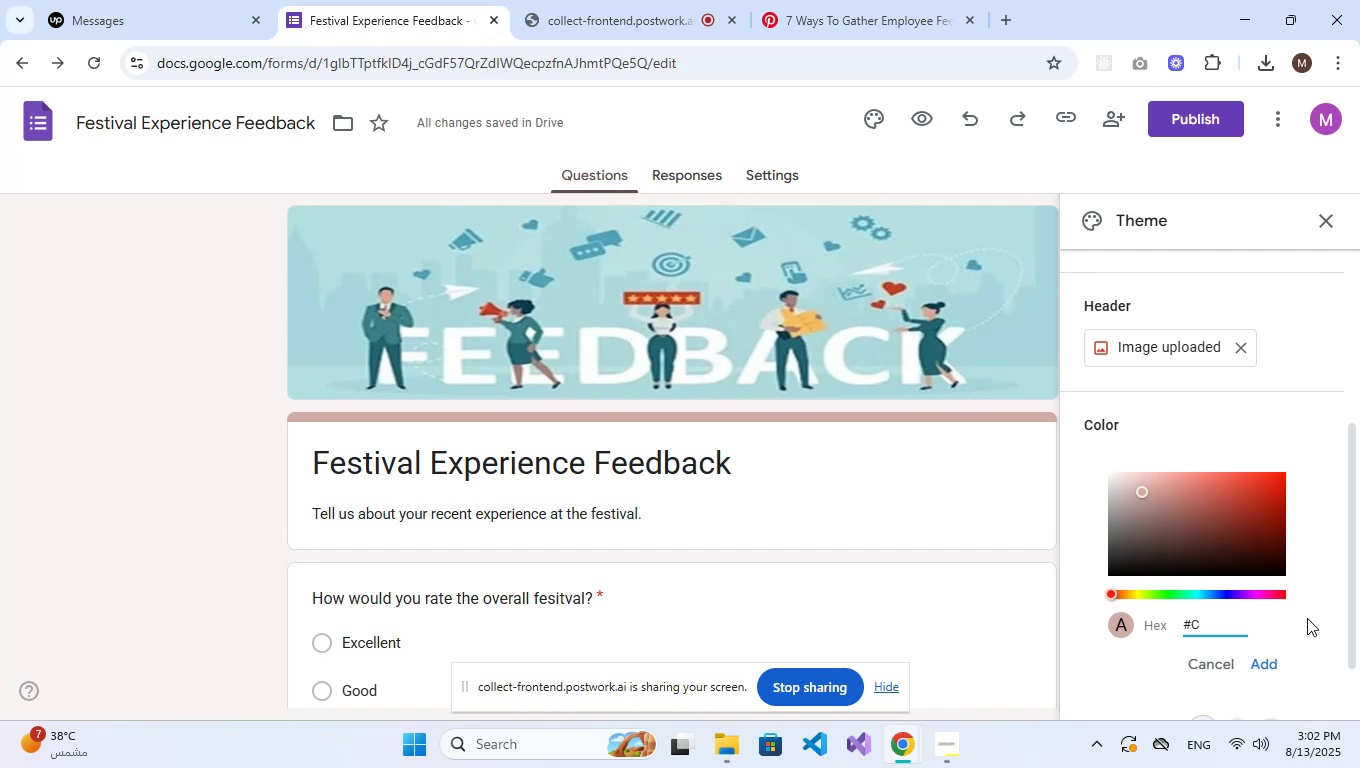 
key(Numpad2)
 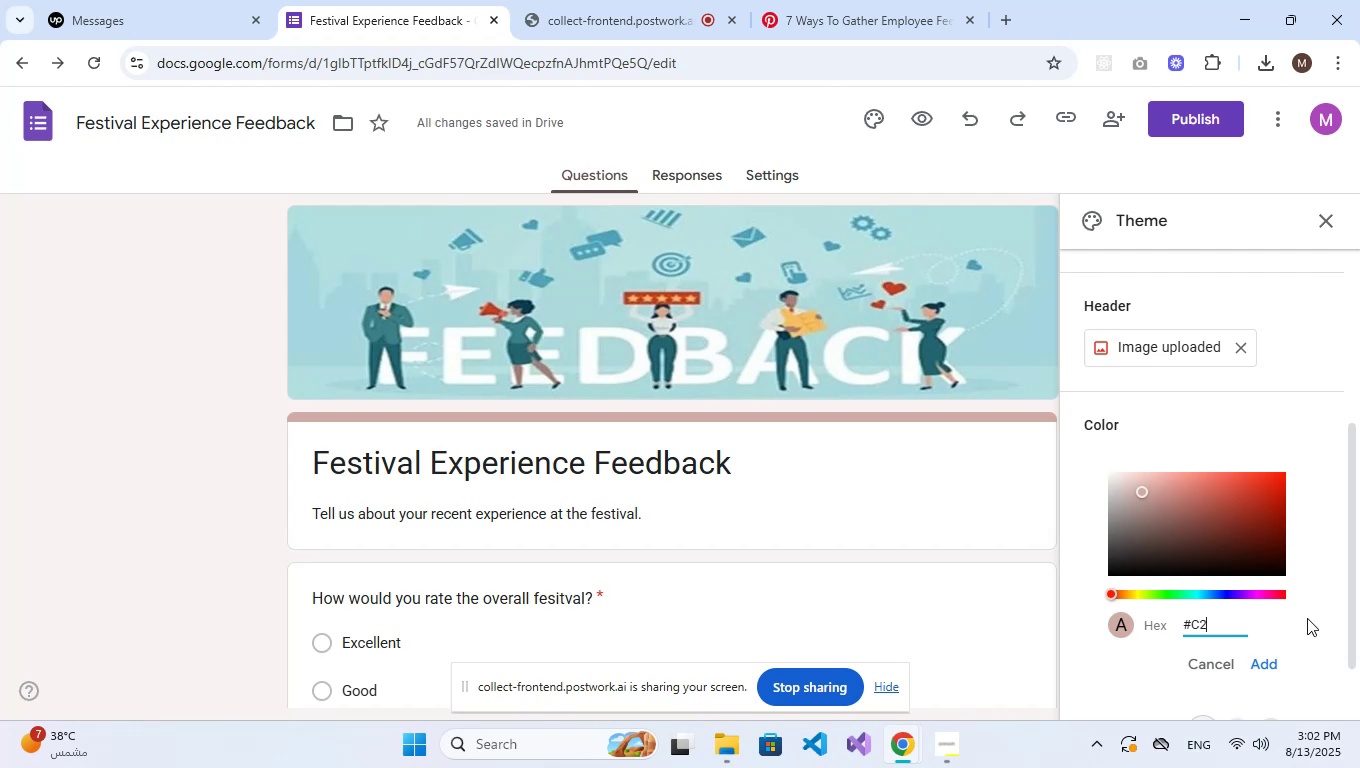 
key(Numpad1)
 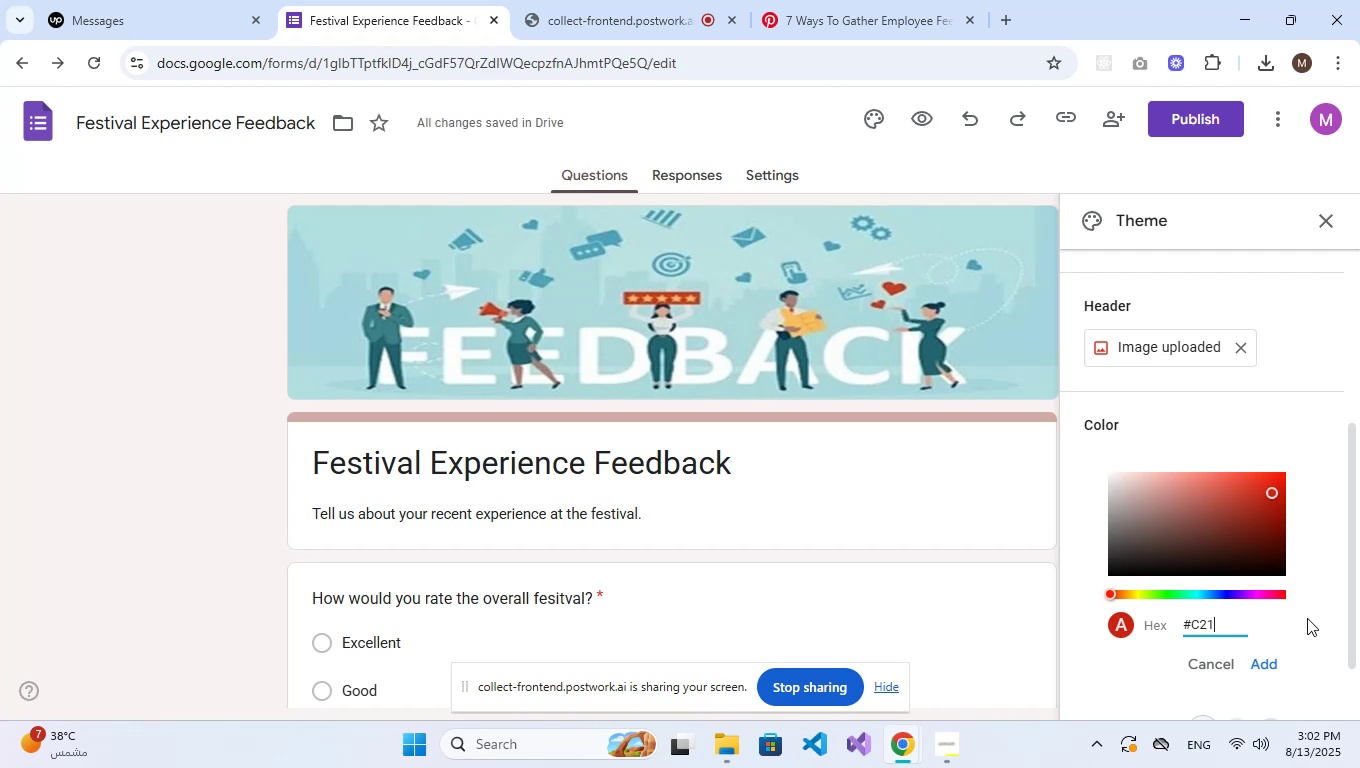 
key(Numpad8)
 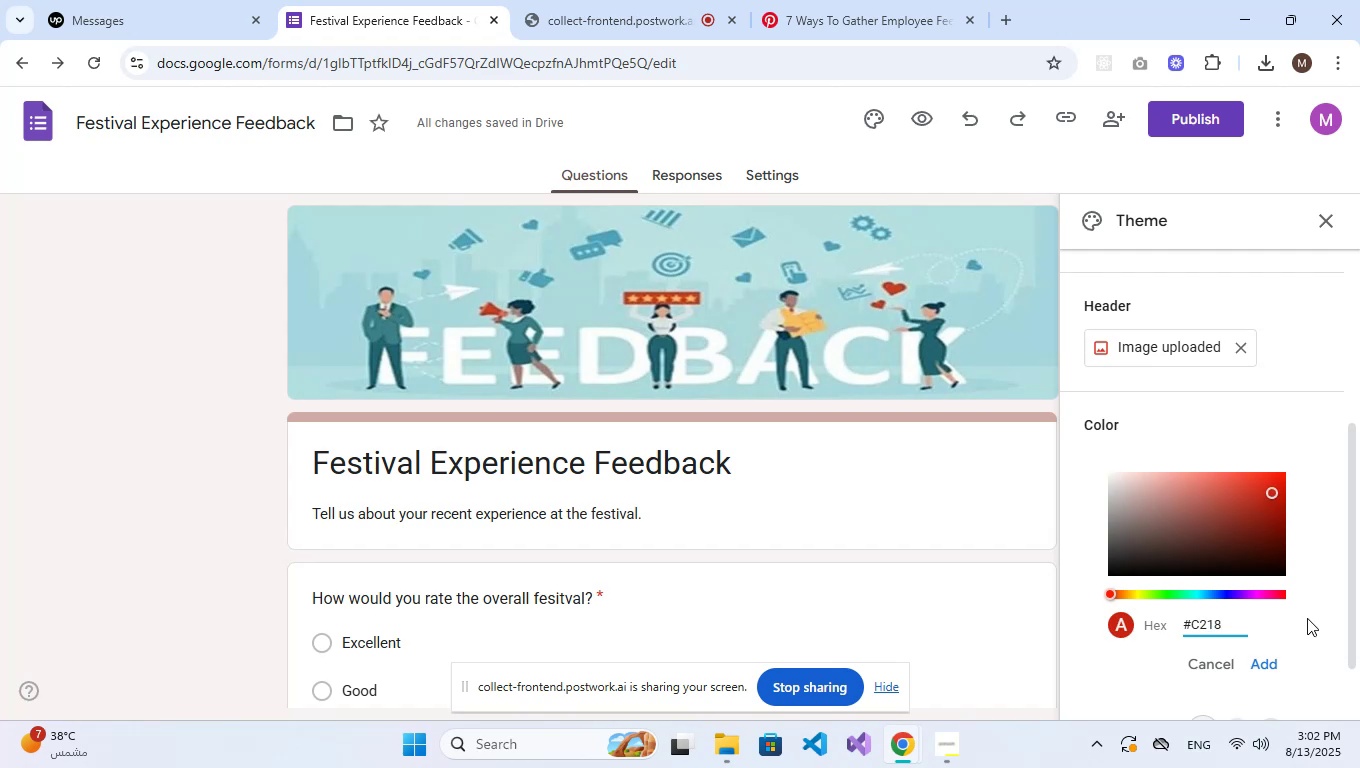 
key(Numpad5)
 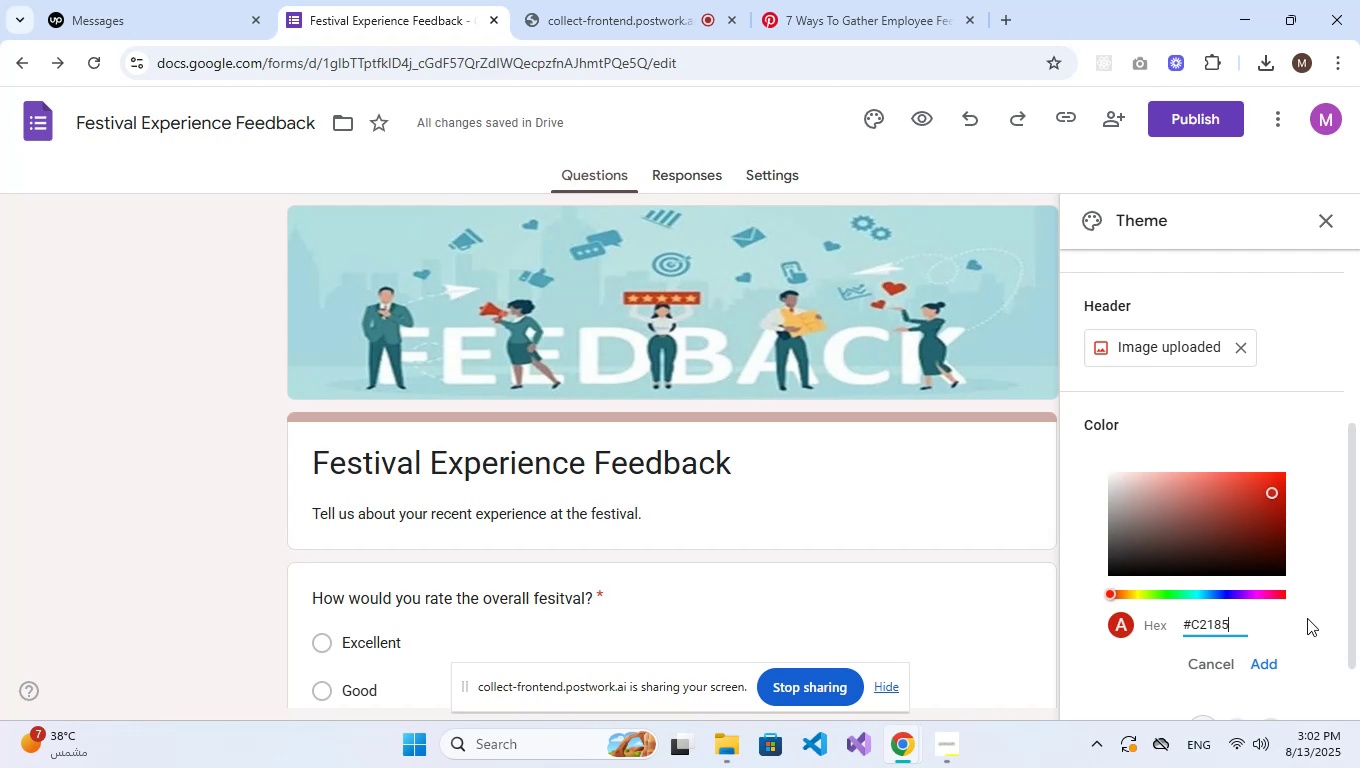 
key(B)
 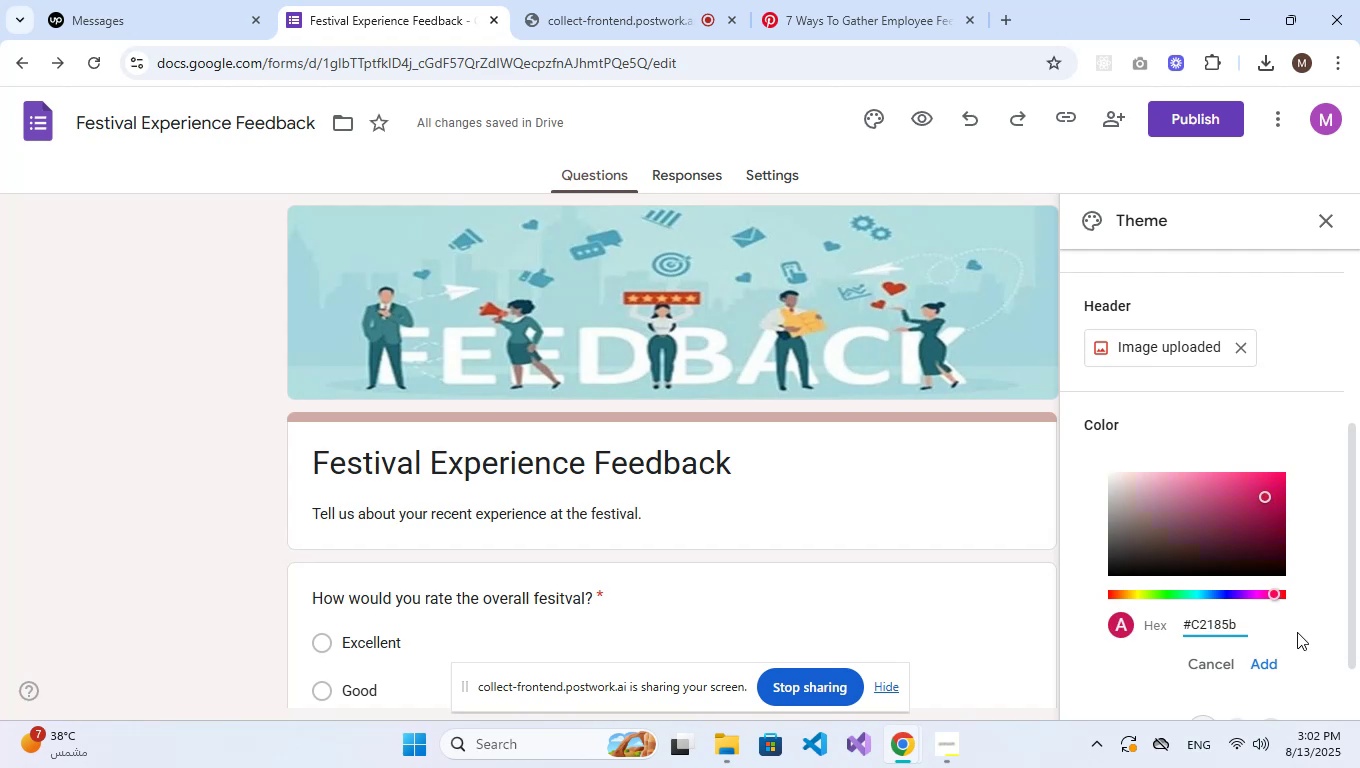 
left_click([1267, 660])
 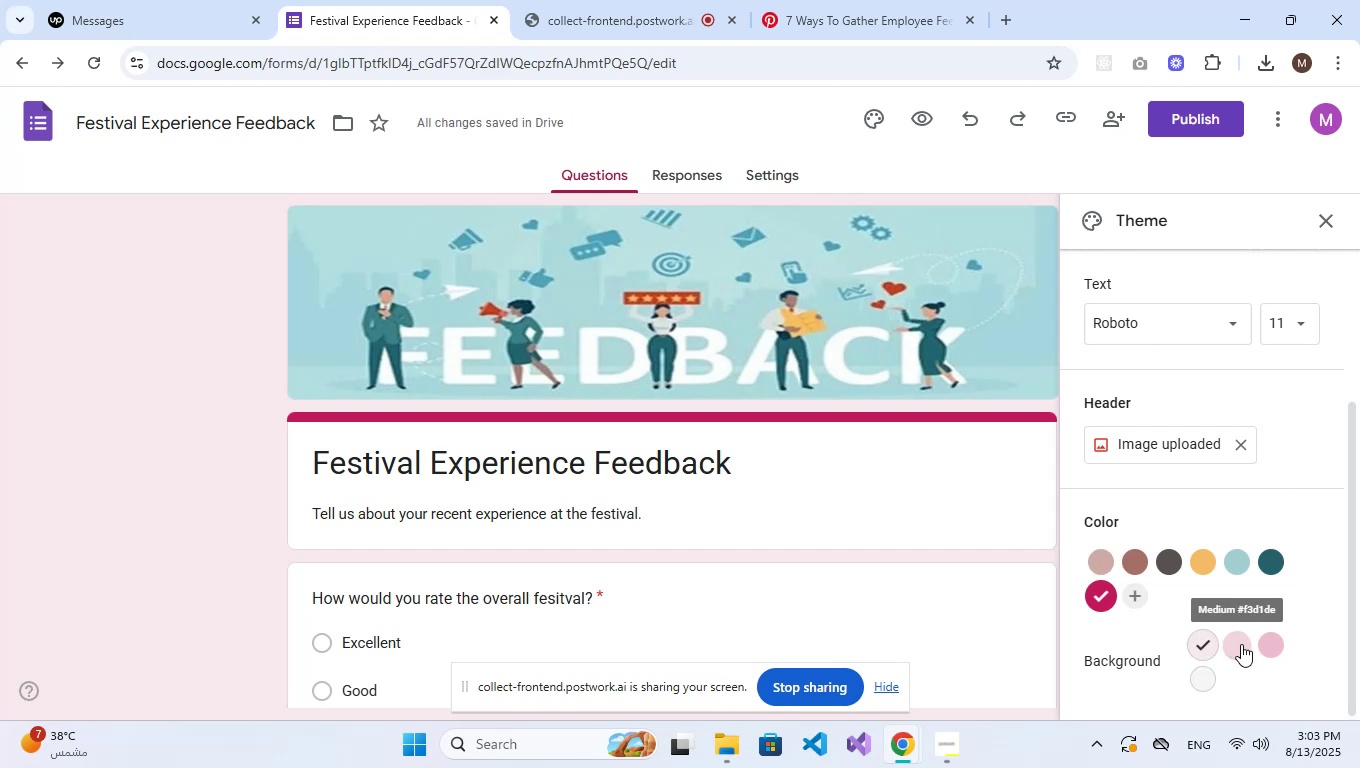 
wait(6.51)
 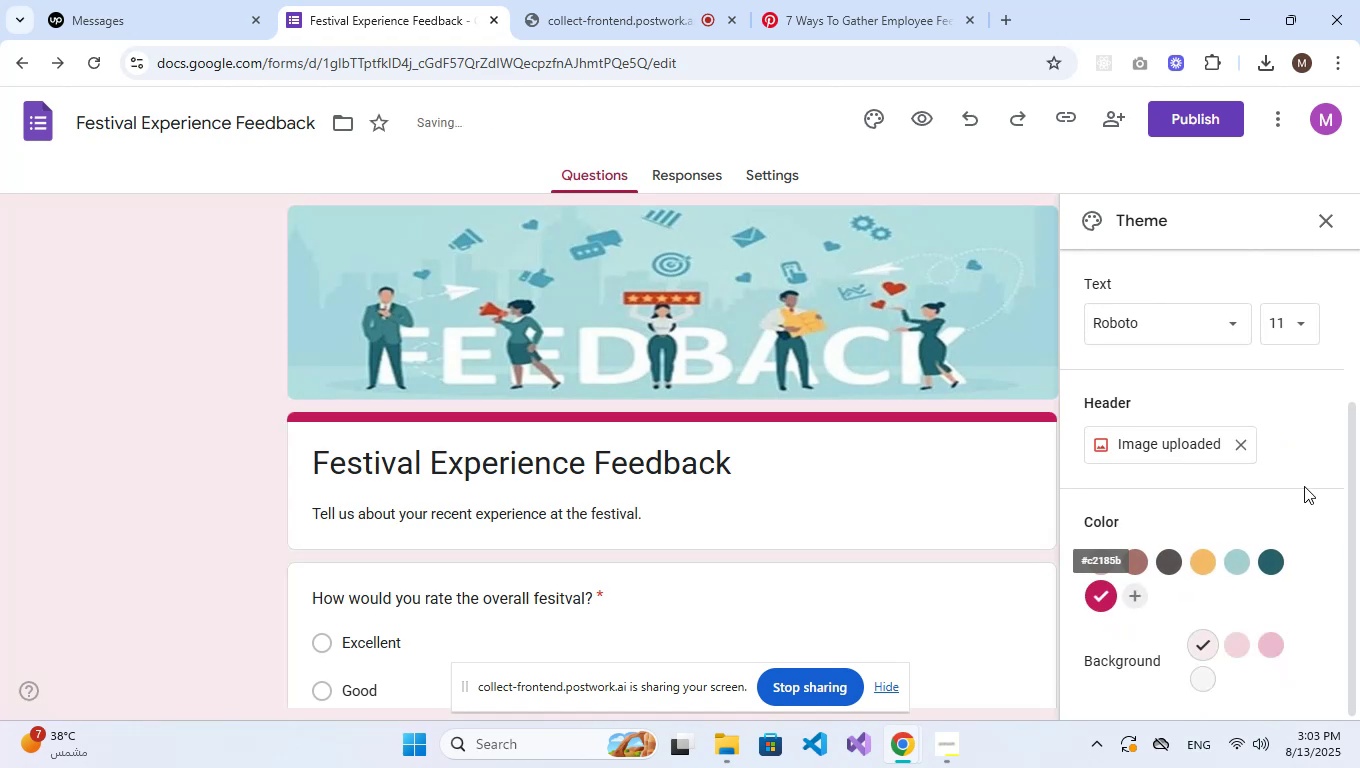 
scroll: coordinate [1280, 589], scroll_direction: down, amount: 4.0
 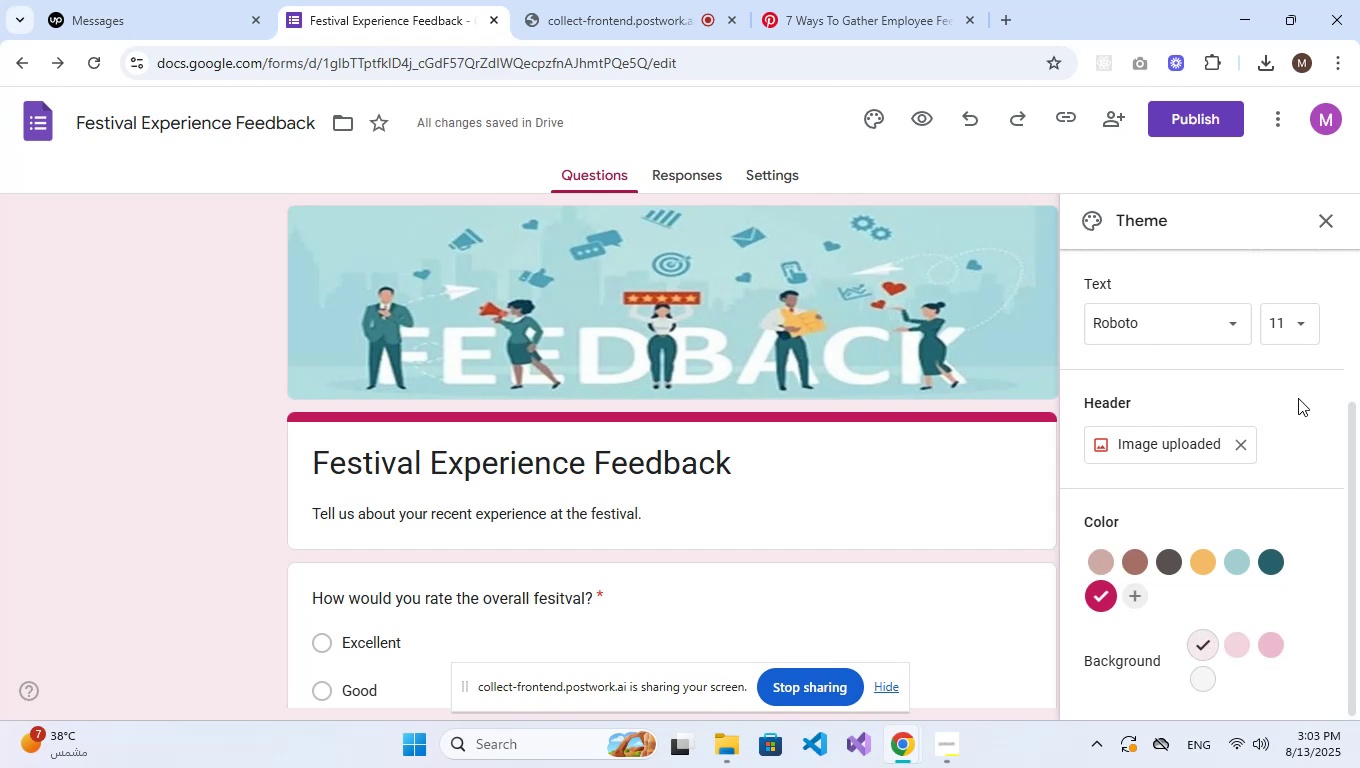 
scroll: coordinate [1291, 394], scroll_direction: up, amount: 4.0
 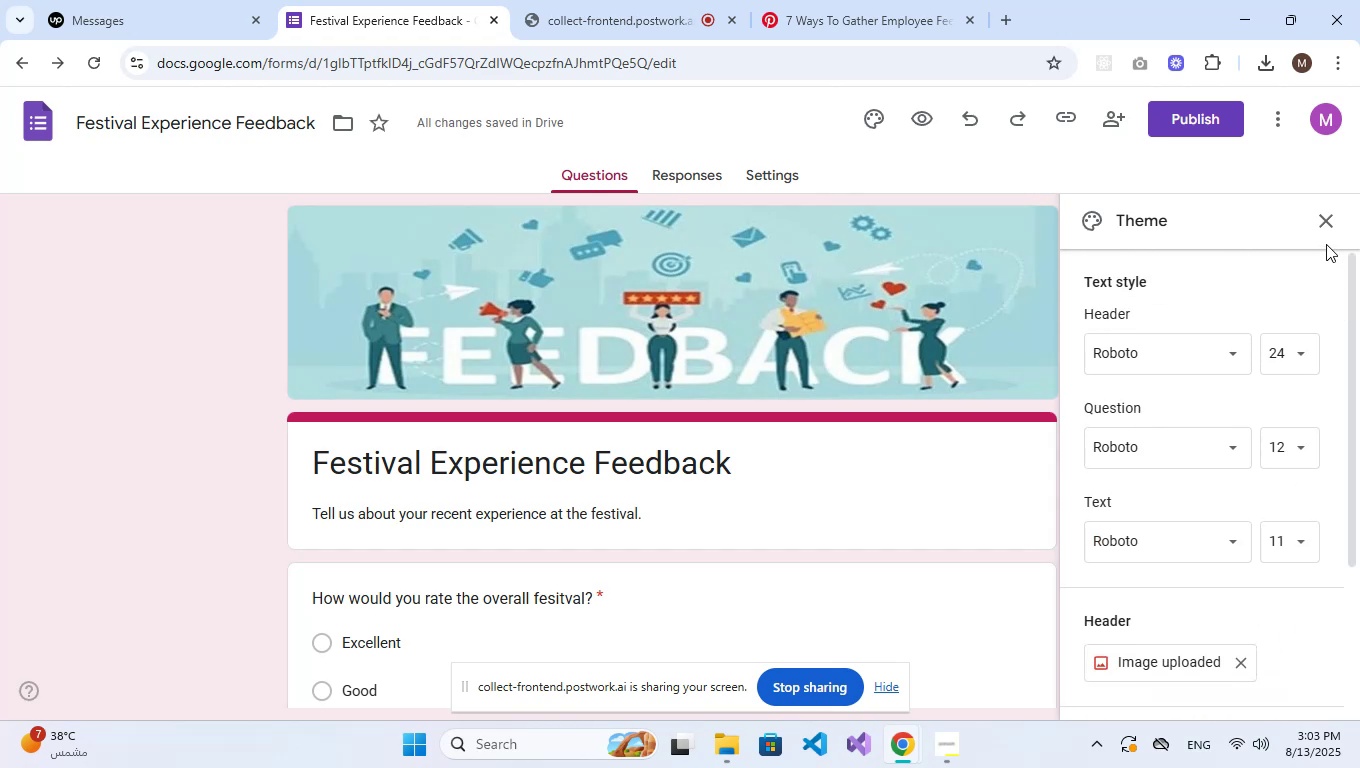 
left_click([1328, 226])
 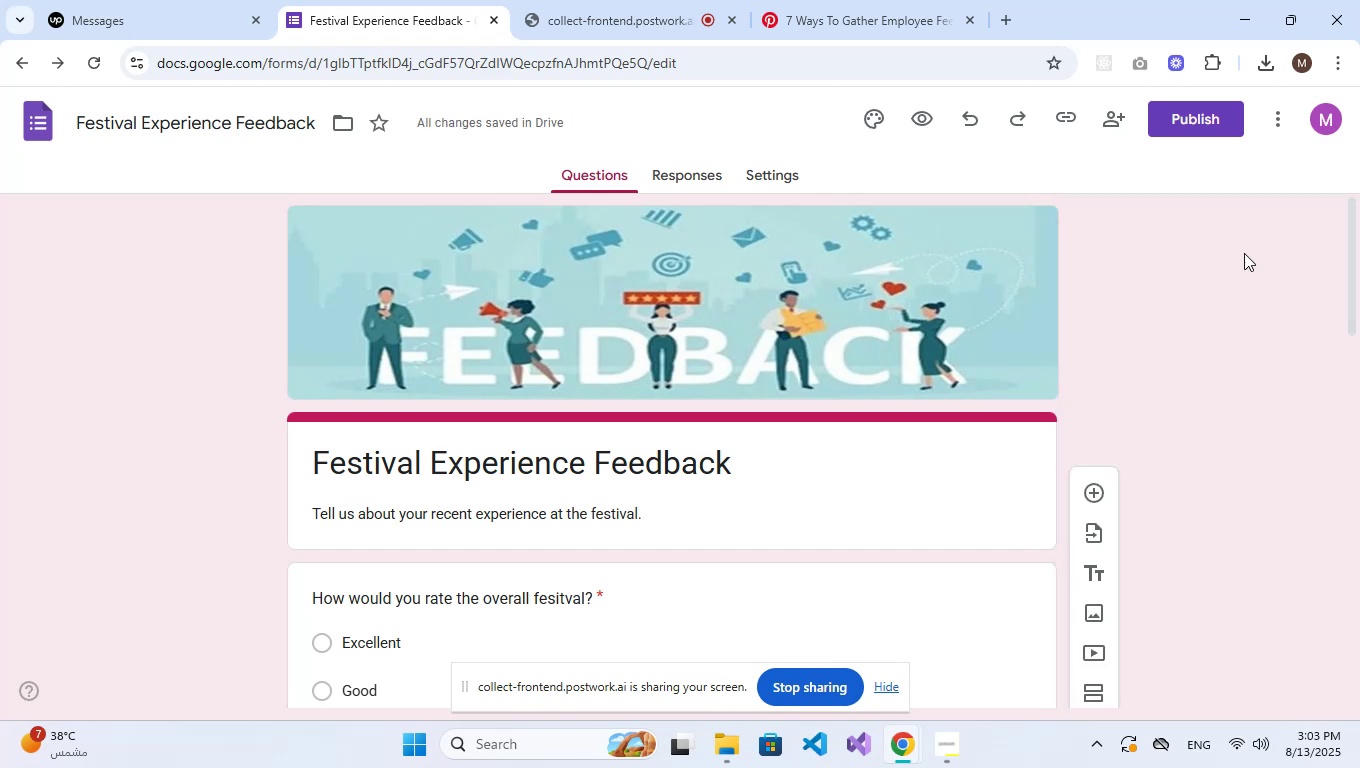 
scroll: coordinate [1137, 304], scroll_direction: down, amount: 3.0
 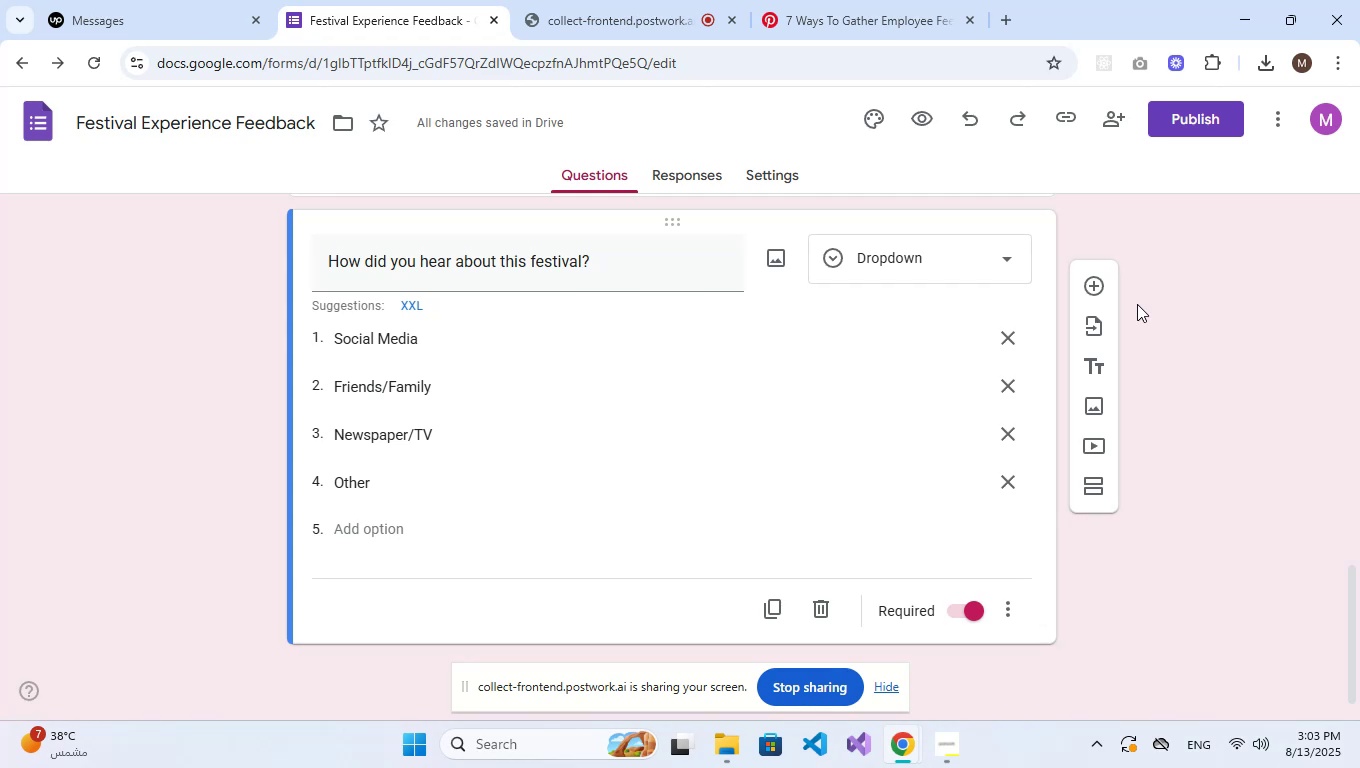 
scroll: coordinate [1137, 304], scroll_direction: up, amount: 12.0
 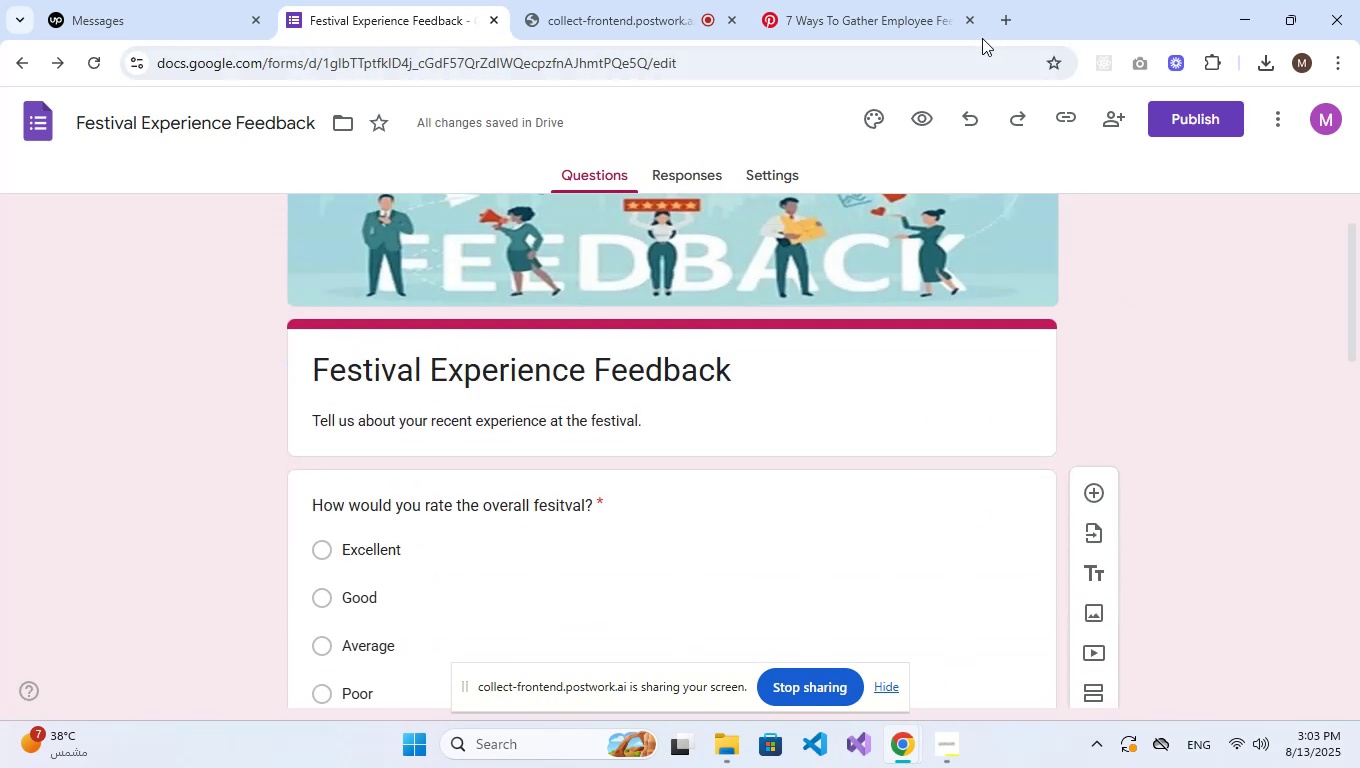 
left_click([972, 21])
 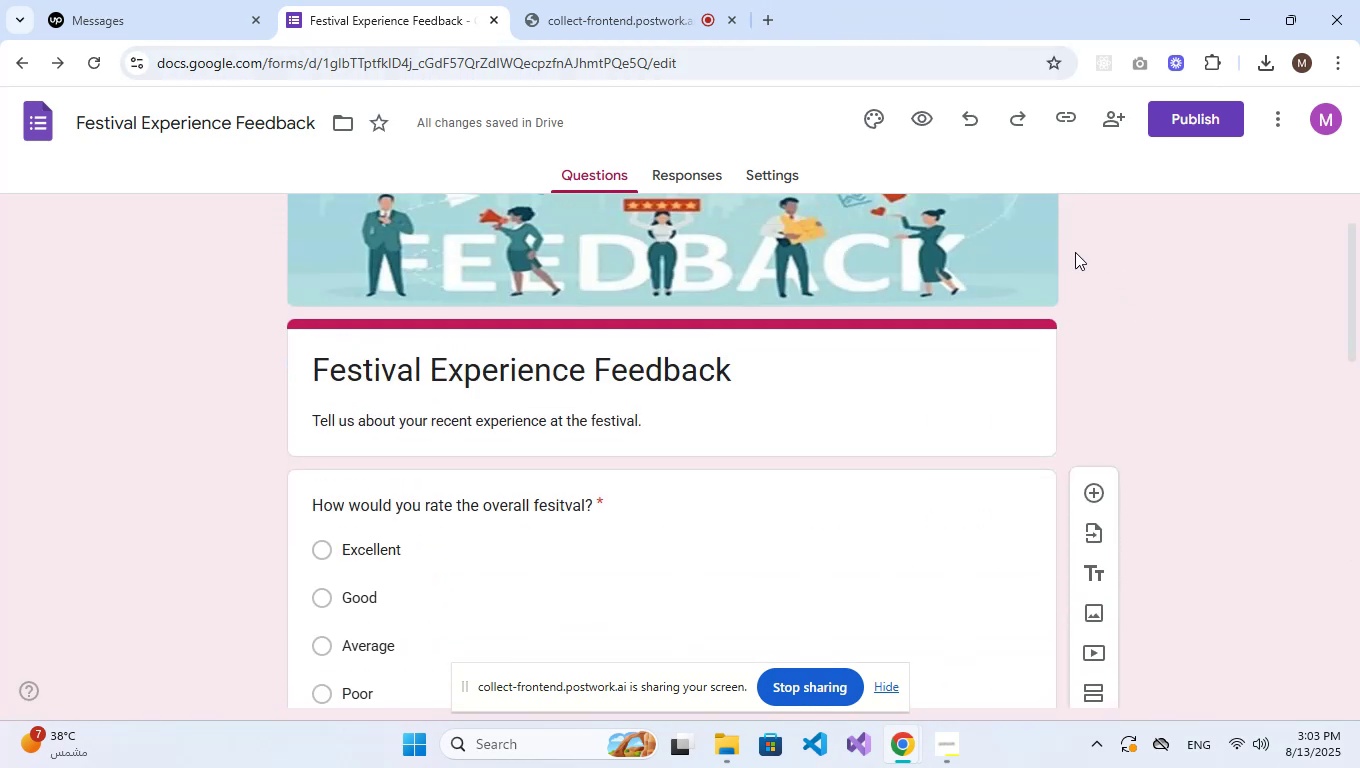 
scroll: coordinate [1086, 329], scroll_direction: up, amount: 3.0
 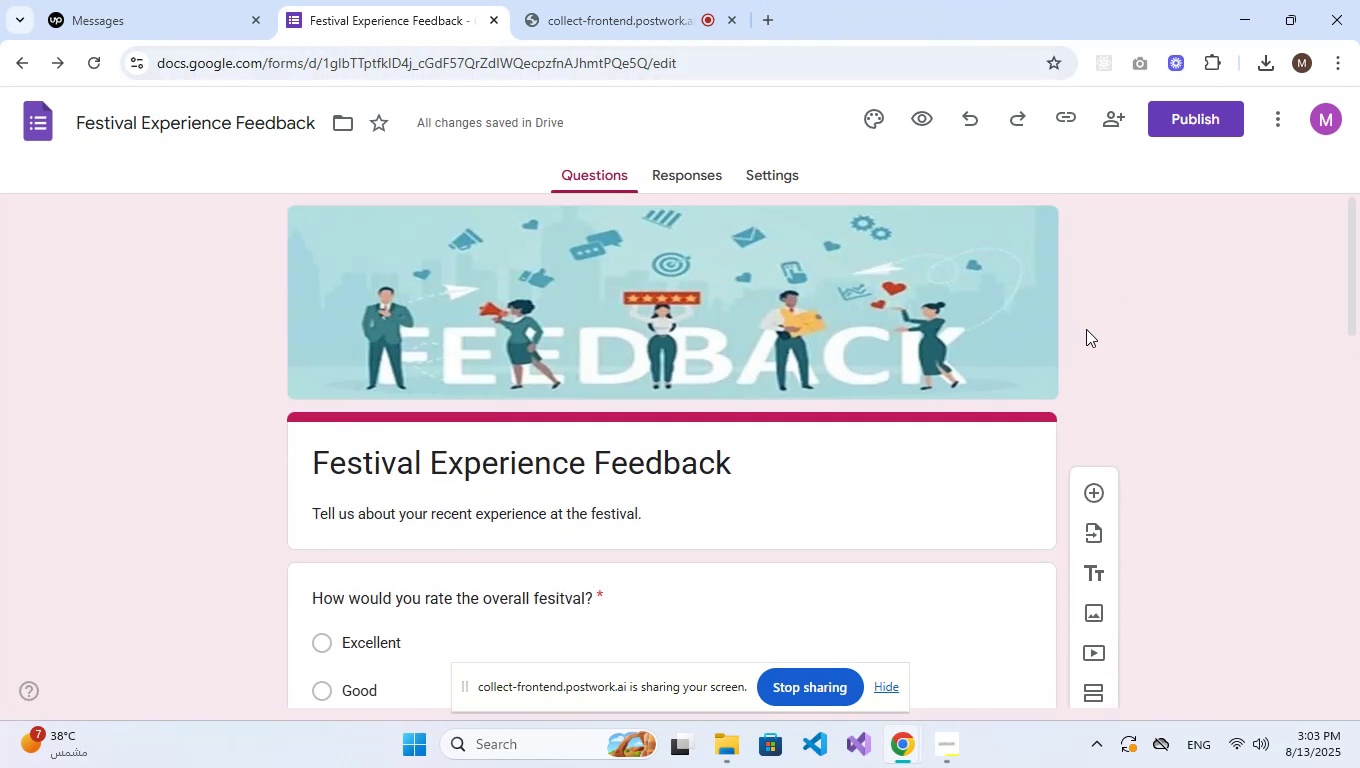 
left_click([1169, 125])
 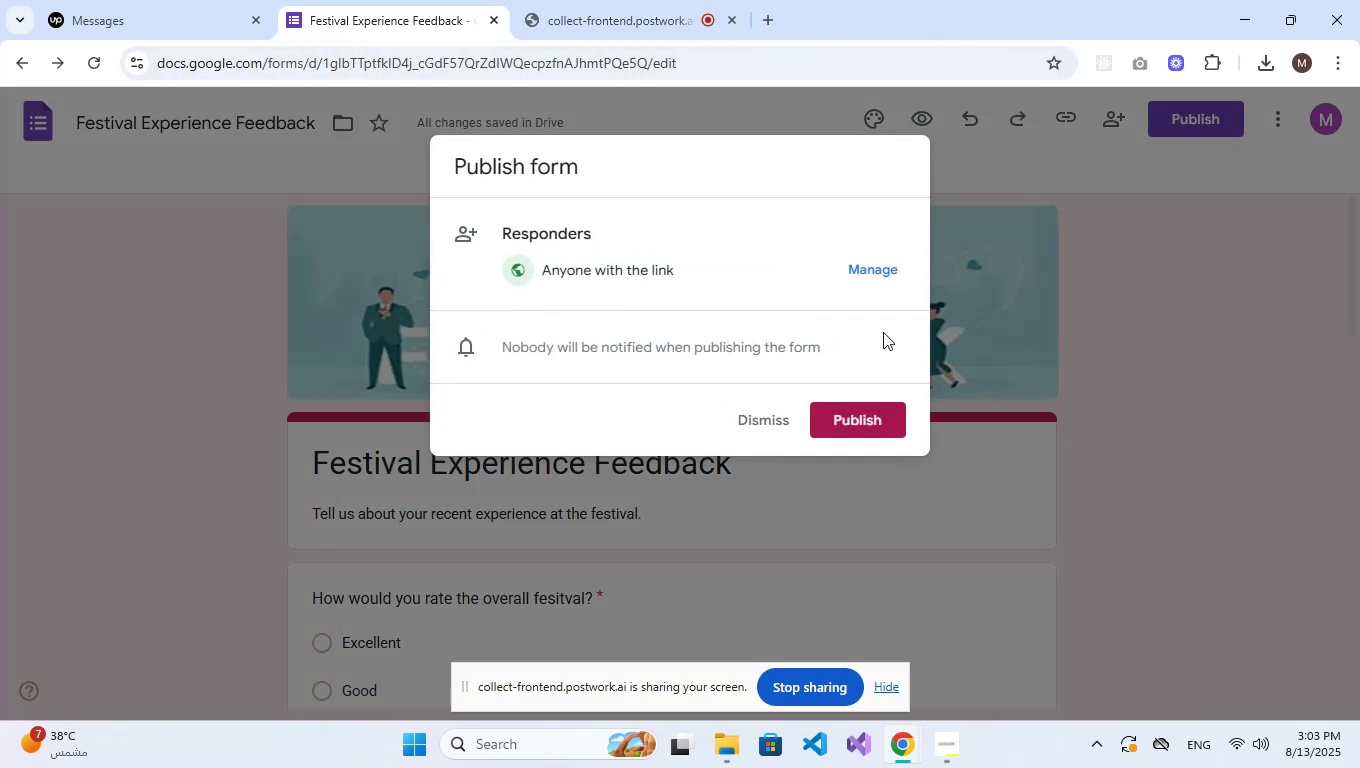 
left_click([867, 423])
 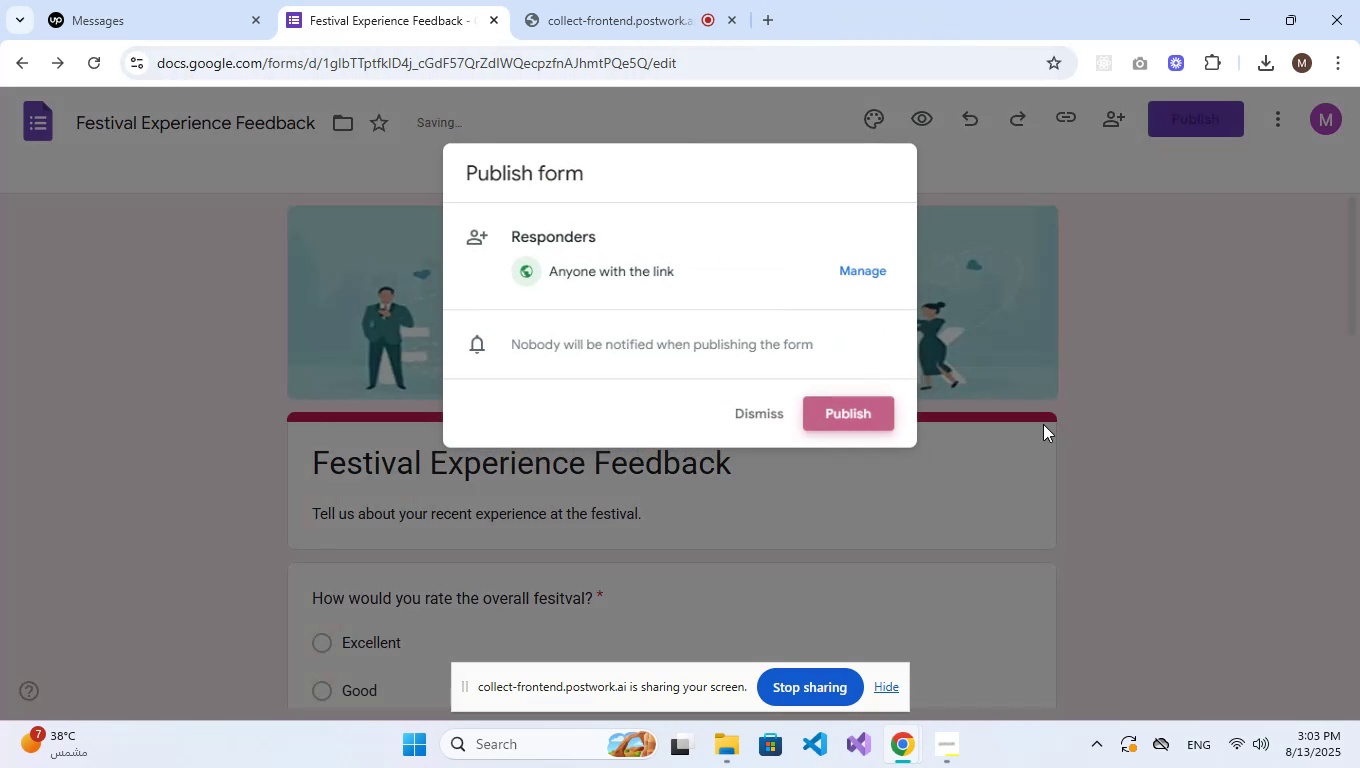 
mouse_move([1115, 394])
 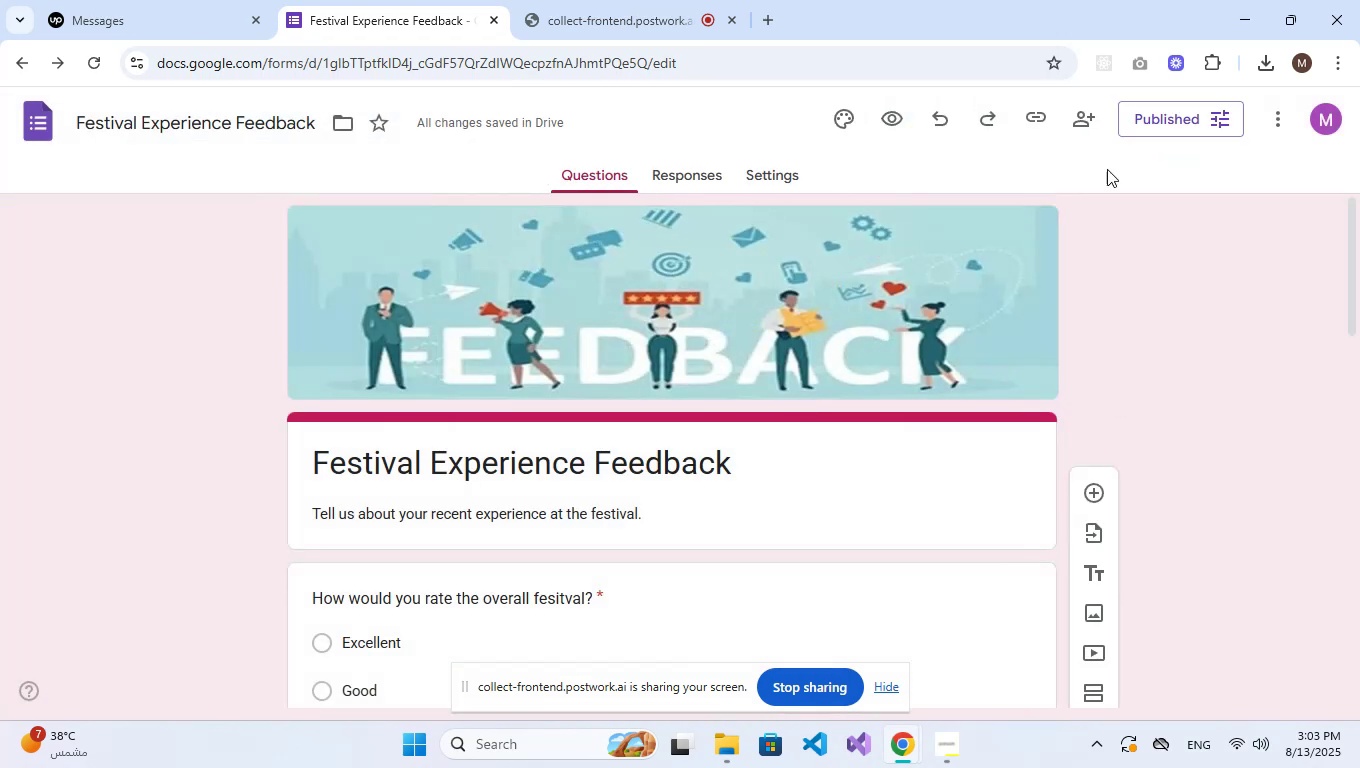 
left_click([1169, 127])
 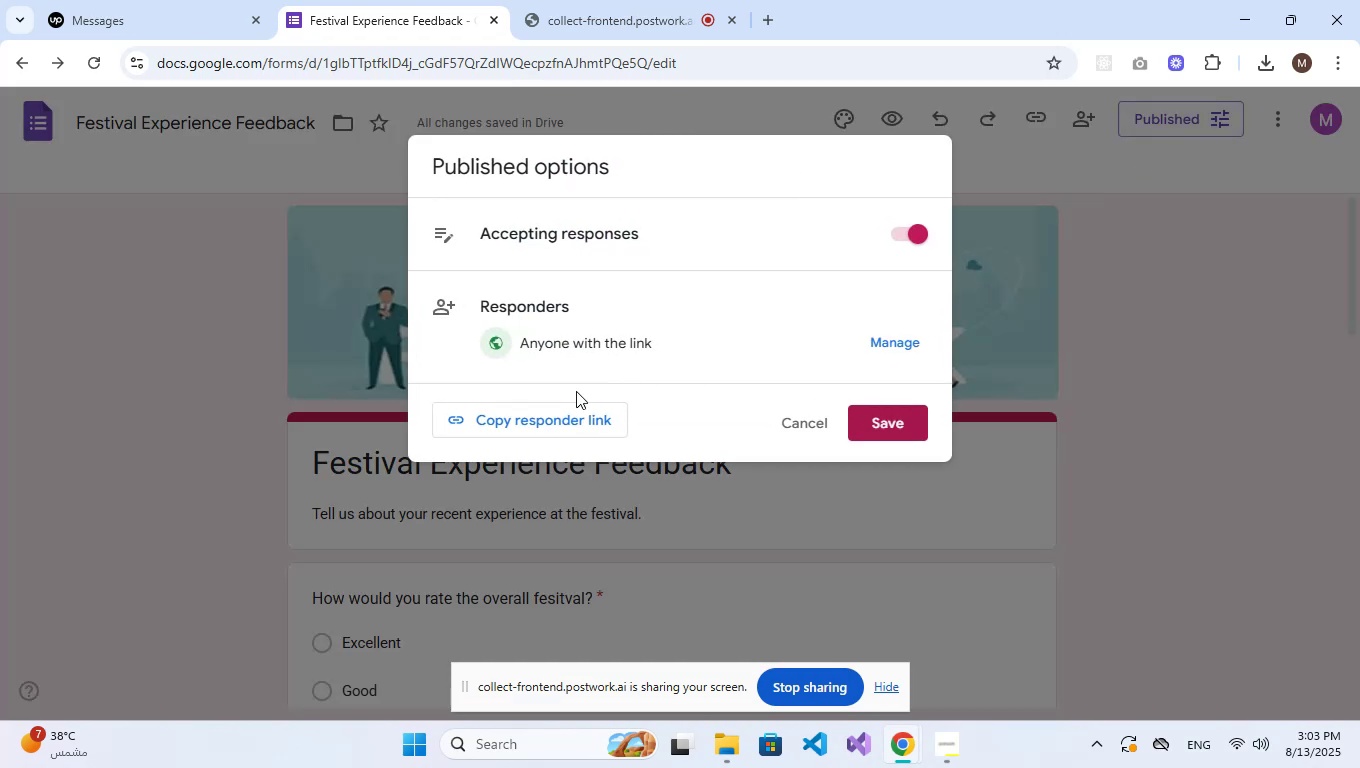 
left_click([560, 415])
 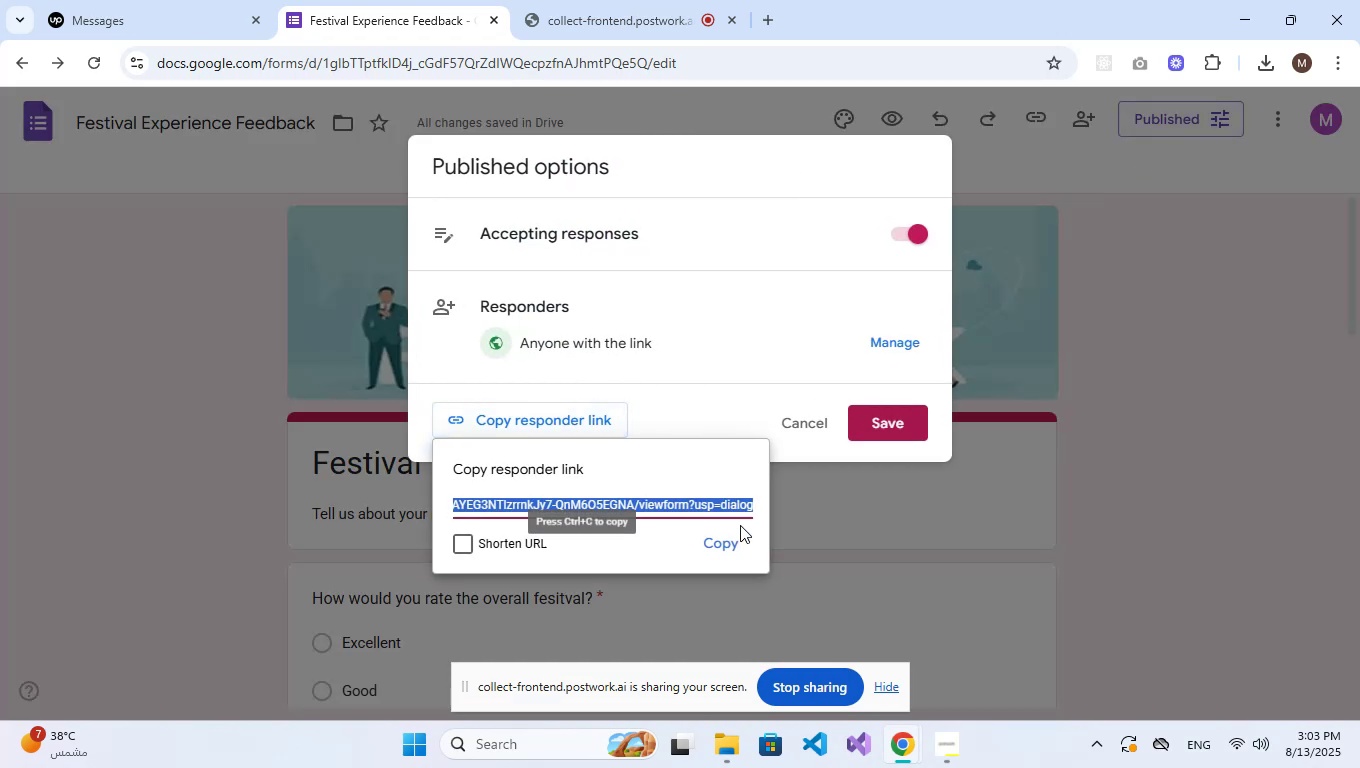 
left_click([730, 545])
 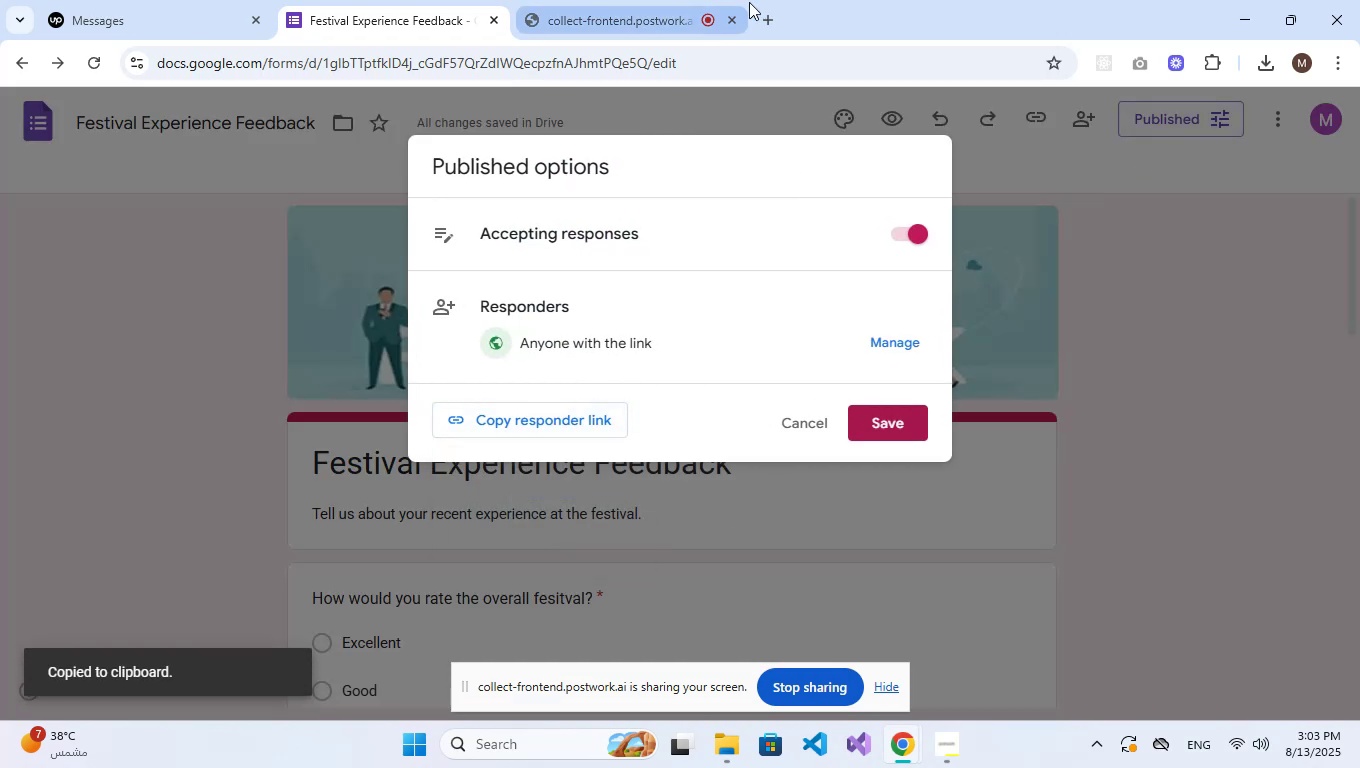 
left_click([761, 5])
 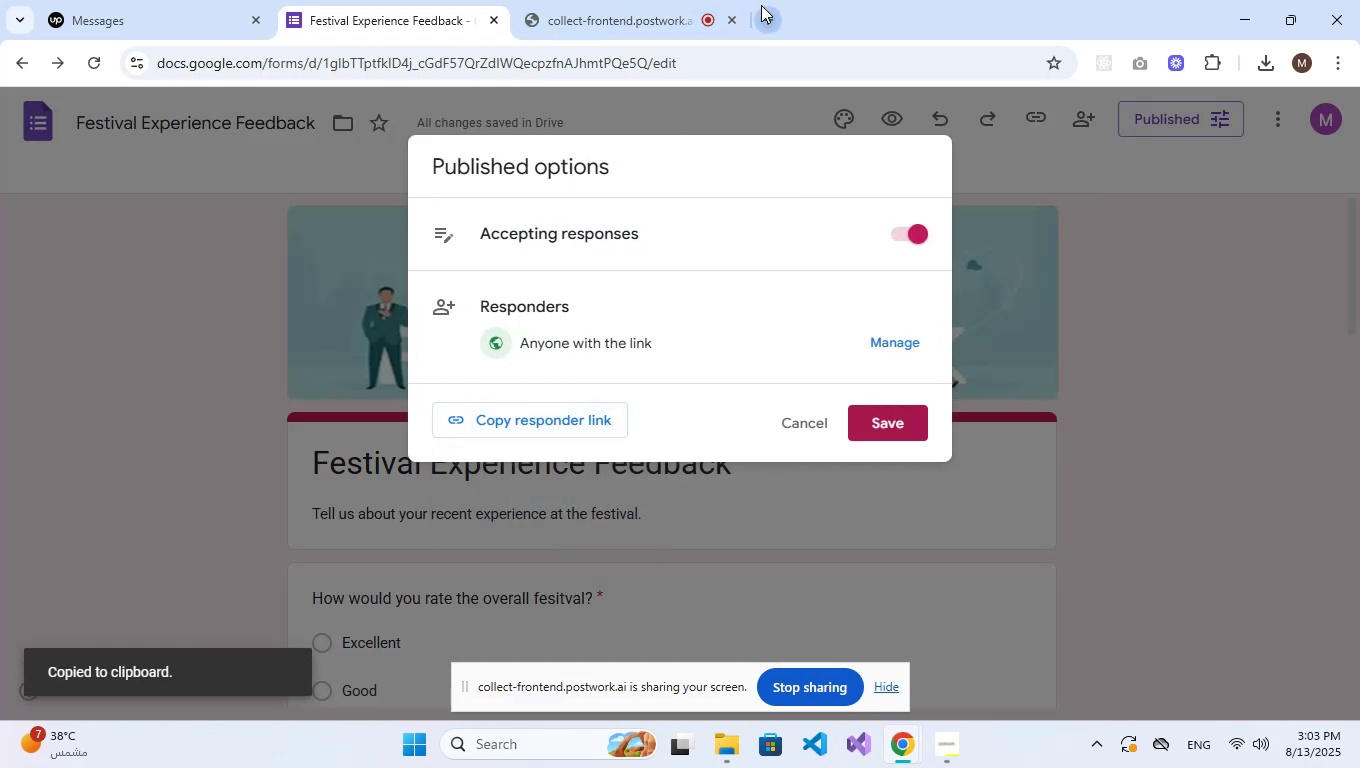 
key(Control+V)
 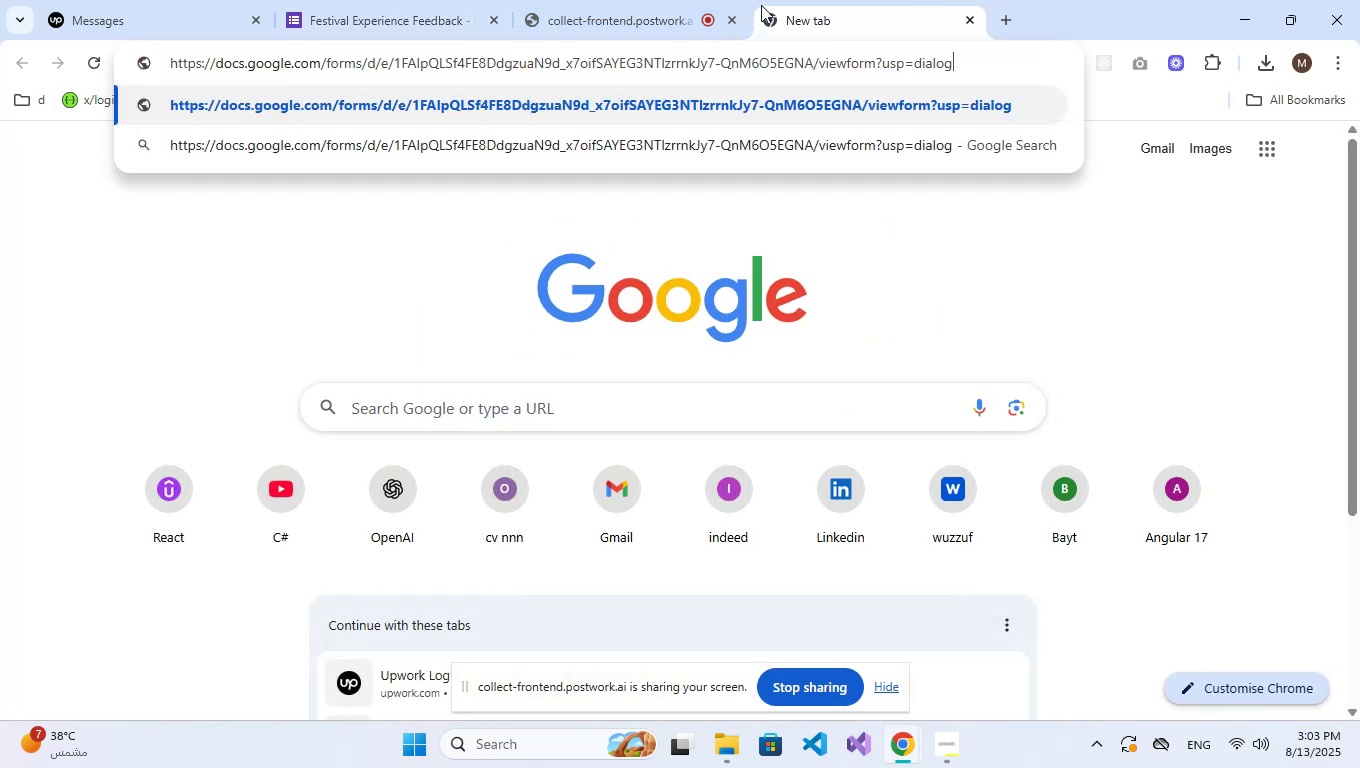 
key(NumpadEnter)
 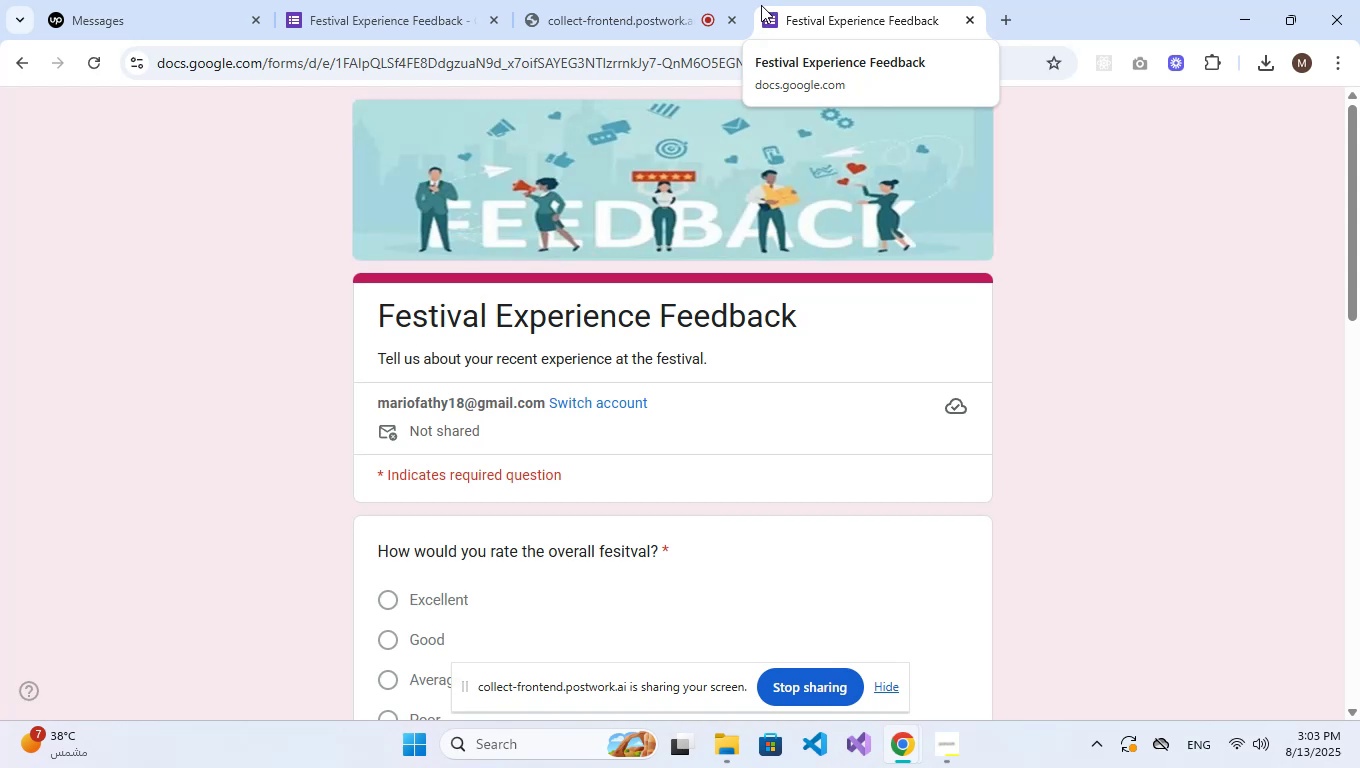 
wait(6.18)
 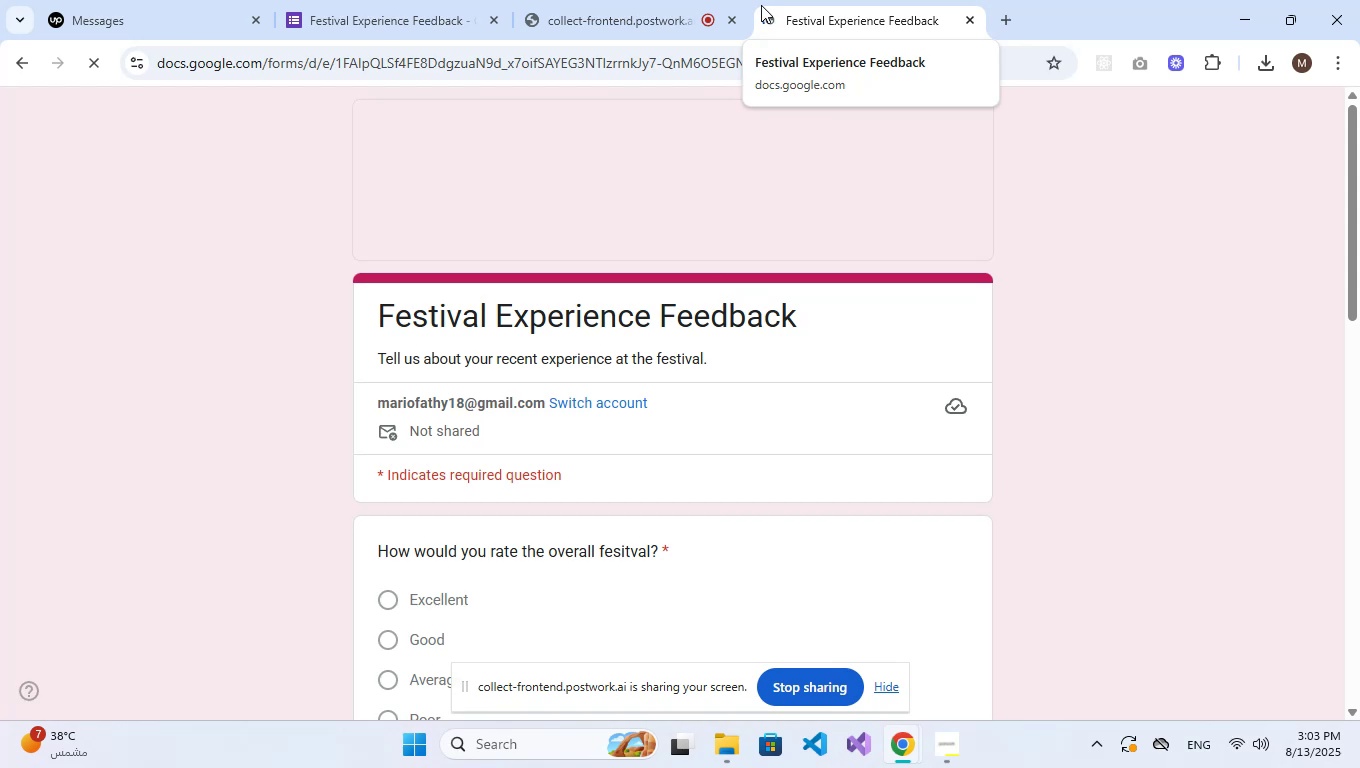 
scroll: coordinate [848, 331], scroll_direction: down, amount: 3.0
 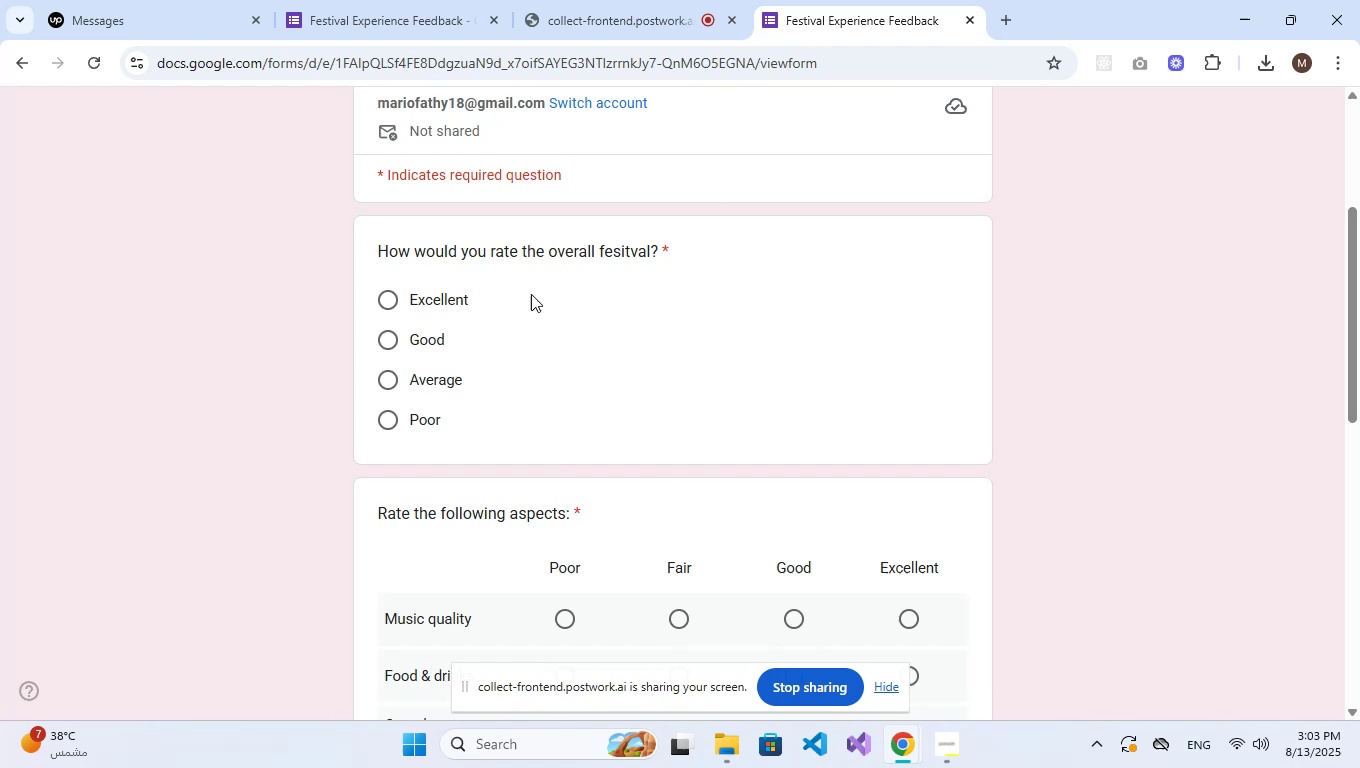 
left_click([458, 299])
 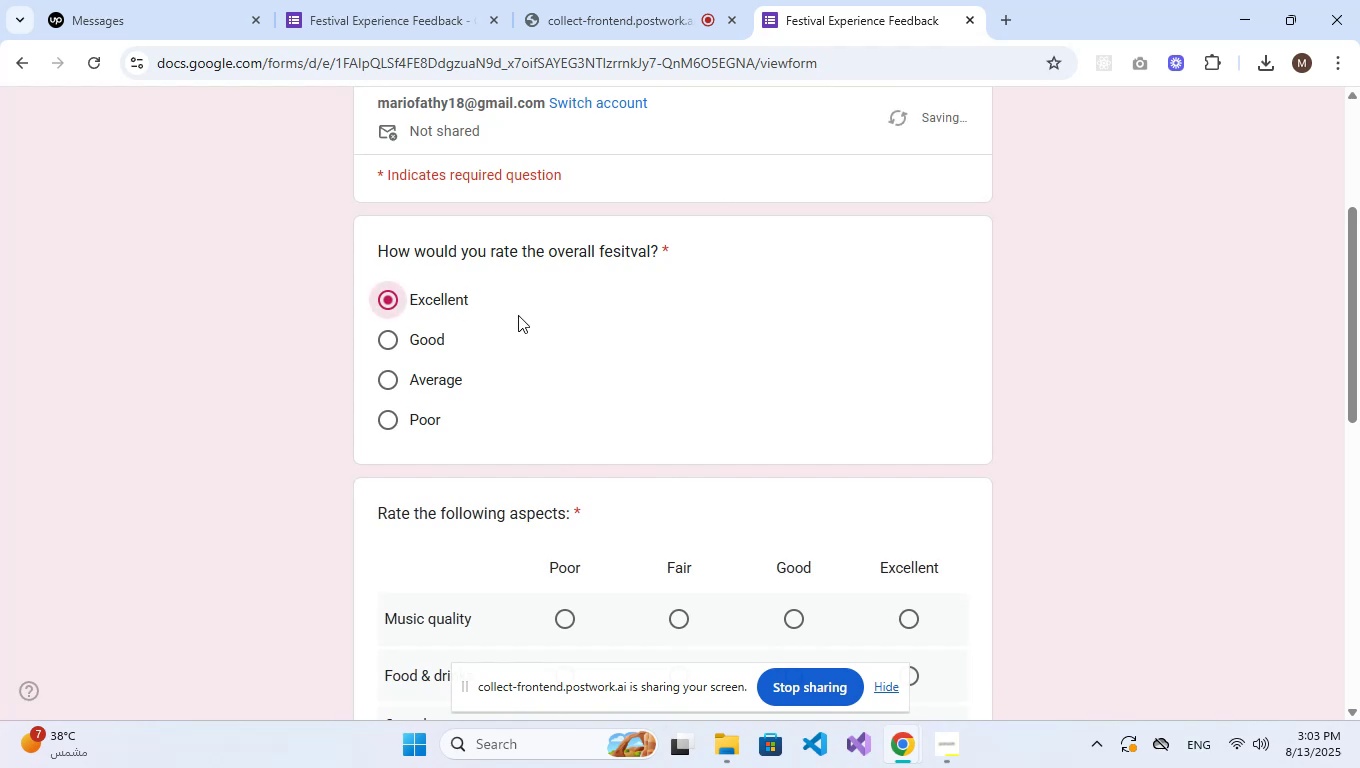 
scroll: coordinate [555, 325], scroll_direction: down, amount: 2.0
 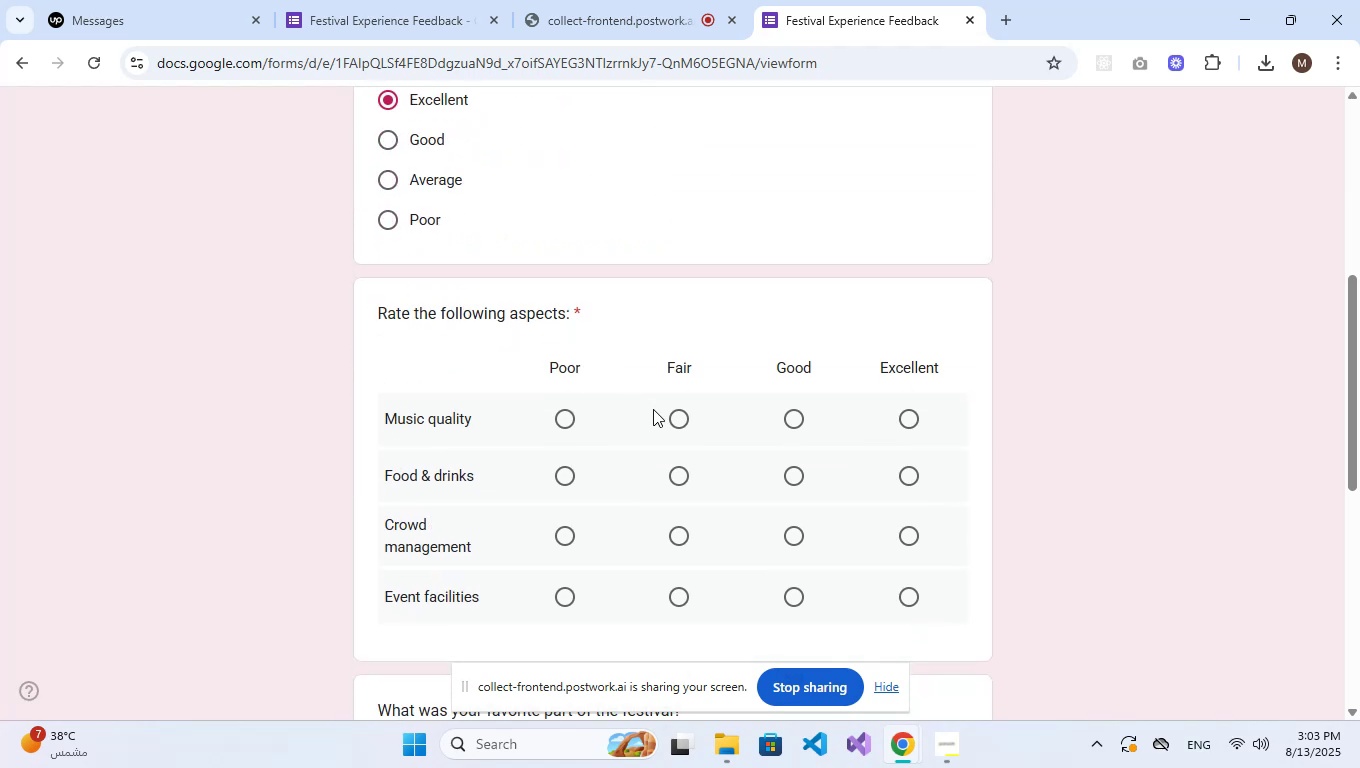 
left_click([666, 416])
 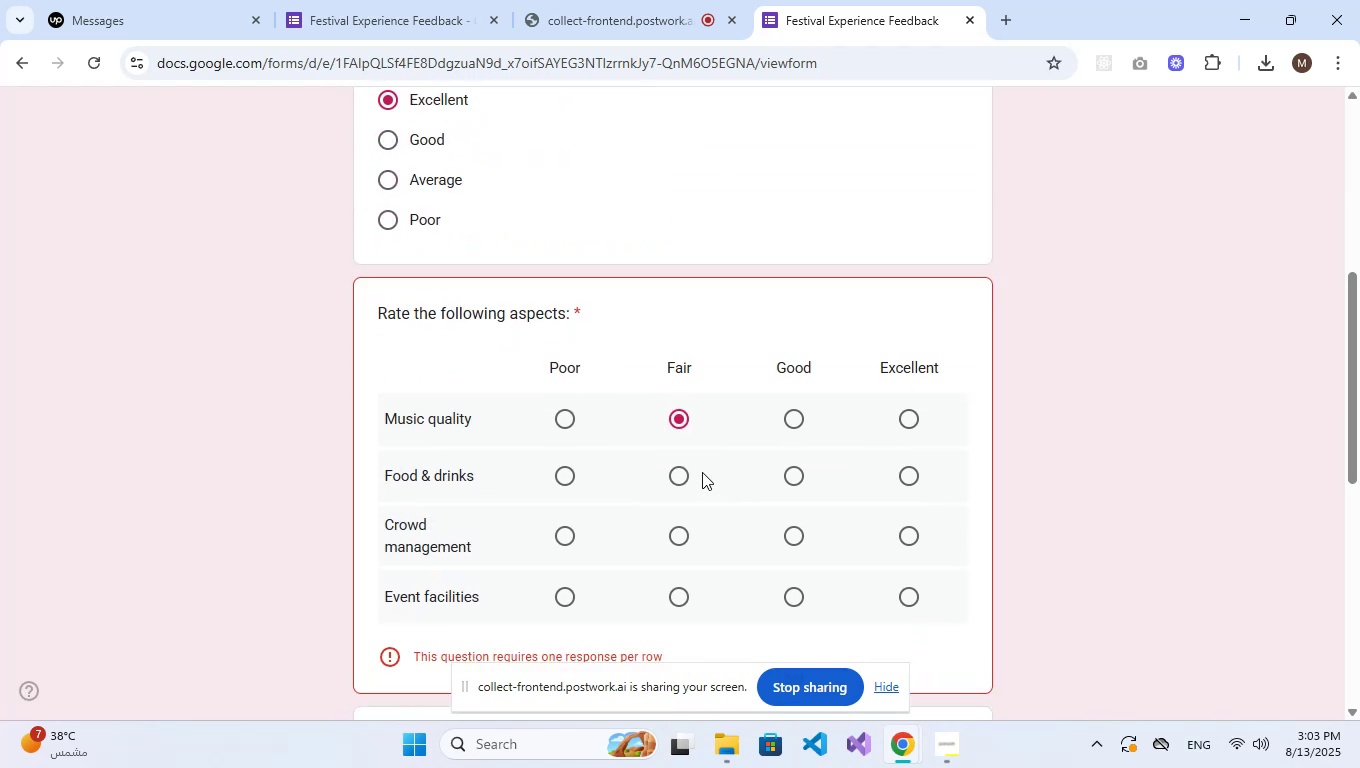 
left_click([660, 459])
 